 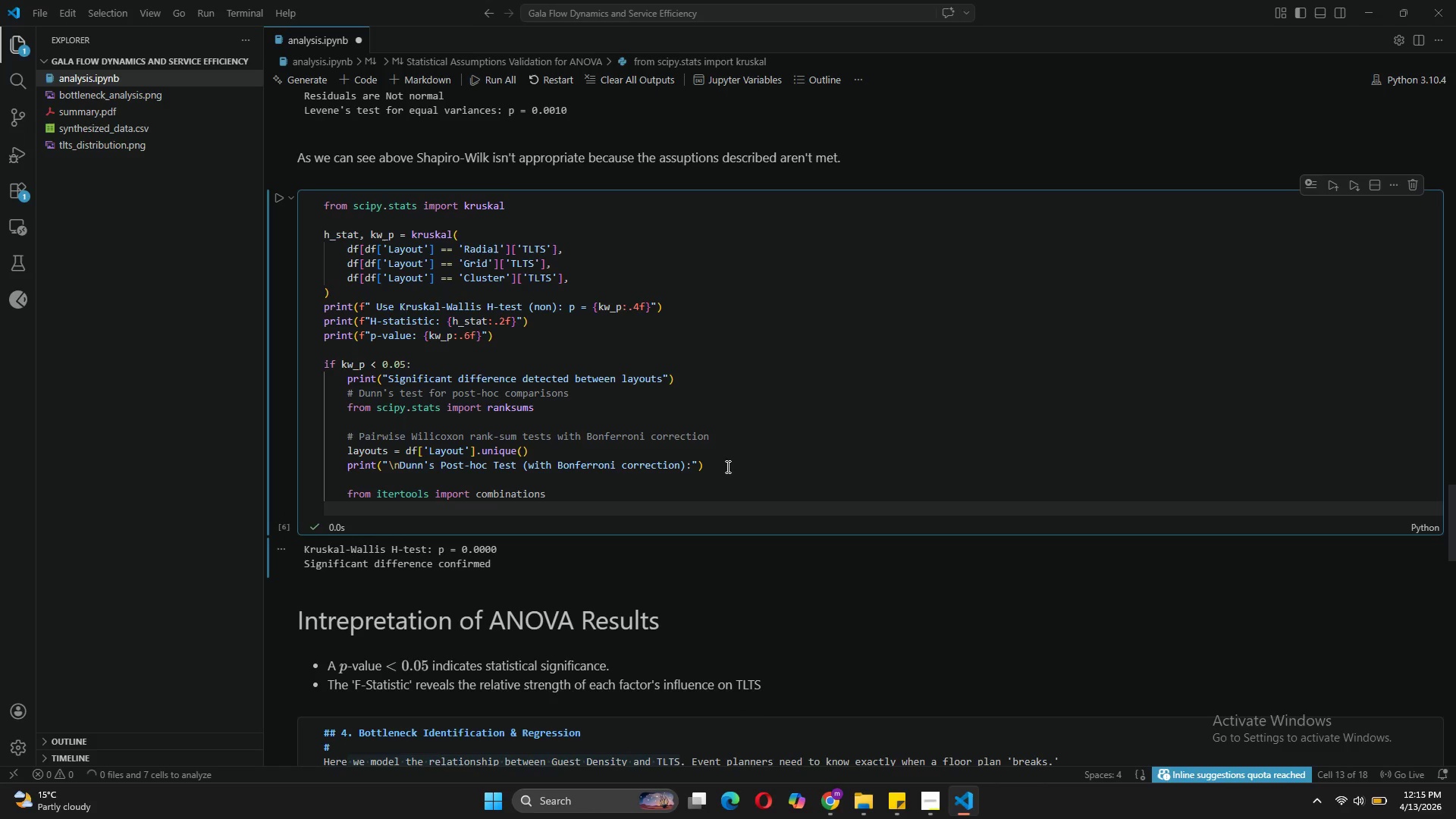 
type(alpha = 0.05)
 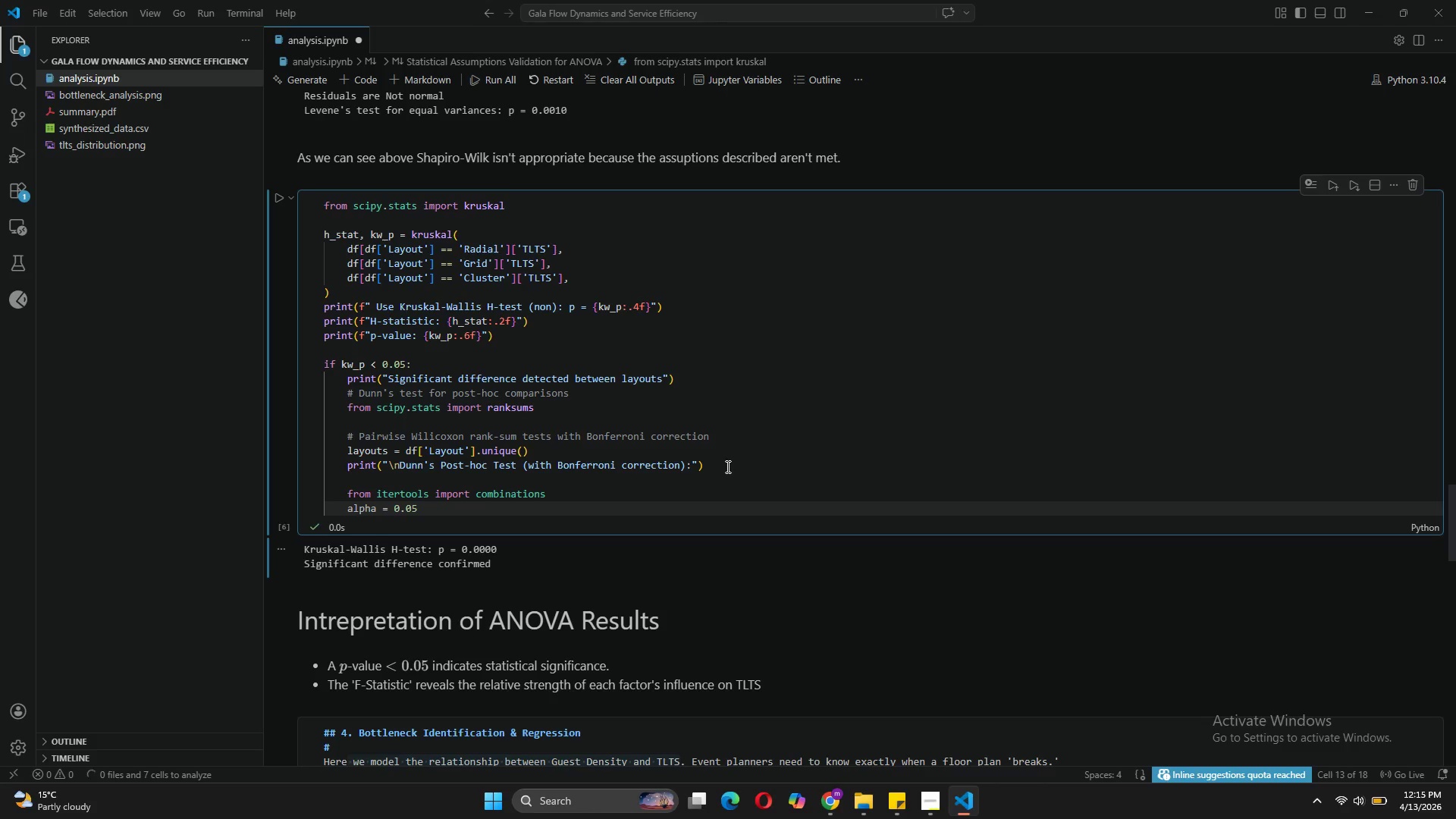 
key(Enter)
 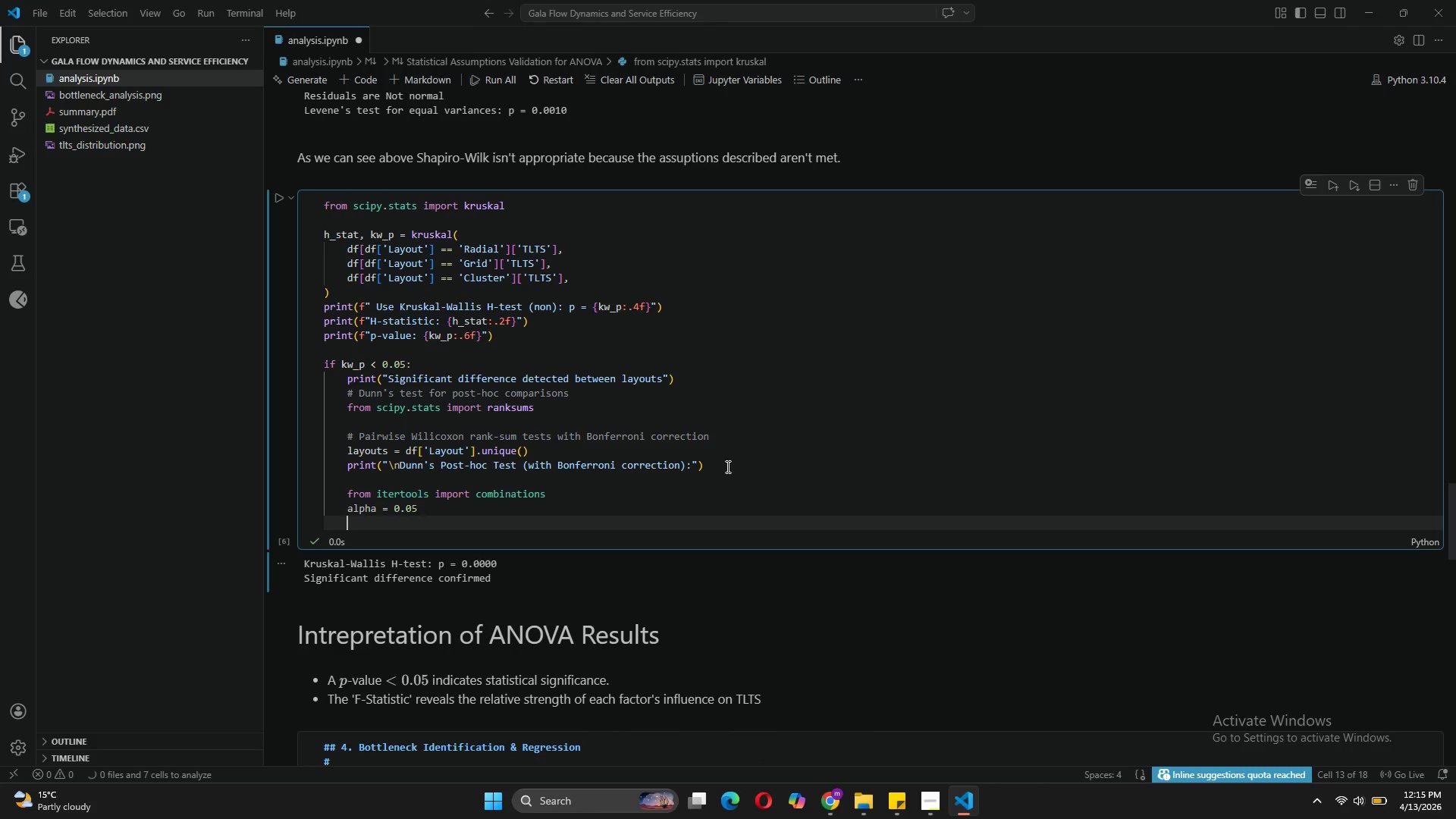 
type(n_comparisons = len(()
 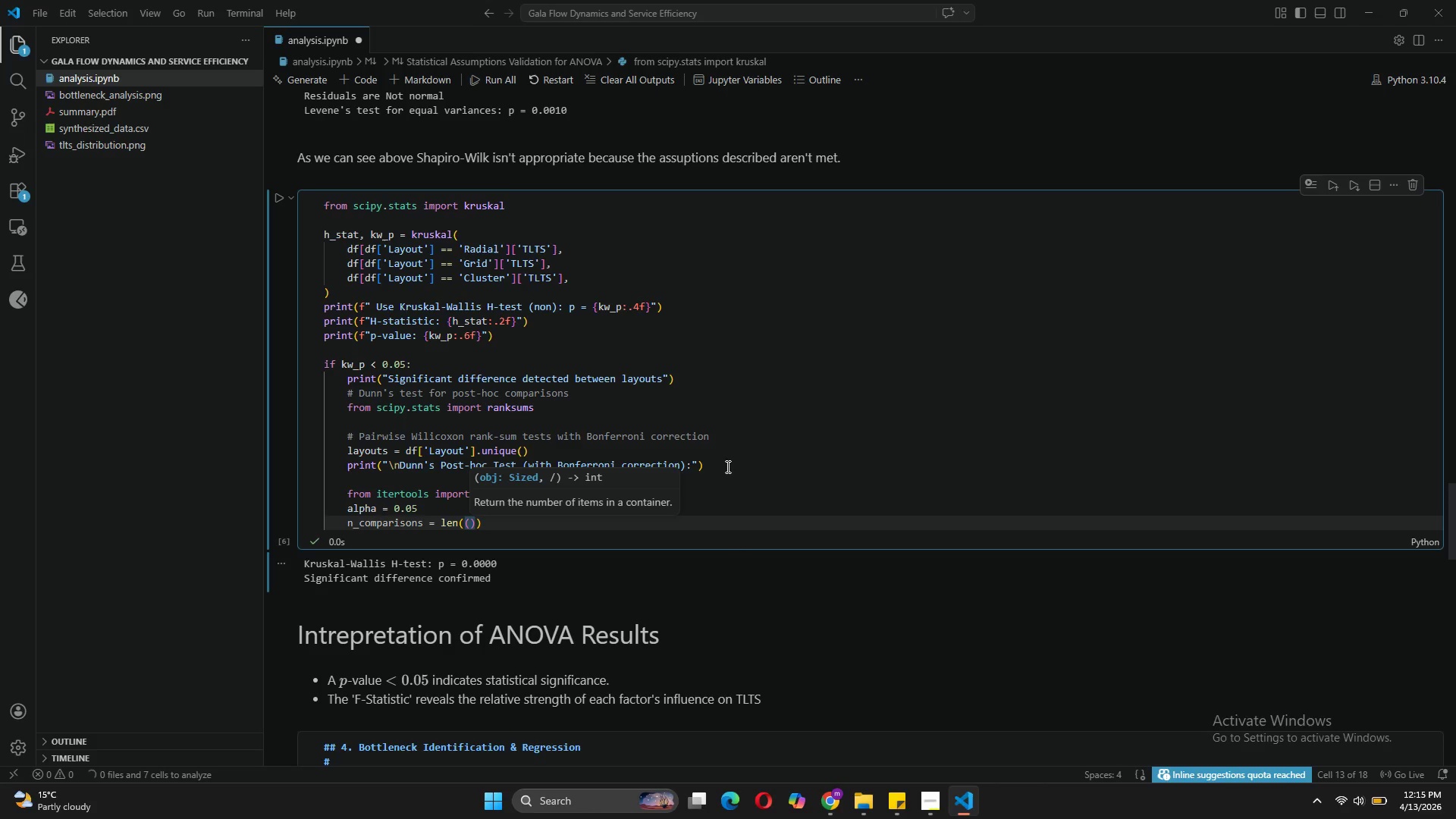 
key(ArrowLeft)
 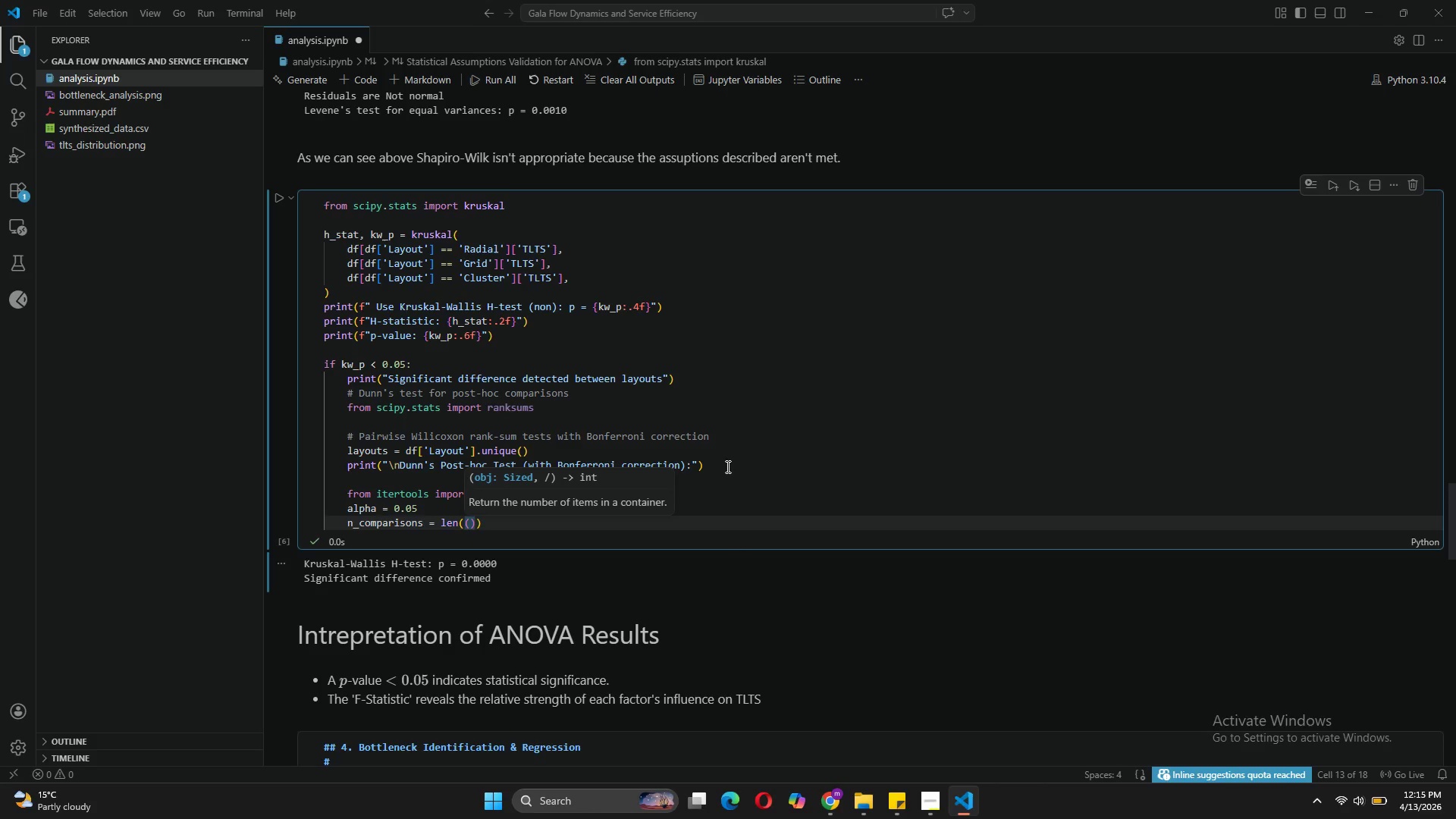 
type(list)
 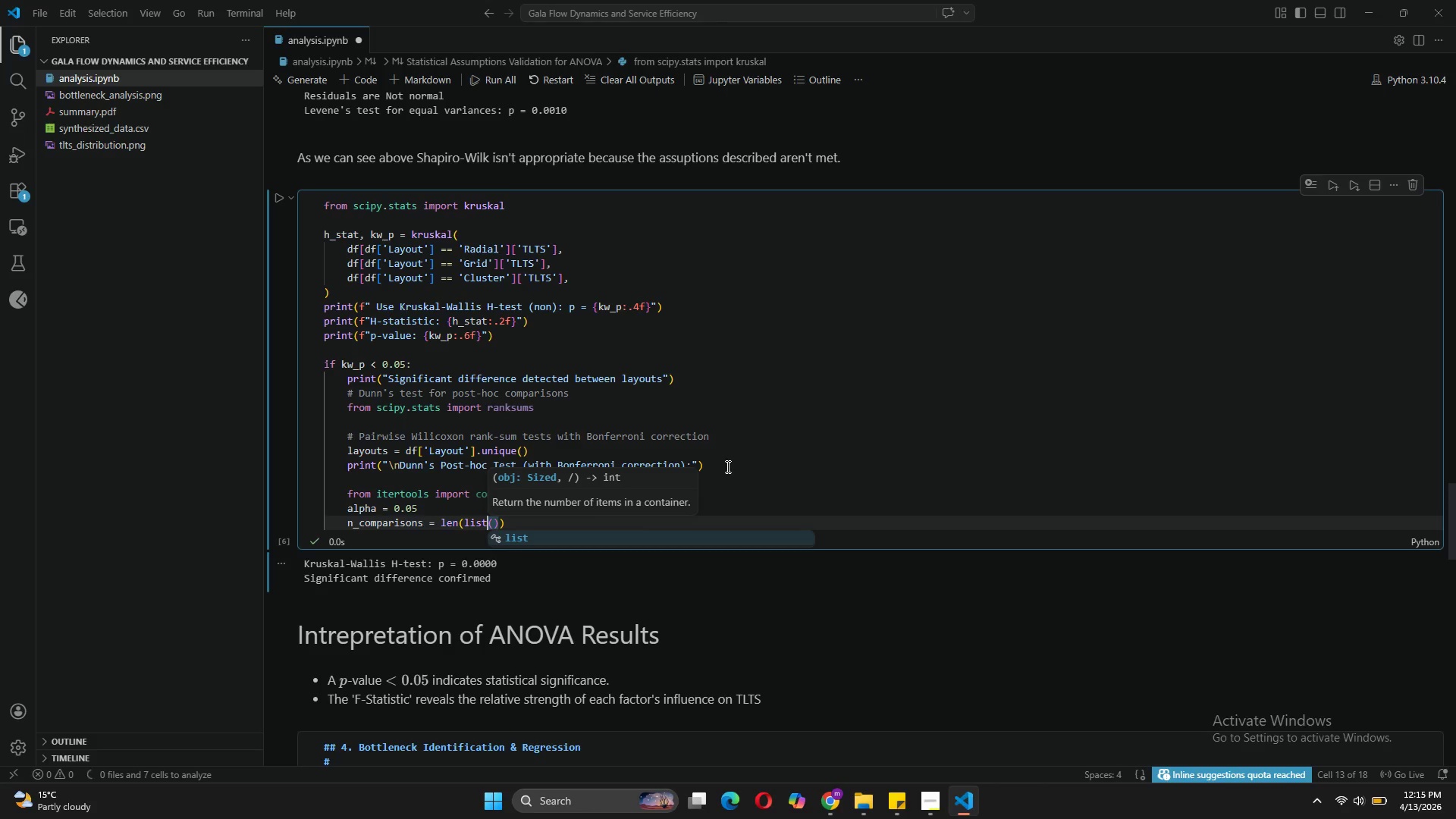 
key(ArrowRight)
 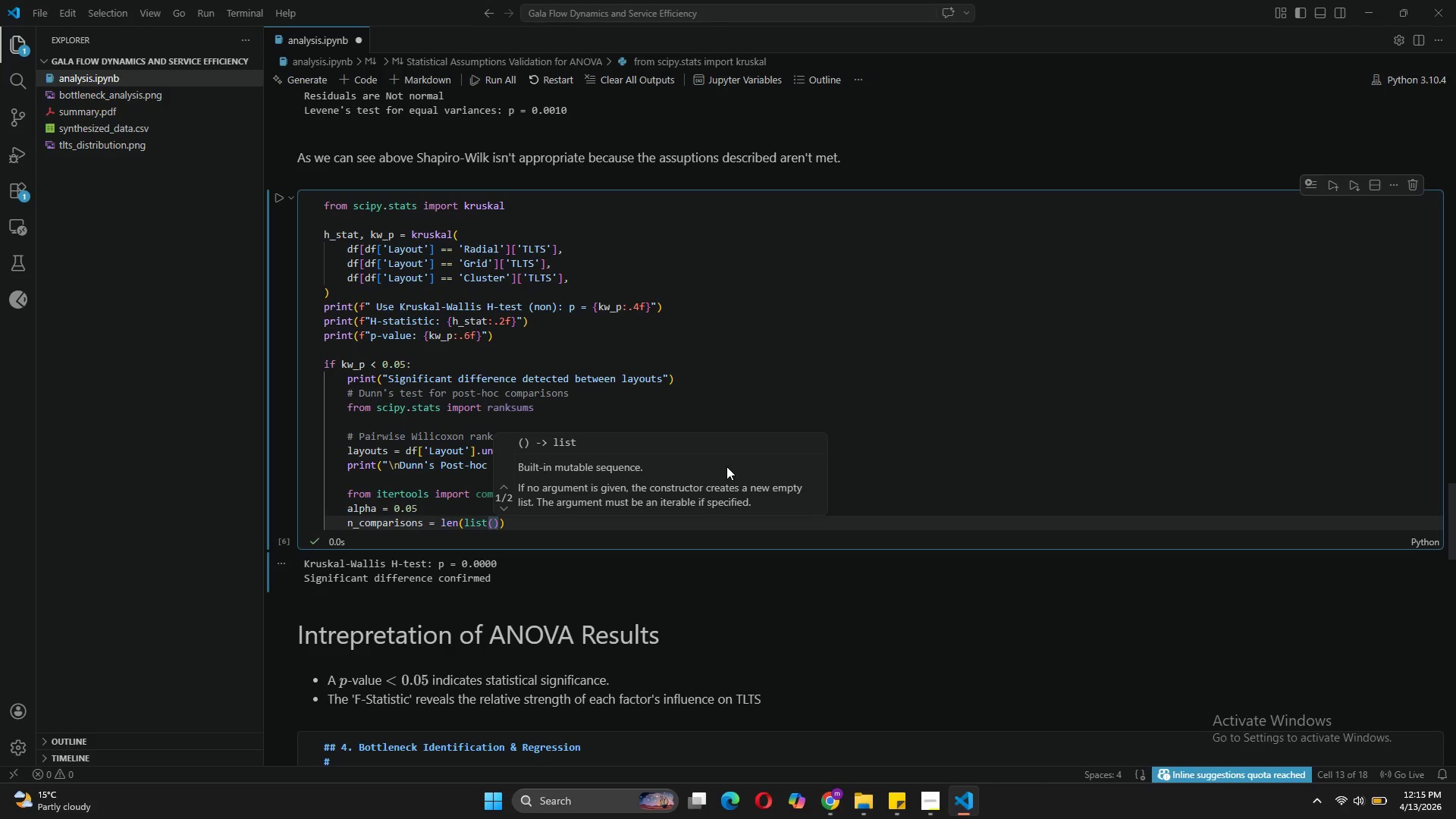 
type(comn)
key(Backspace)
type(binations)
 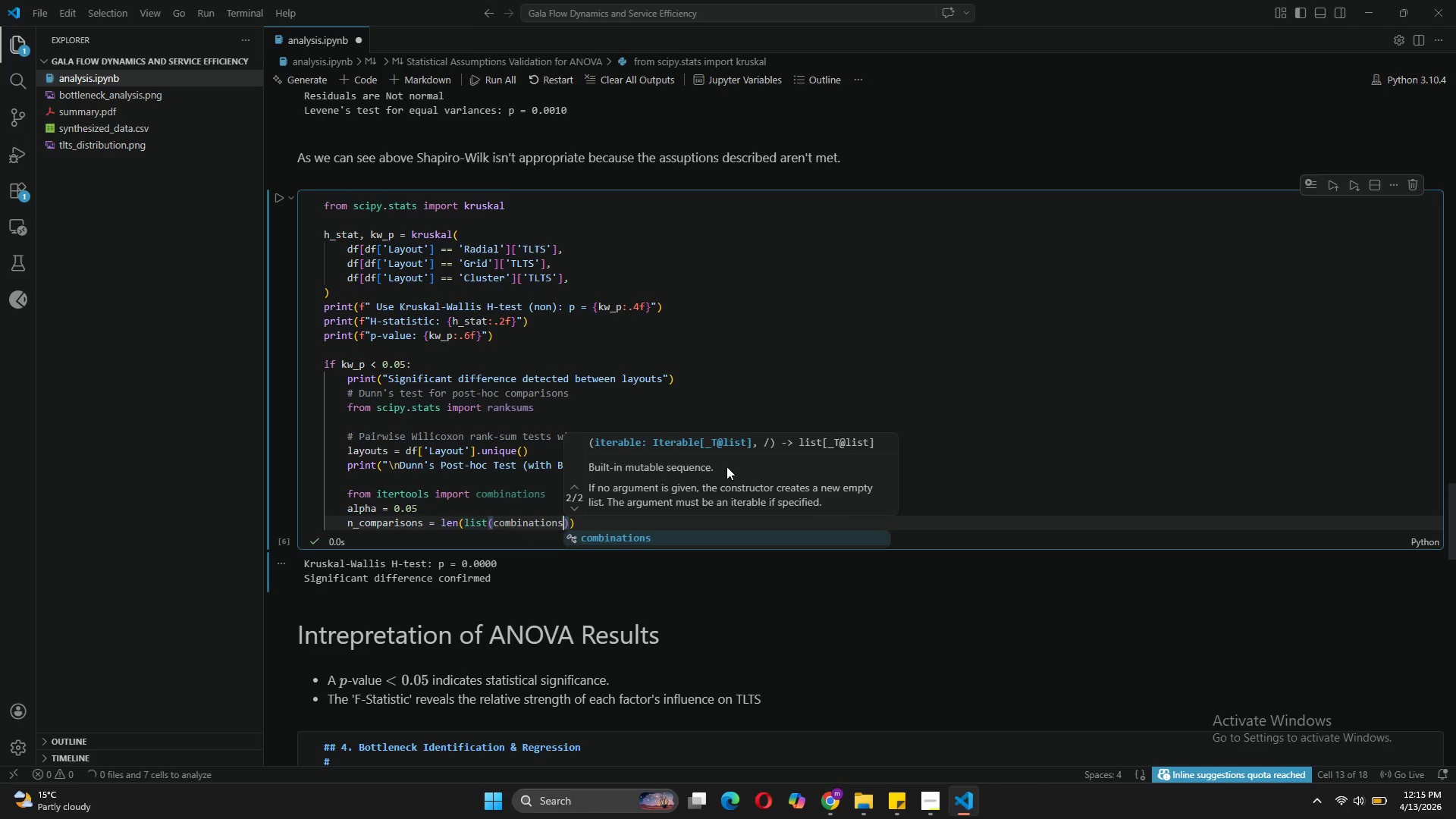 
hold_key(key=ShiftLeft, duration=1.5)
 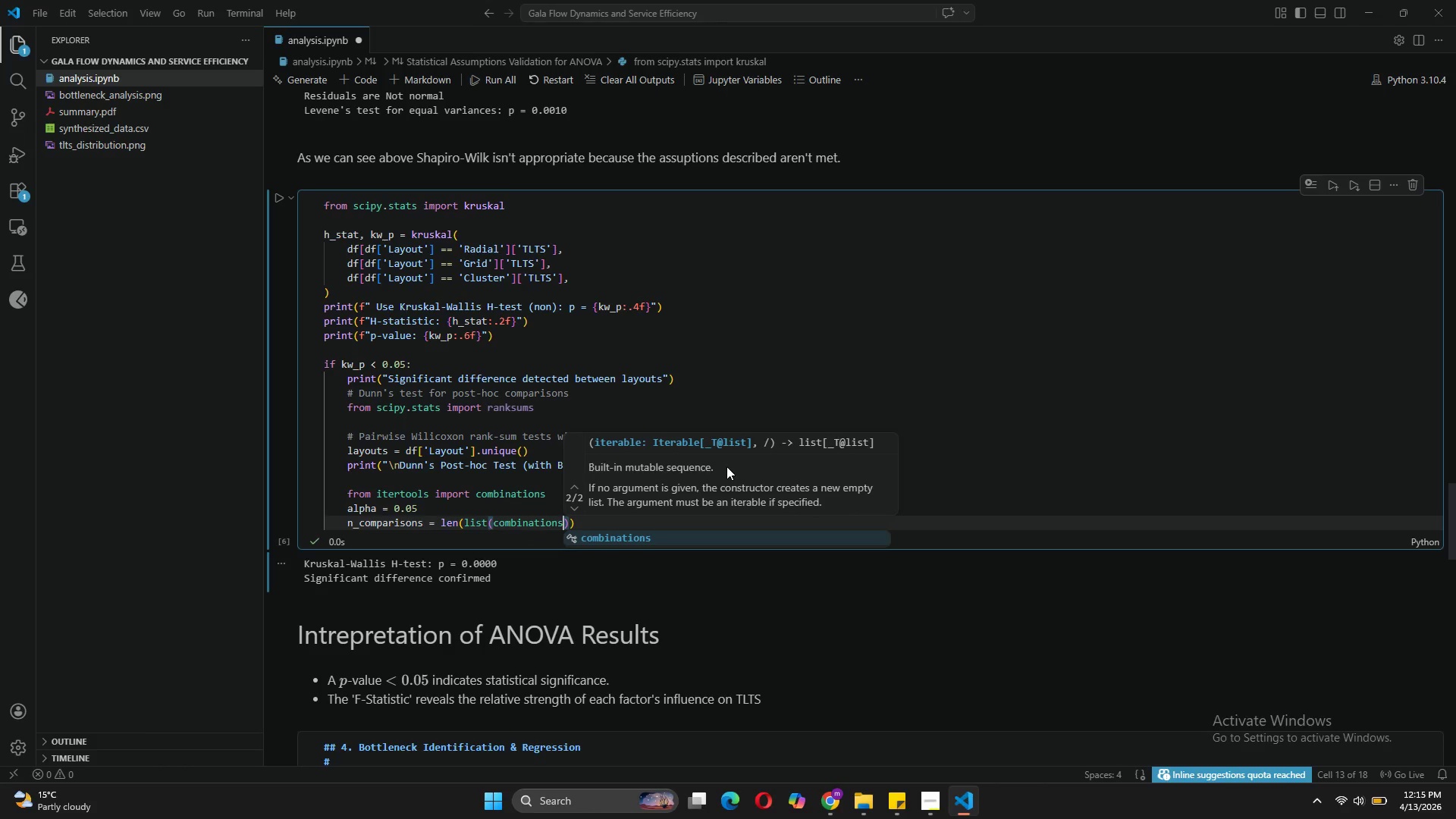 
type((layouts)
 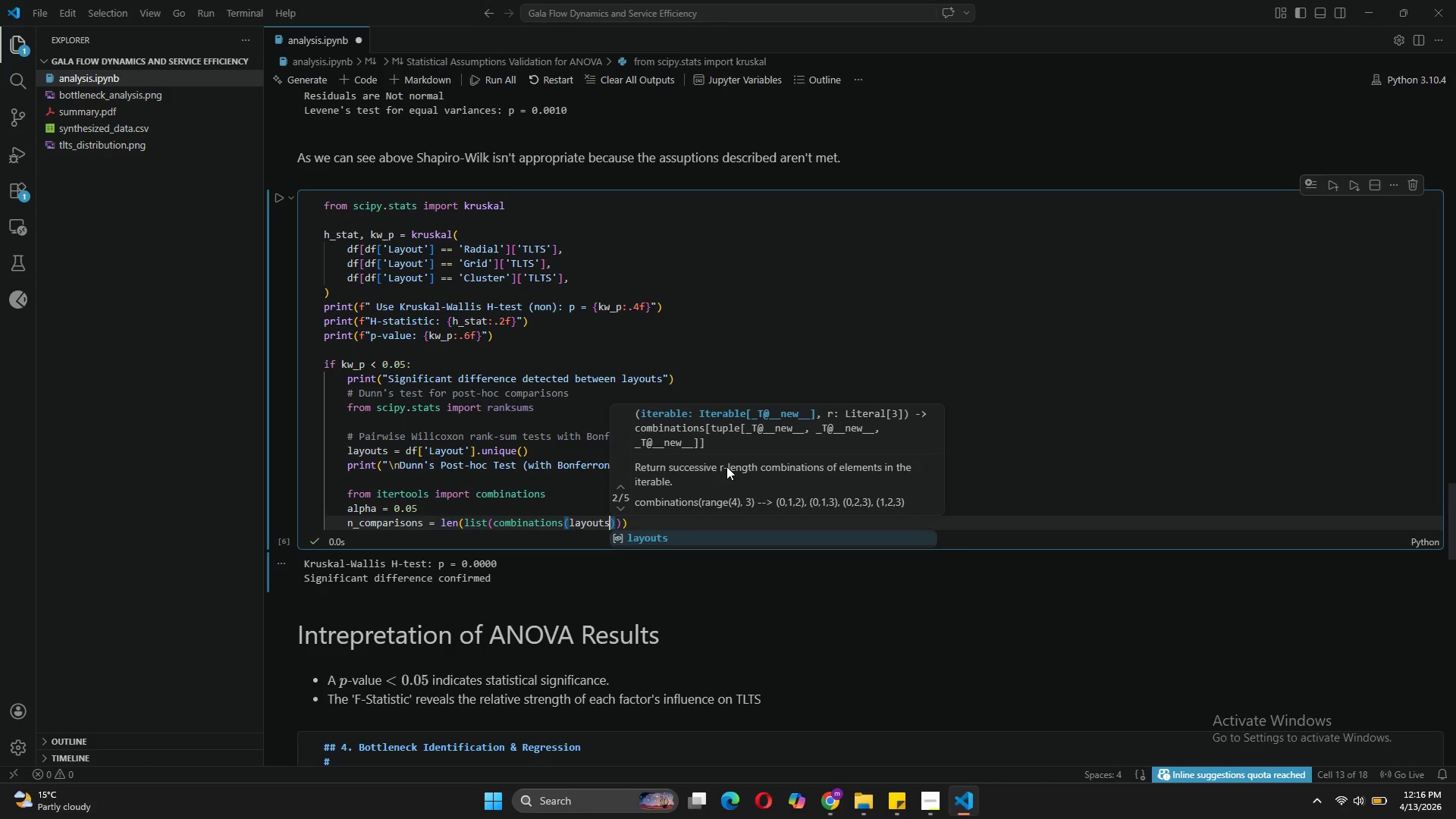 
key(Comma)
 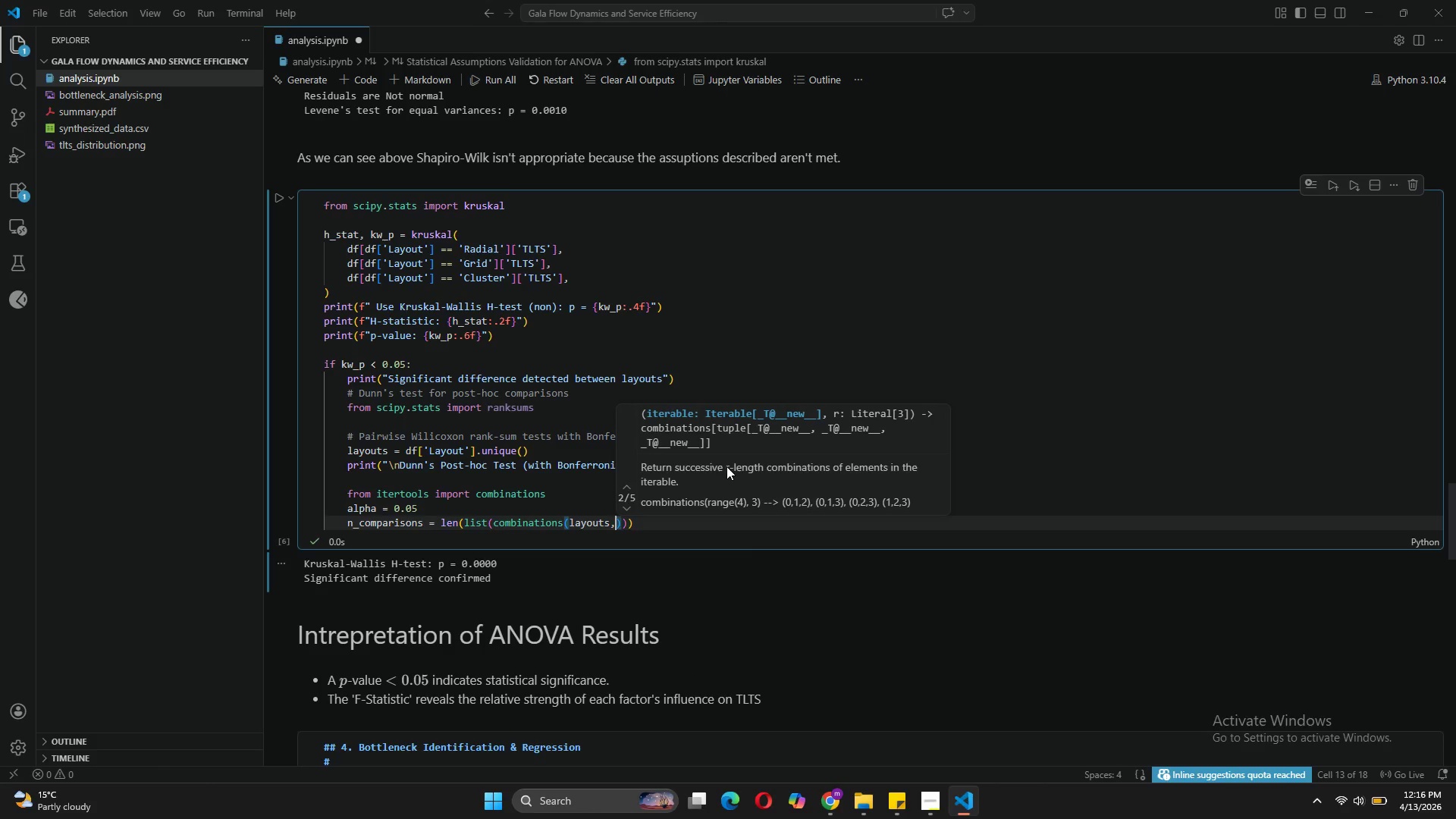 
key(2)
 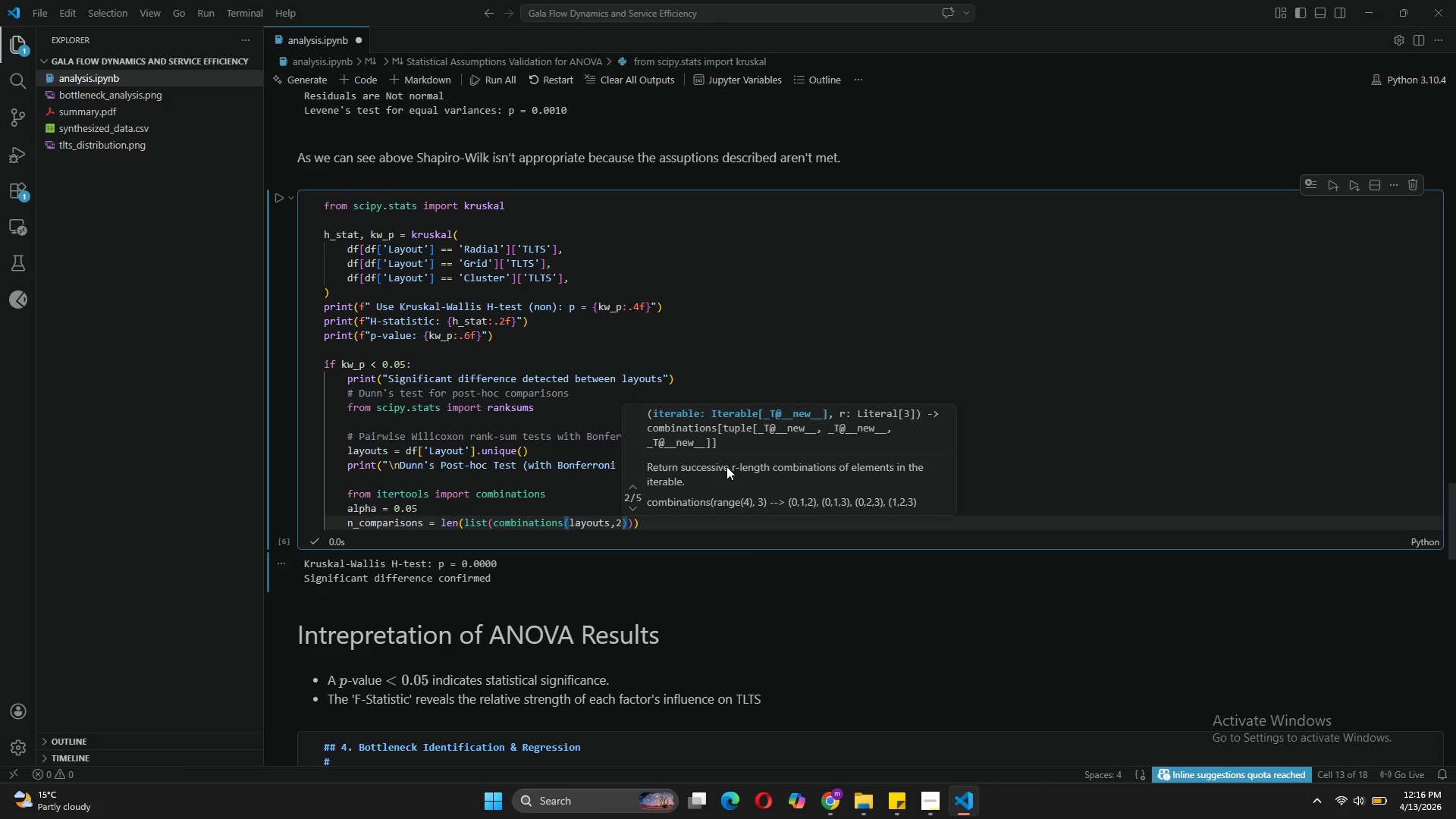 
key(ArrowLeft)
 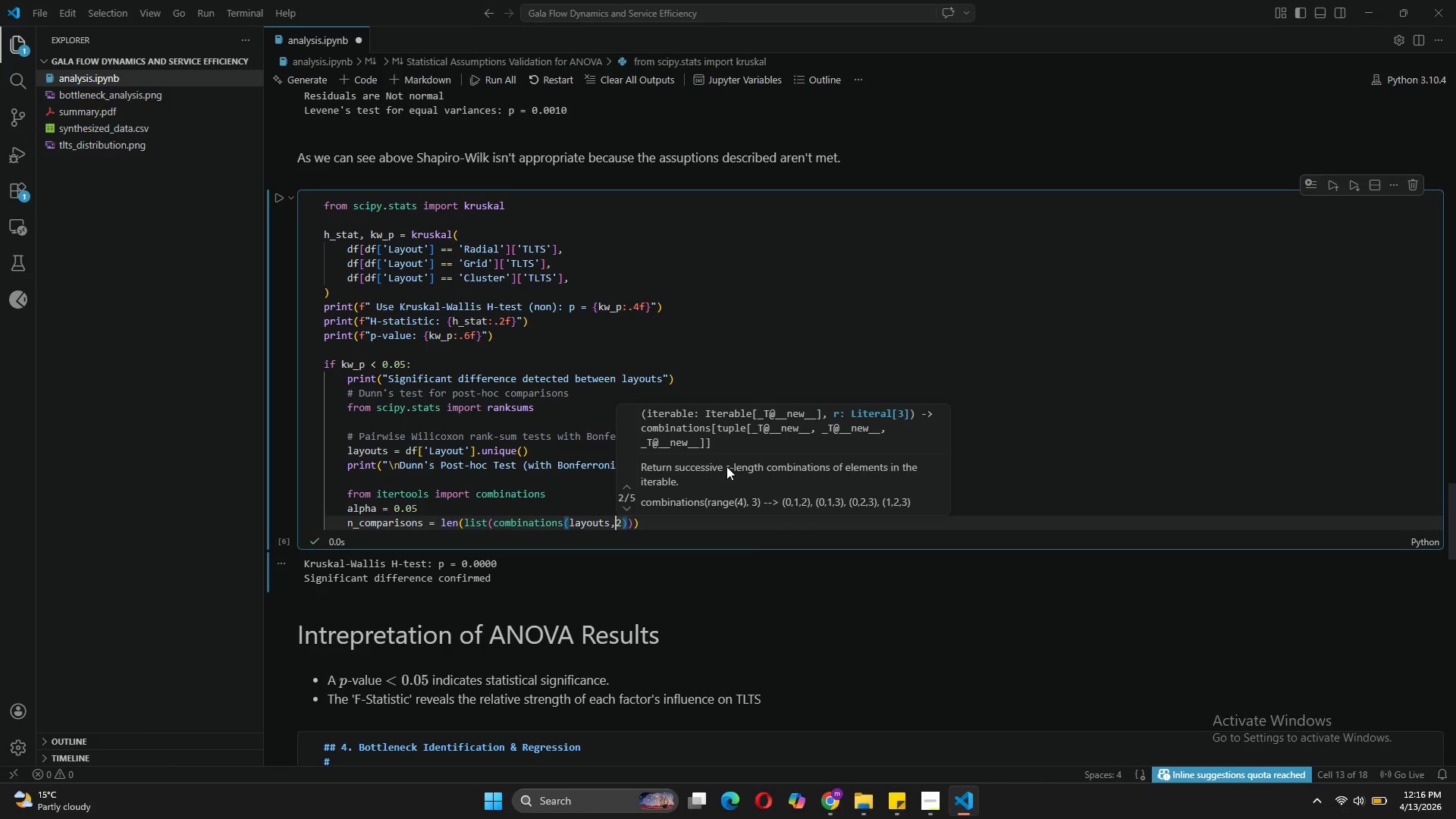 
key(Space)
 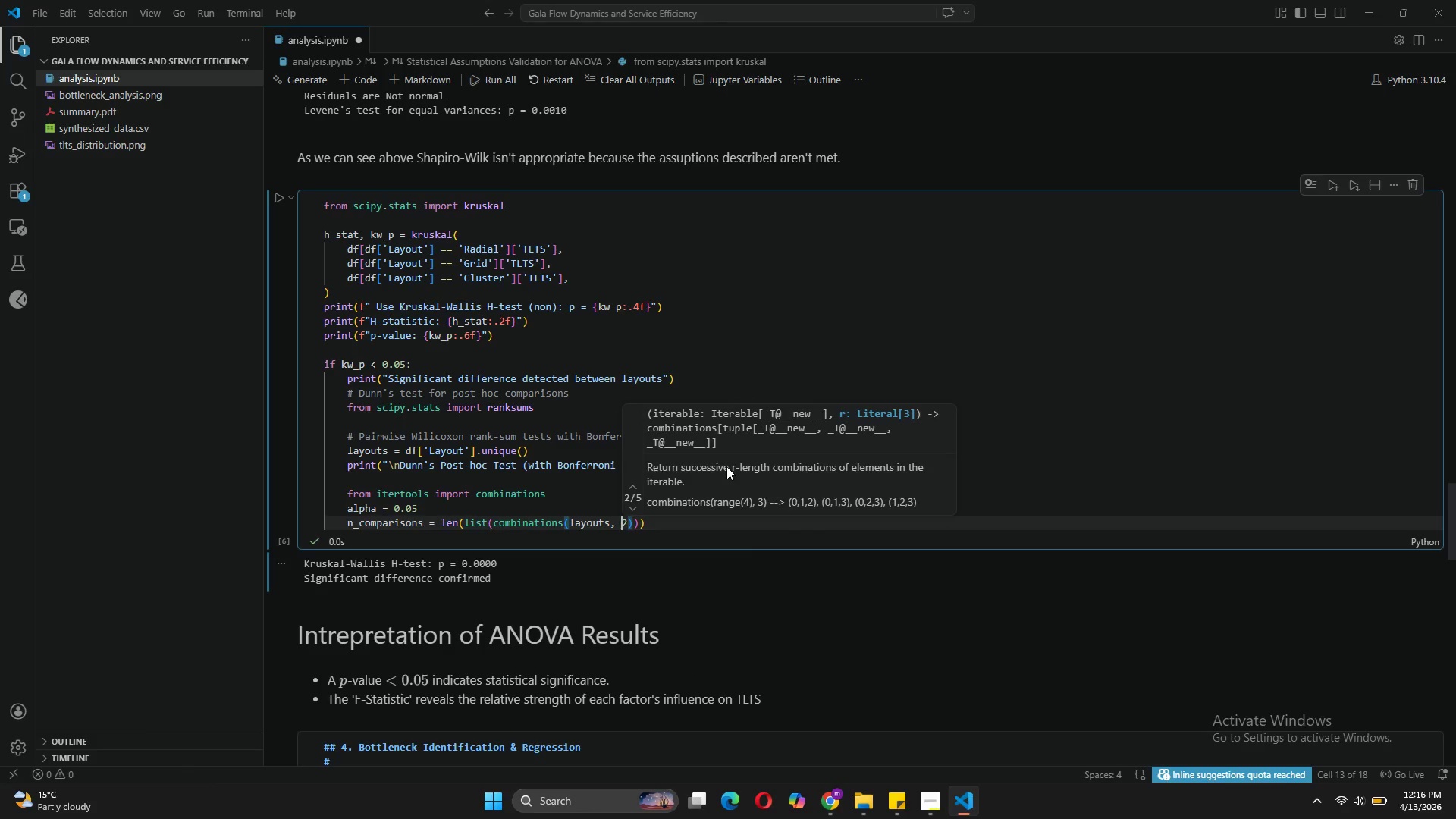 
key(ArrowRight)
 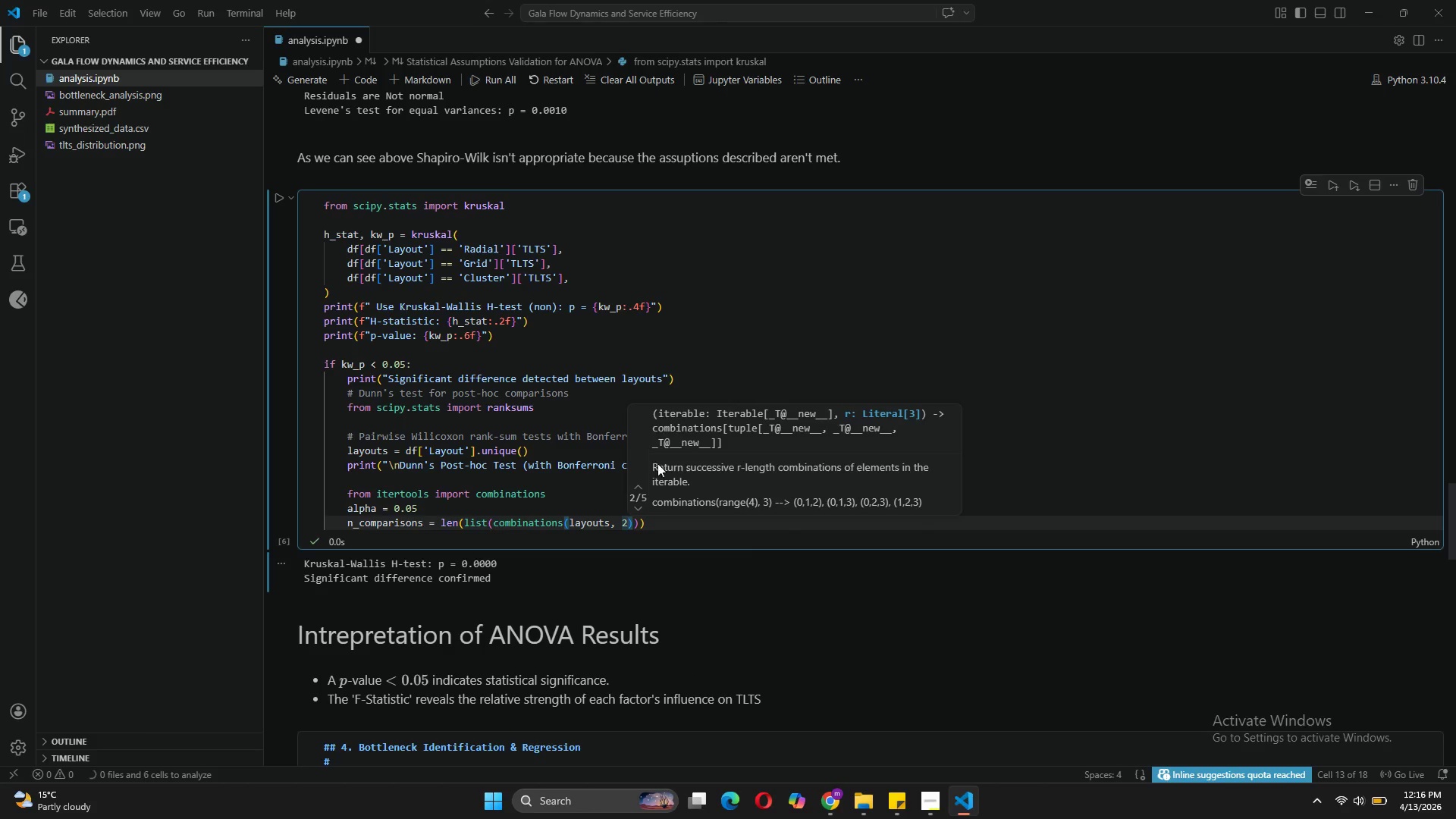 
left_click([645, 523])
 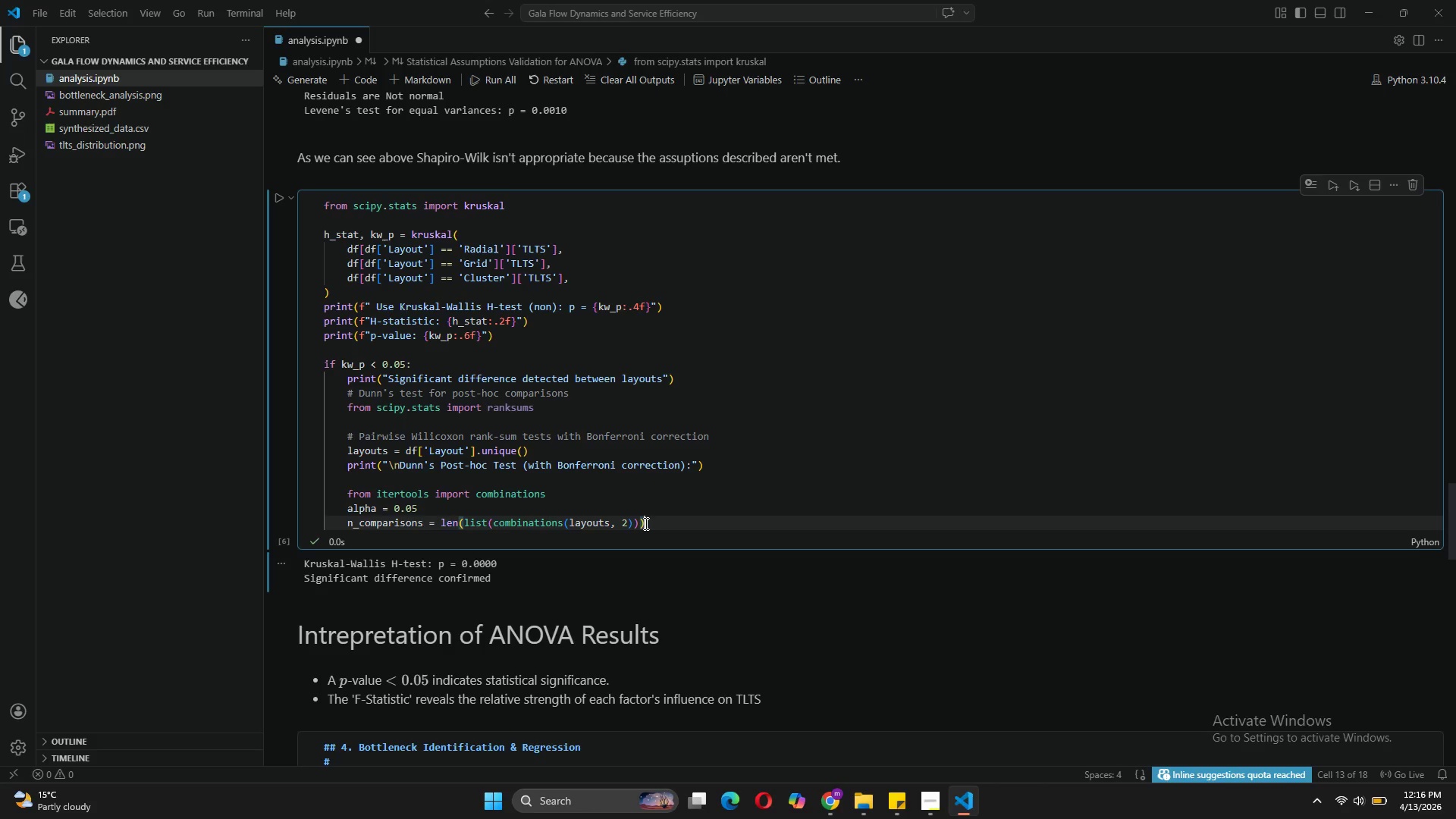 
key(Enter)
 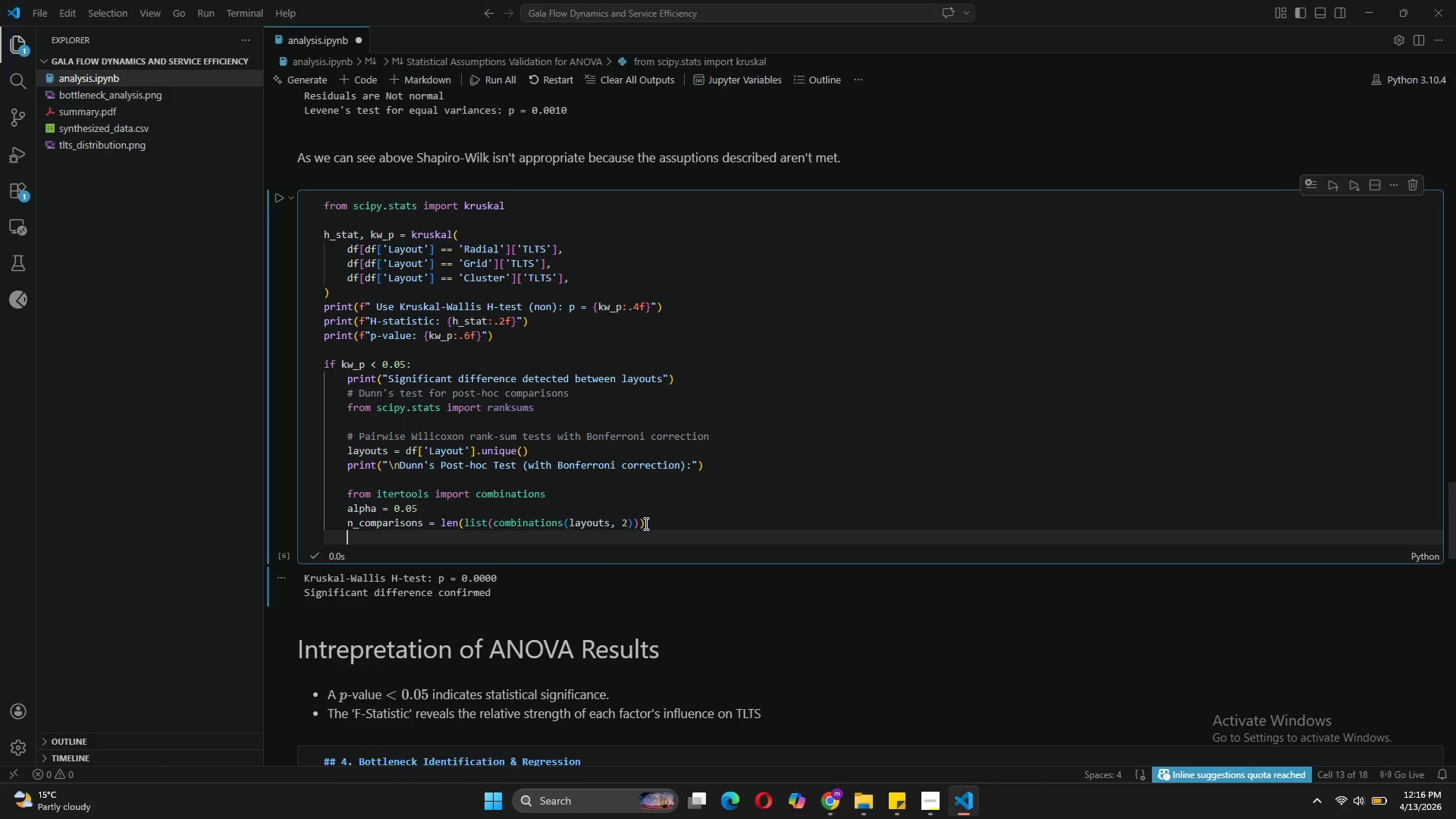 
type(bvo)
key(Backspace)
key(Backspace)
type(onferrini alpha)
key(Backspace)
key(Backspace)
key(Backspace)
key(Backspace)
key(Backspace)
key(Backspace)
type(_alpha = alpha / n_comparisons)
 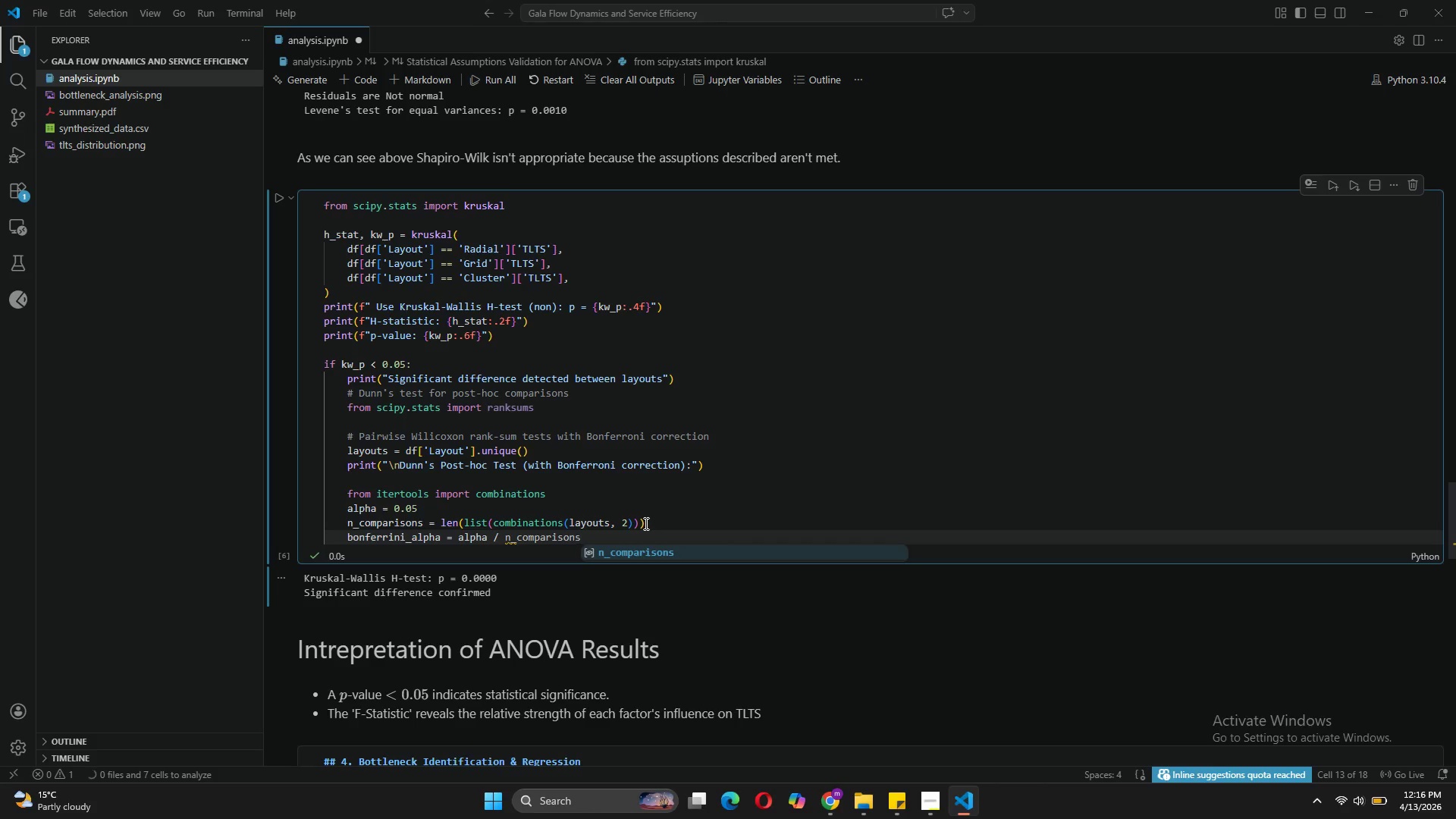 
key(Enter)
 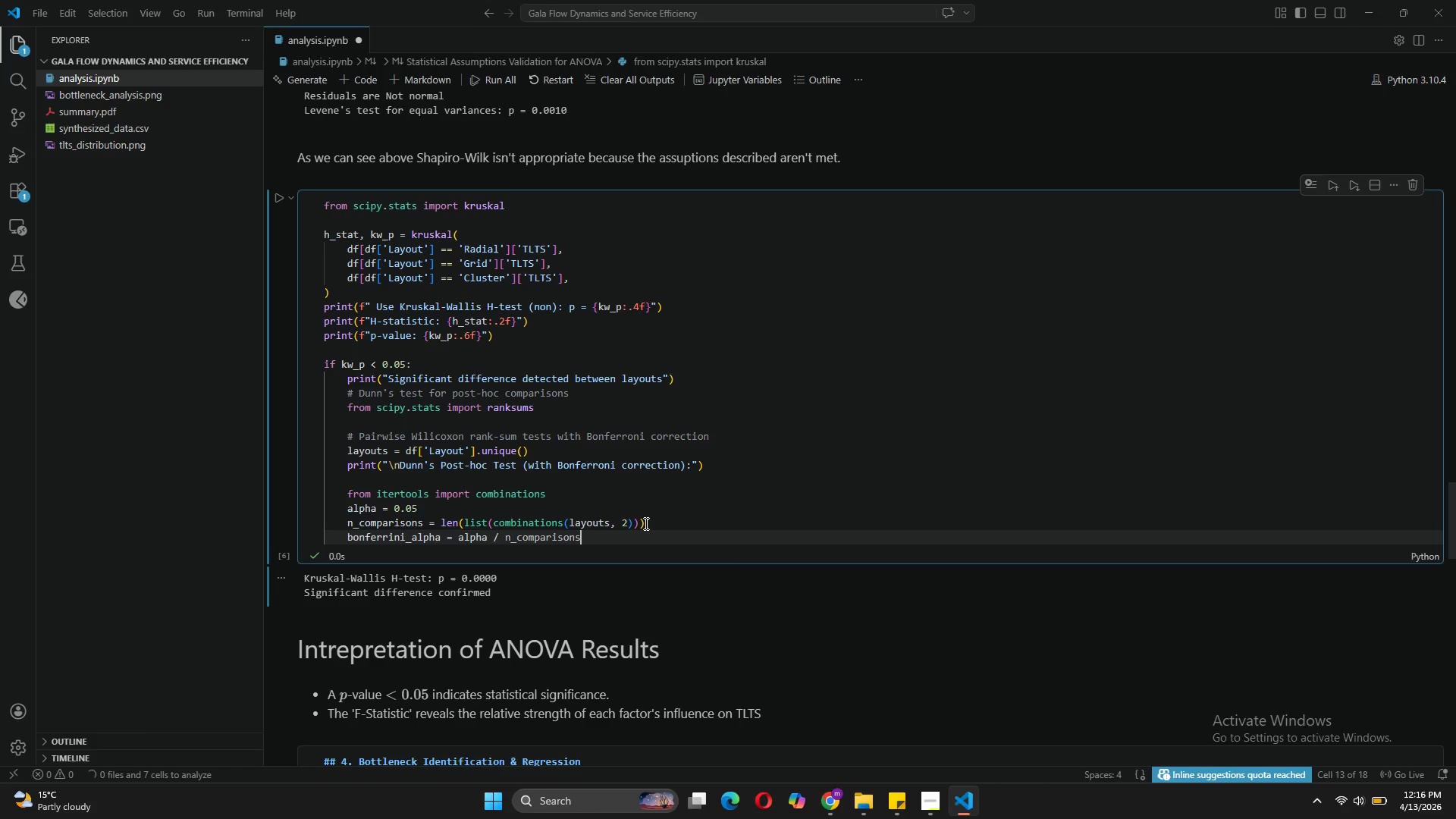 
key(Enter)
 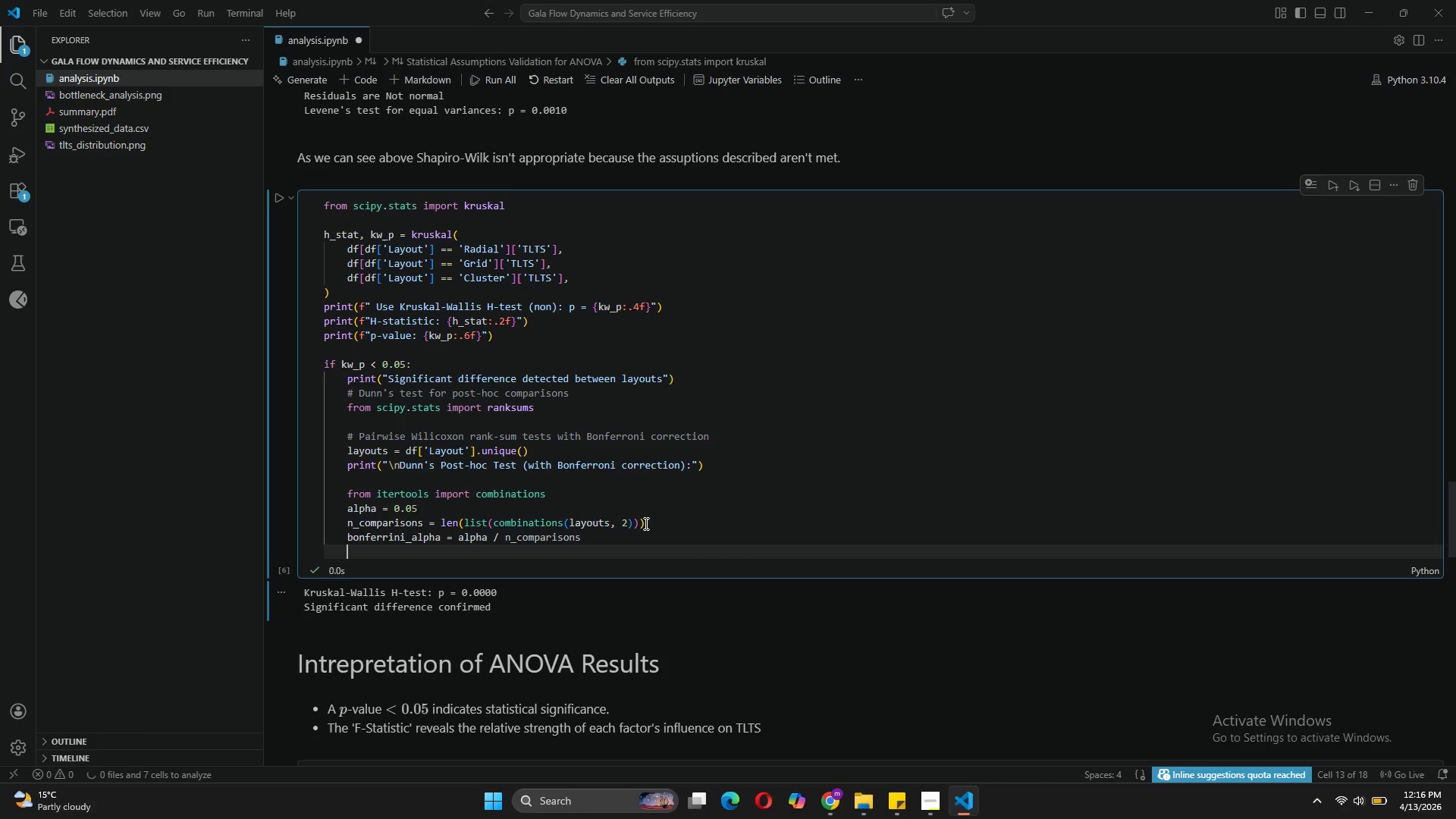 
key(Enter)
 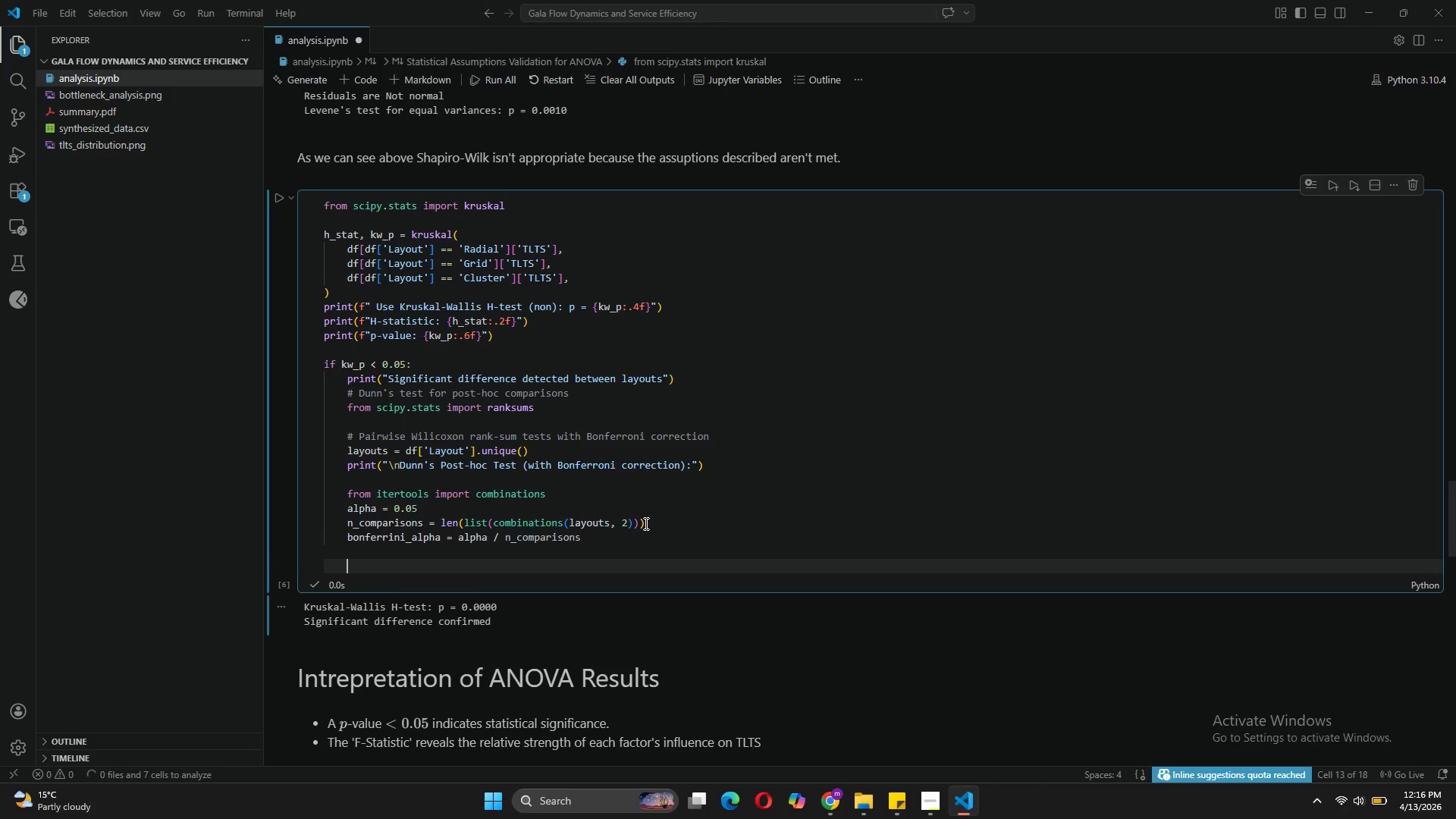 
type(for (1)
key(Backspace)
type(l1, l2)
 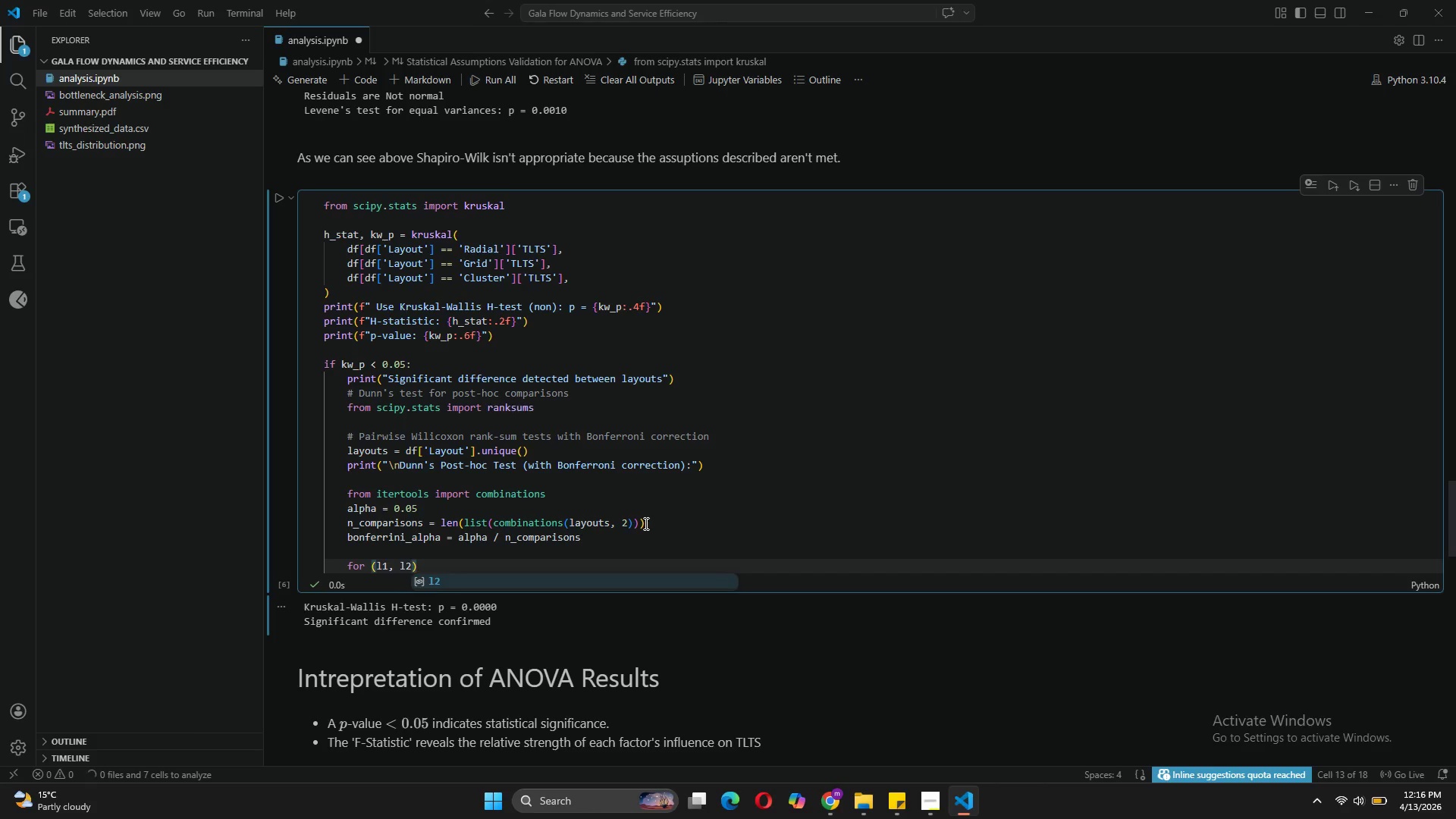 
key(ArrowRight)
 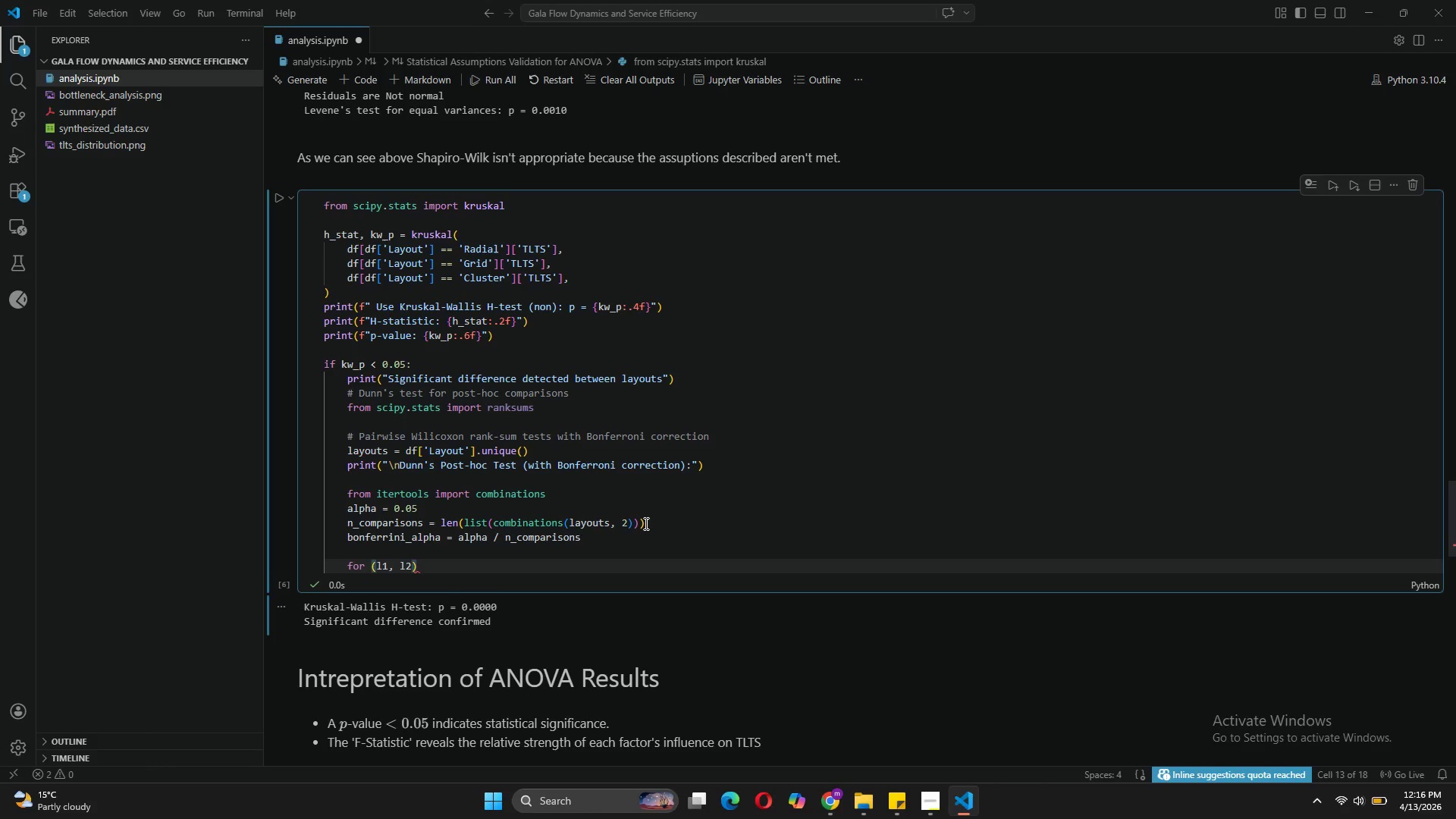 
type( in combinations(layouts, 2)
 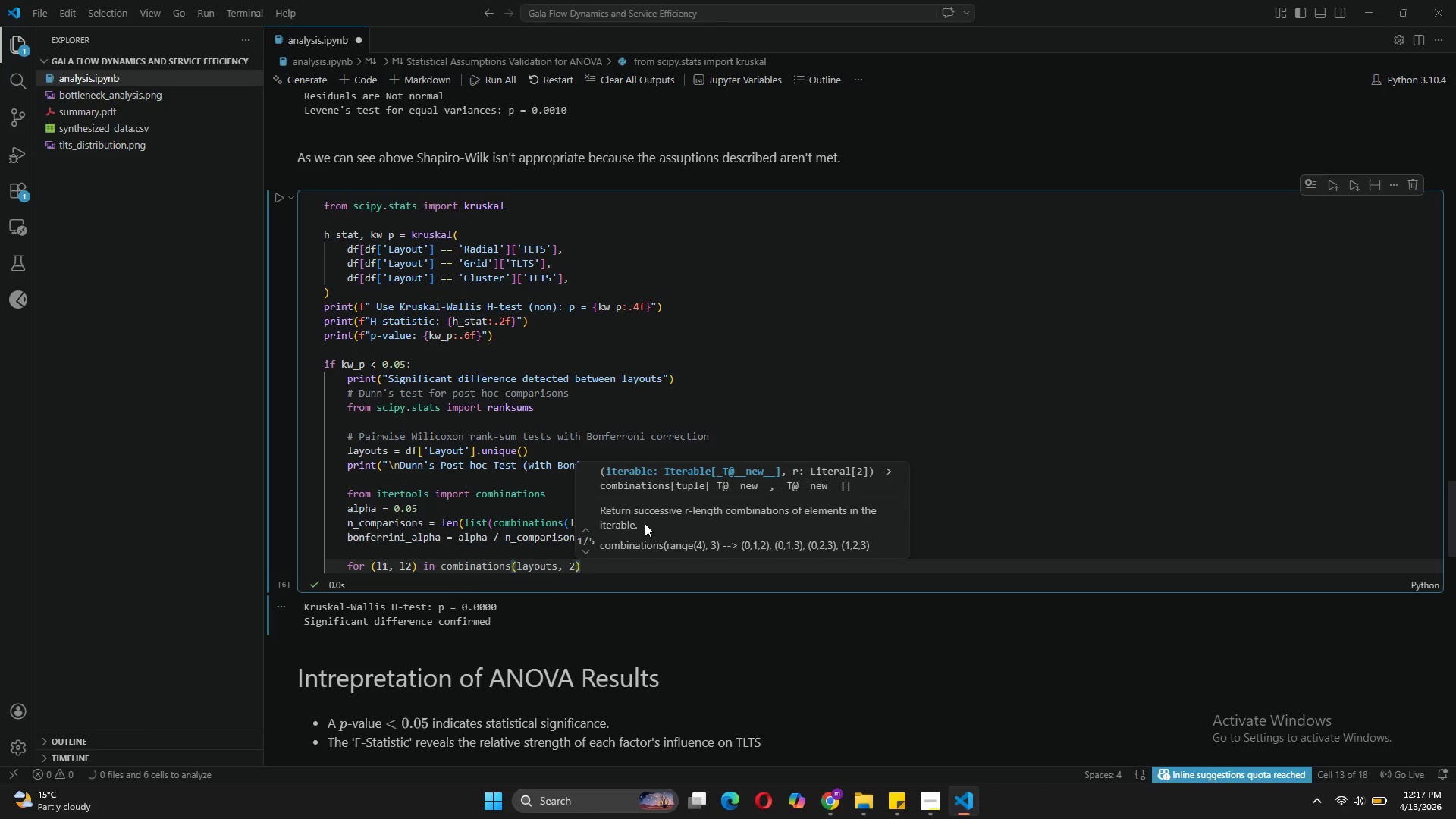 
key(ArrowRight)
 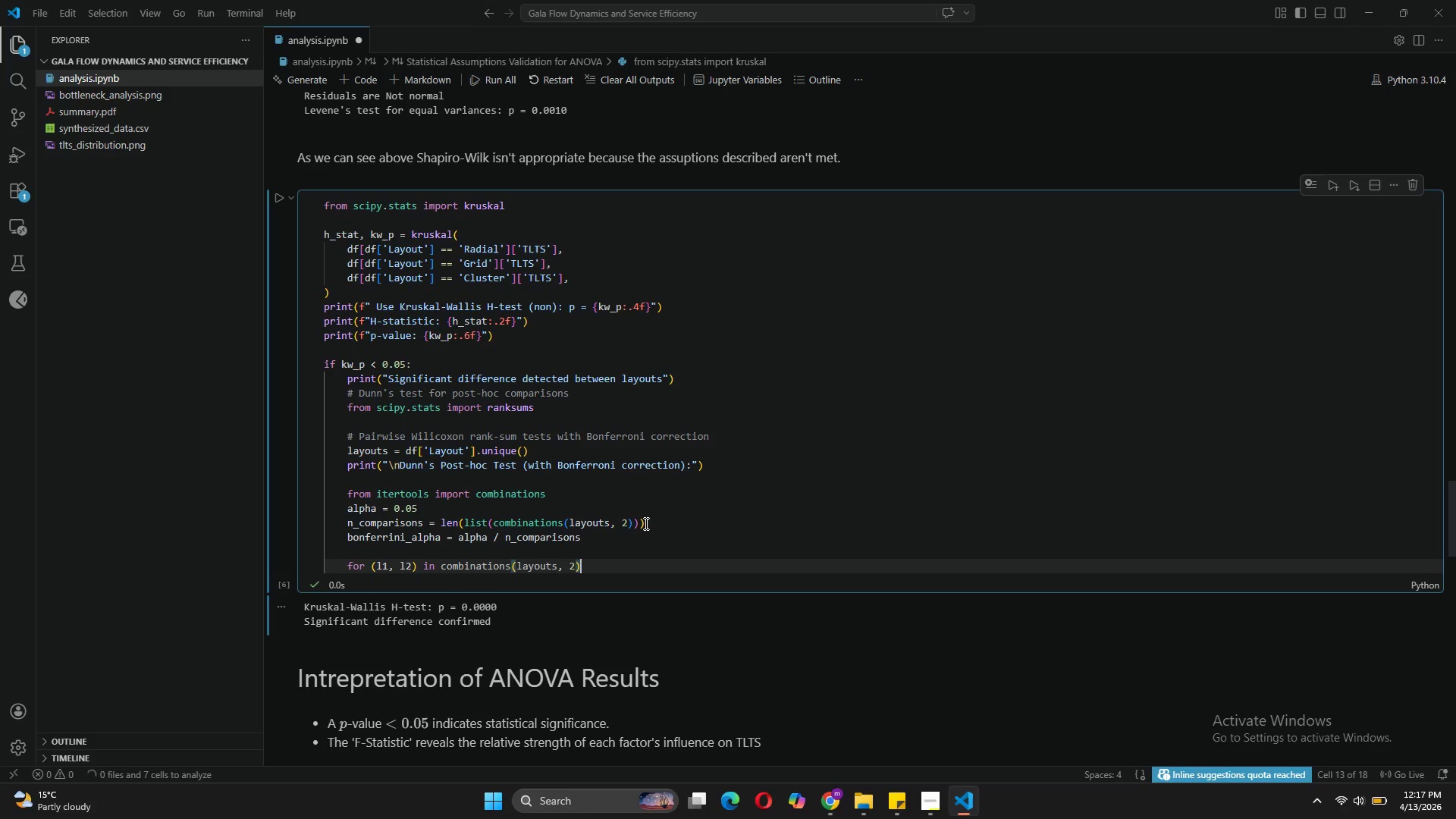 
key(Shift+Semicolon)
 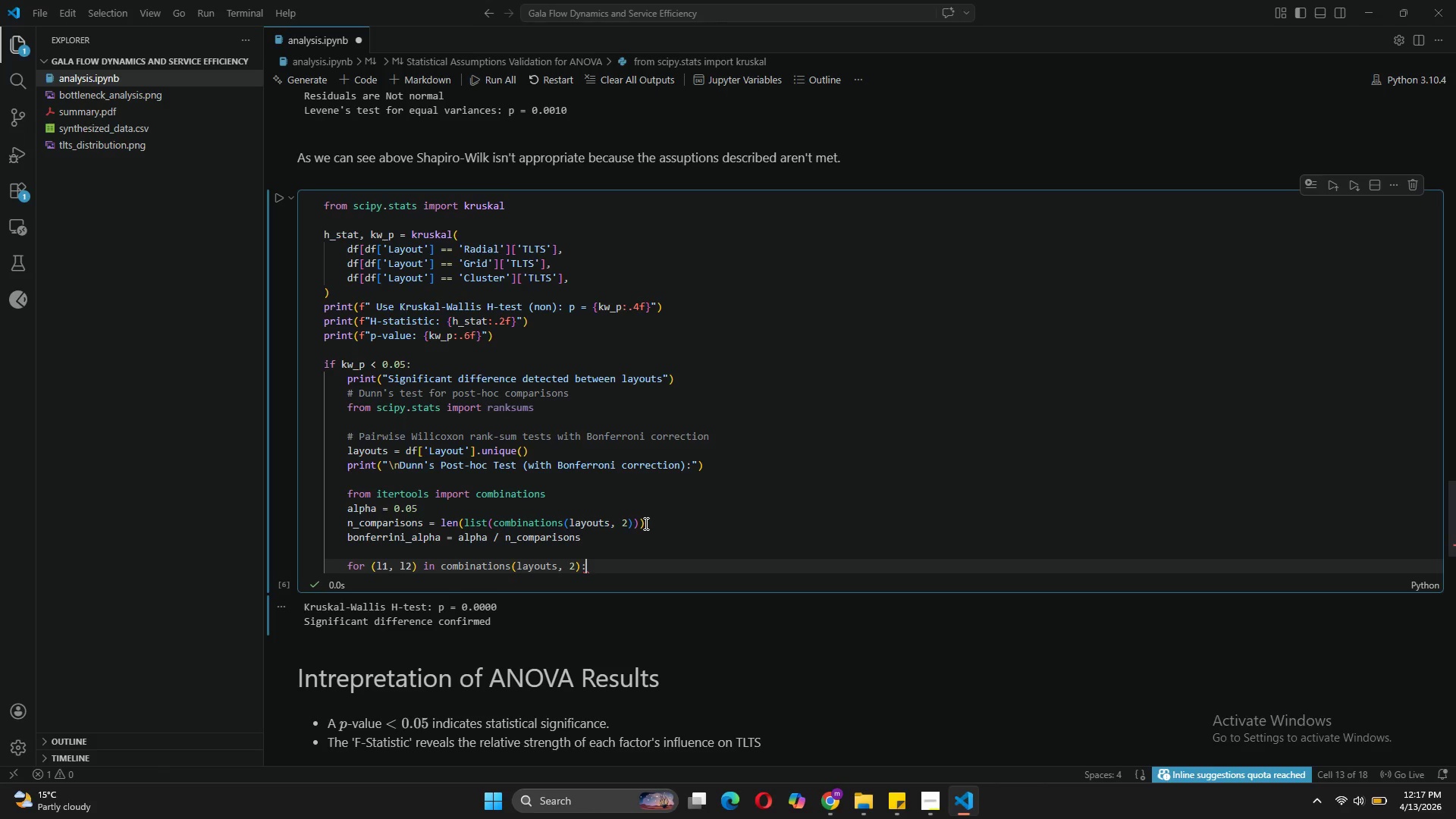 
key(Enter)
 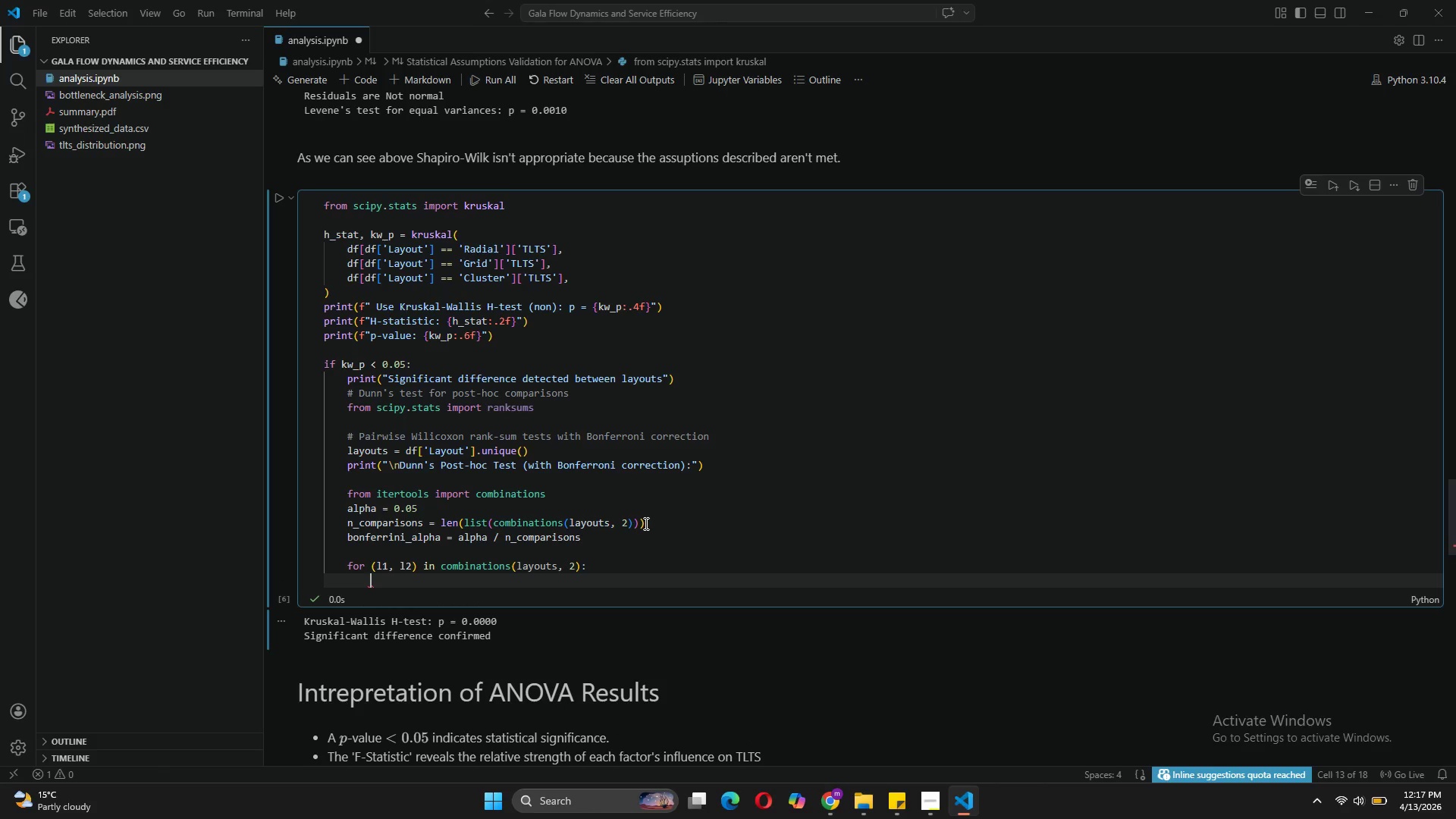 
type(data1 = df[df)
 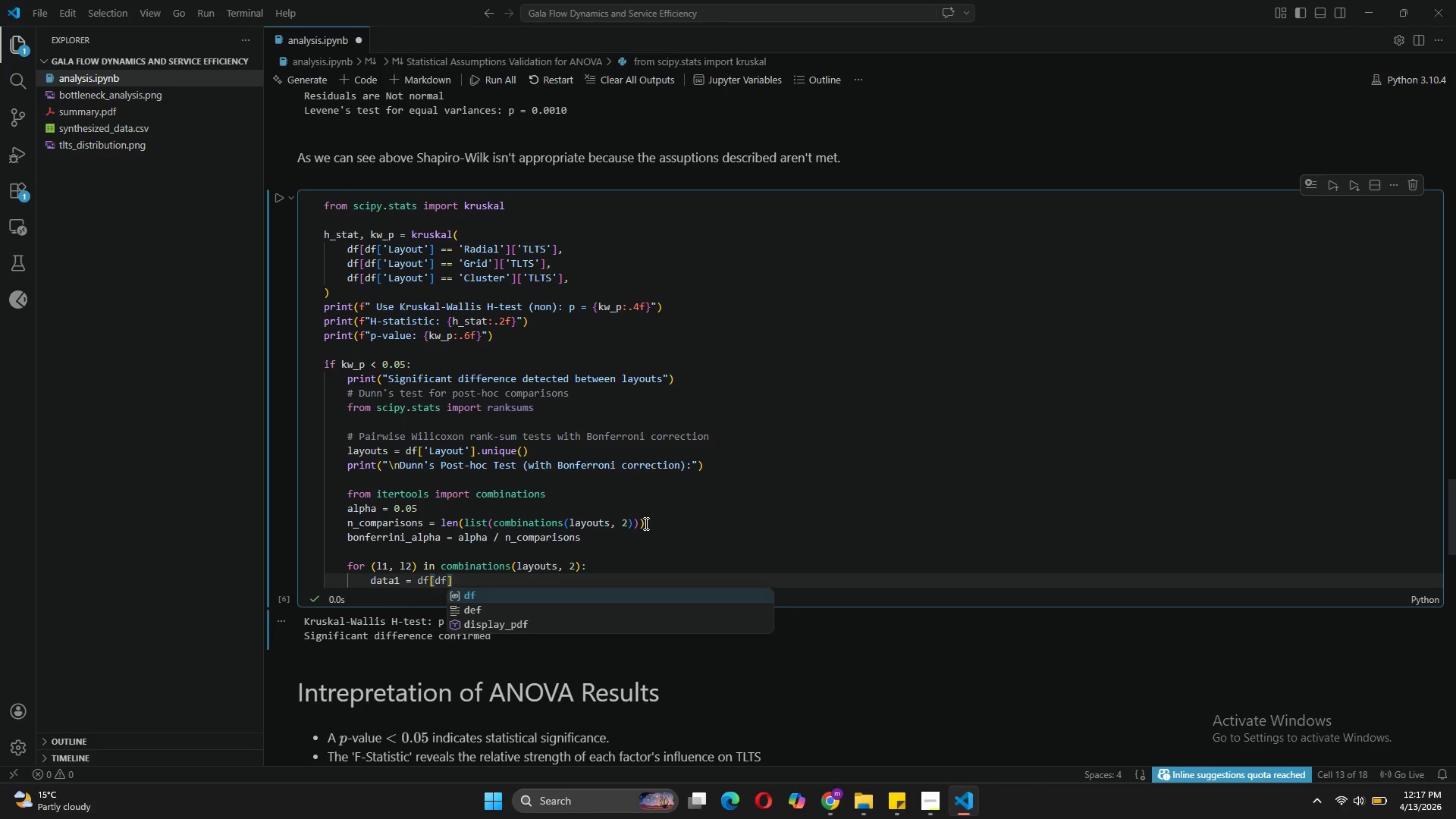 
type(['Layout)
 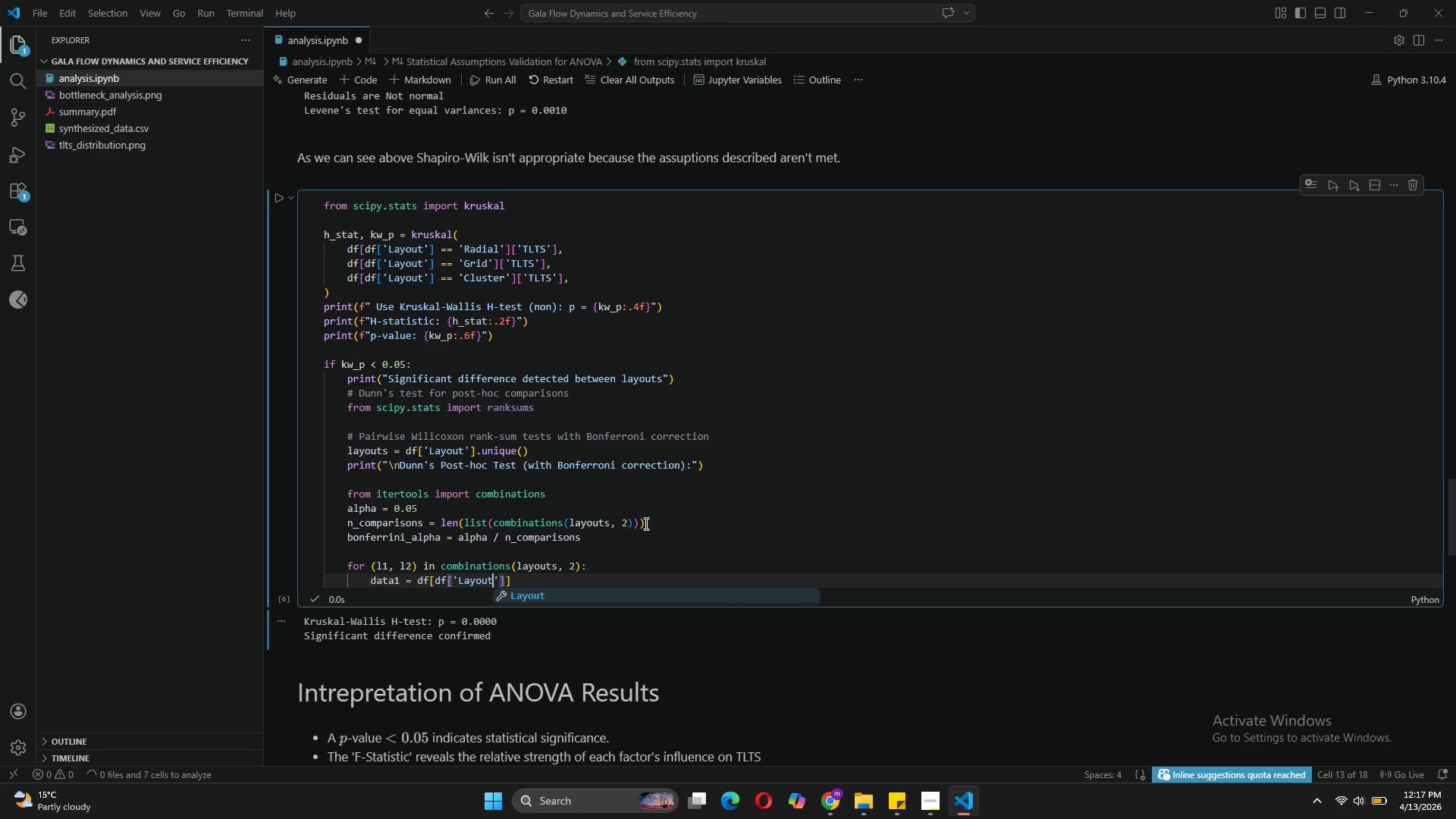 
key(ArrowRight)
 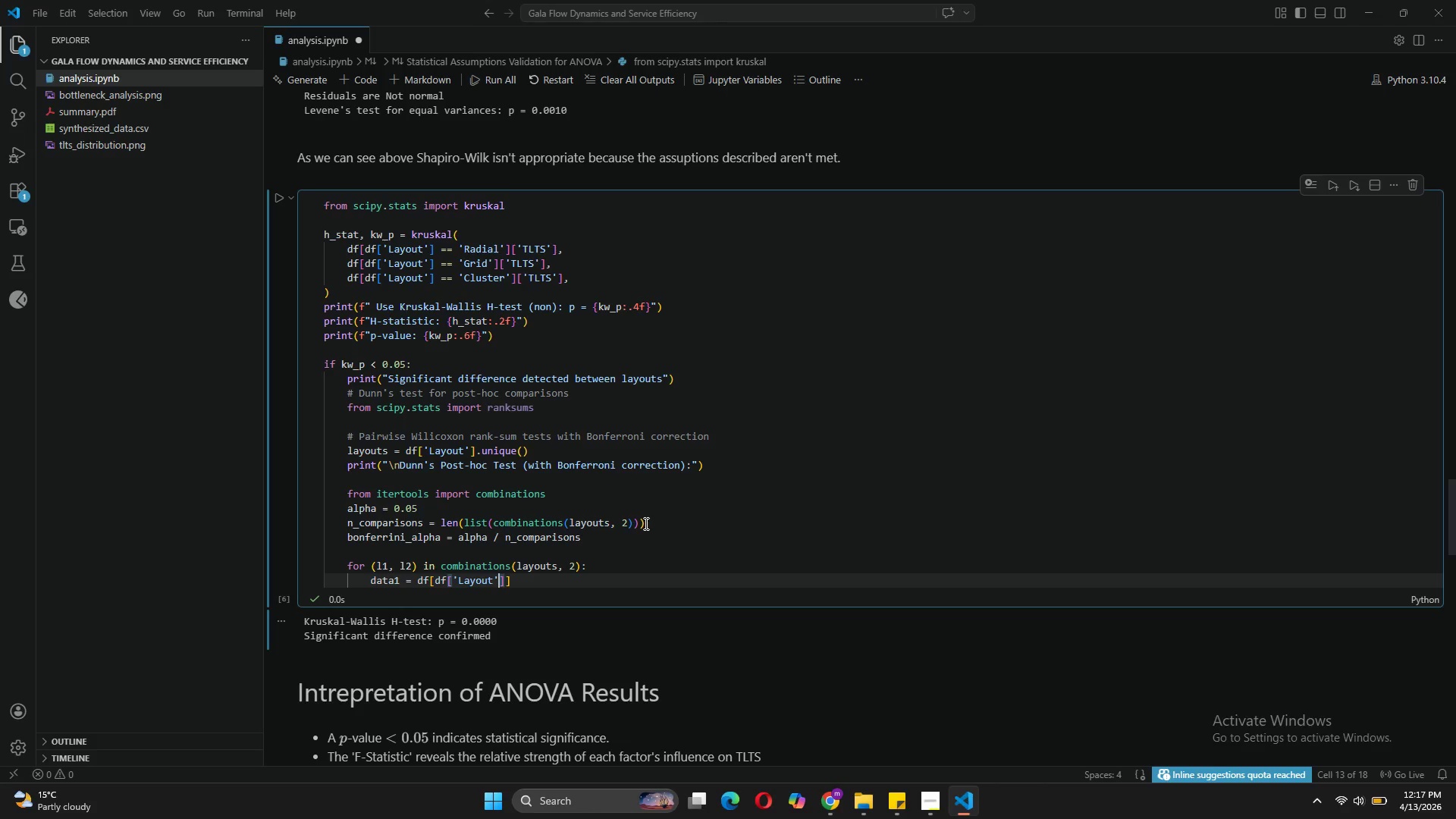 
key(ArrowRight)
 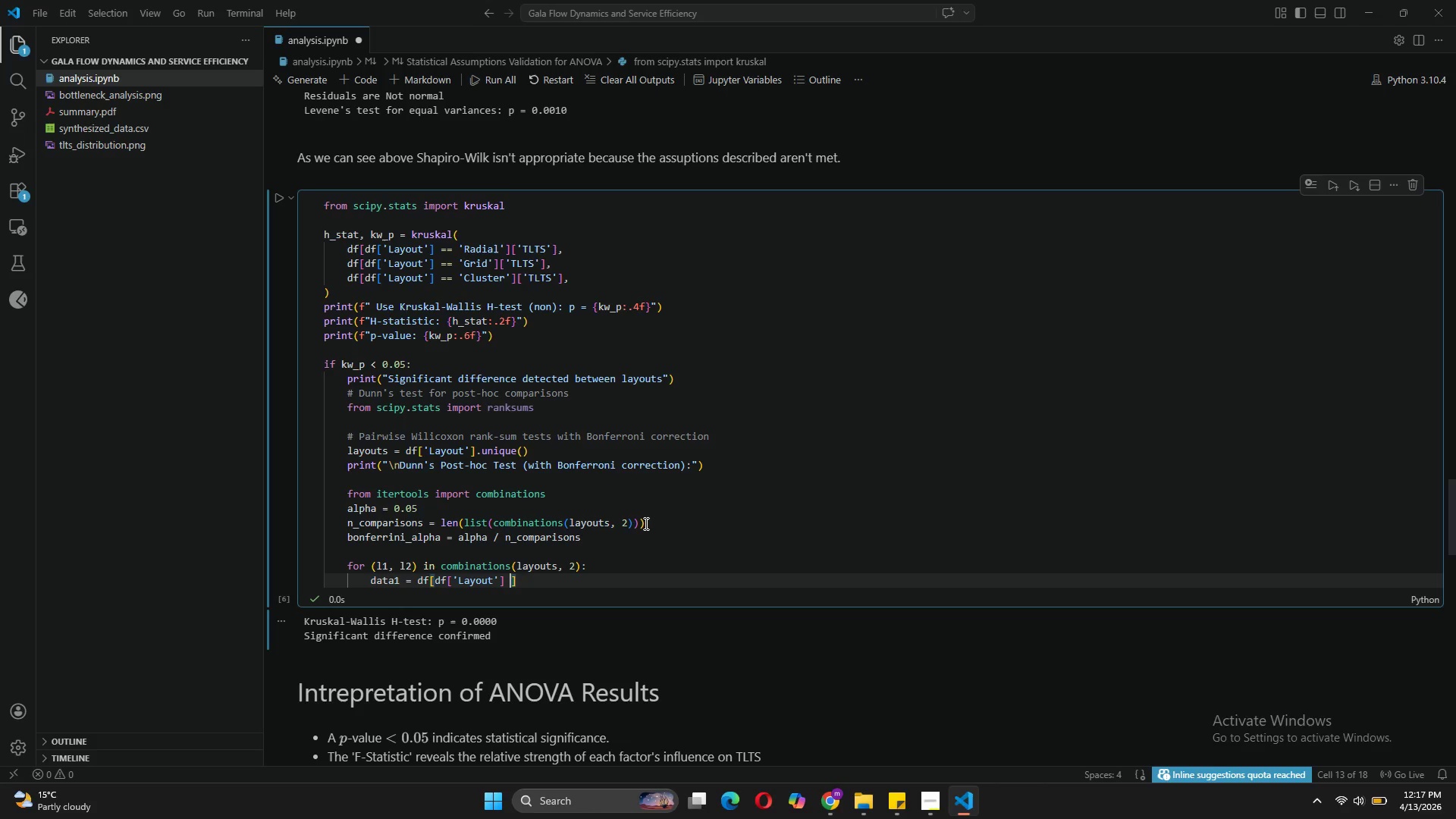 
type( == l1)
 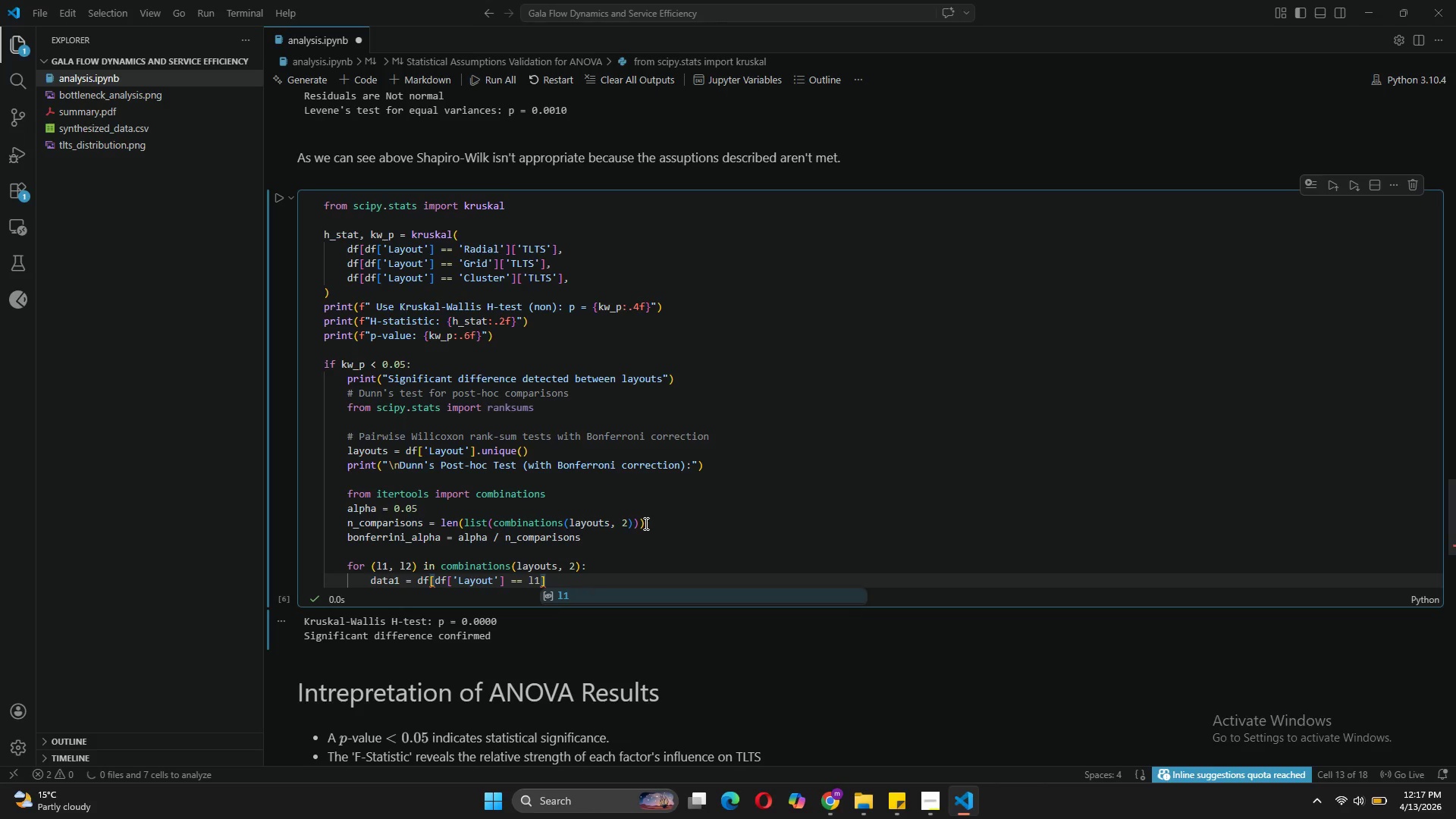 
key(ArrowRight)
 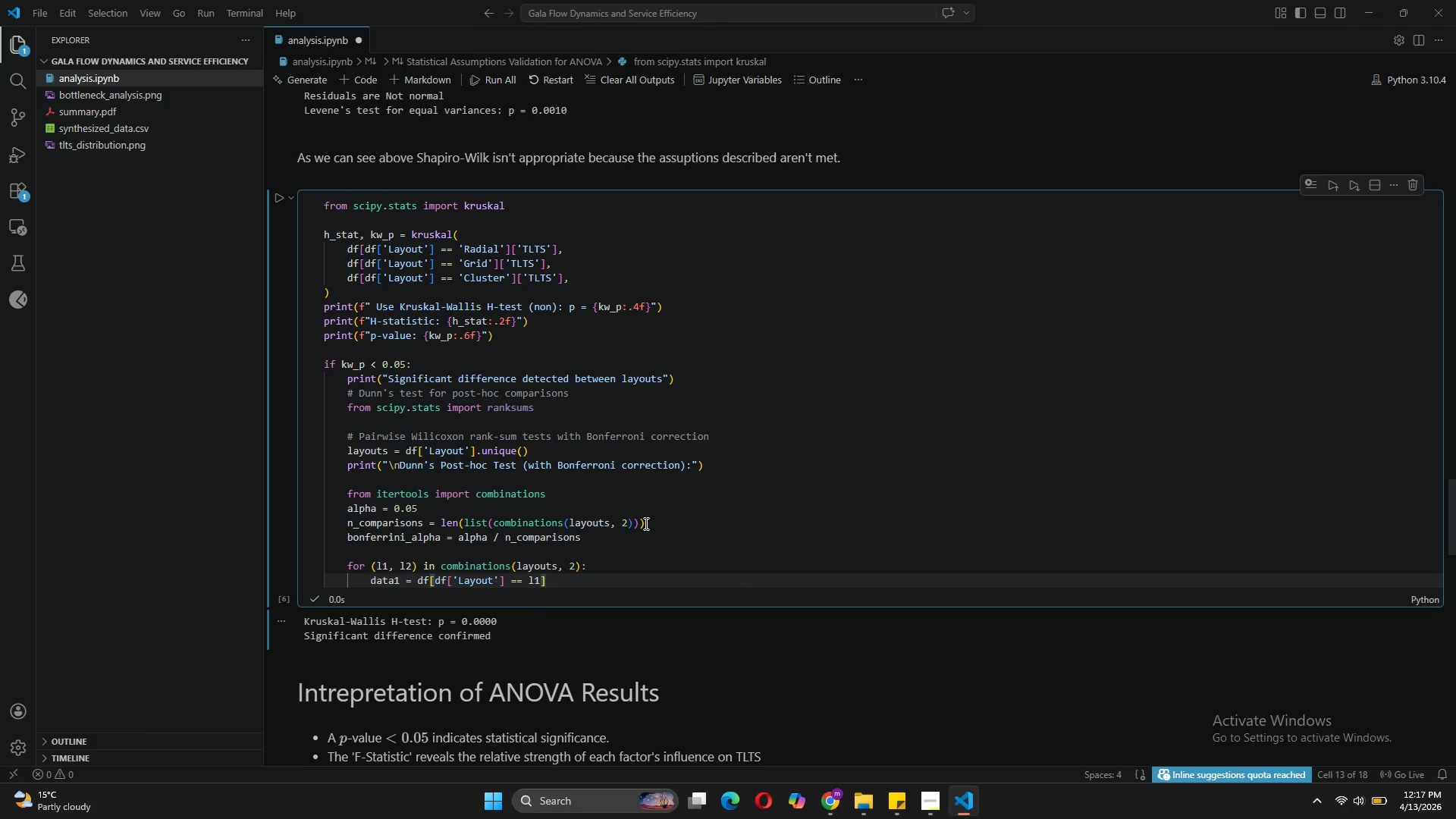 
type(['TLTS)
 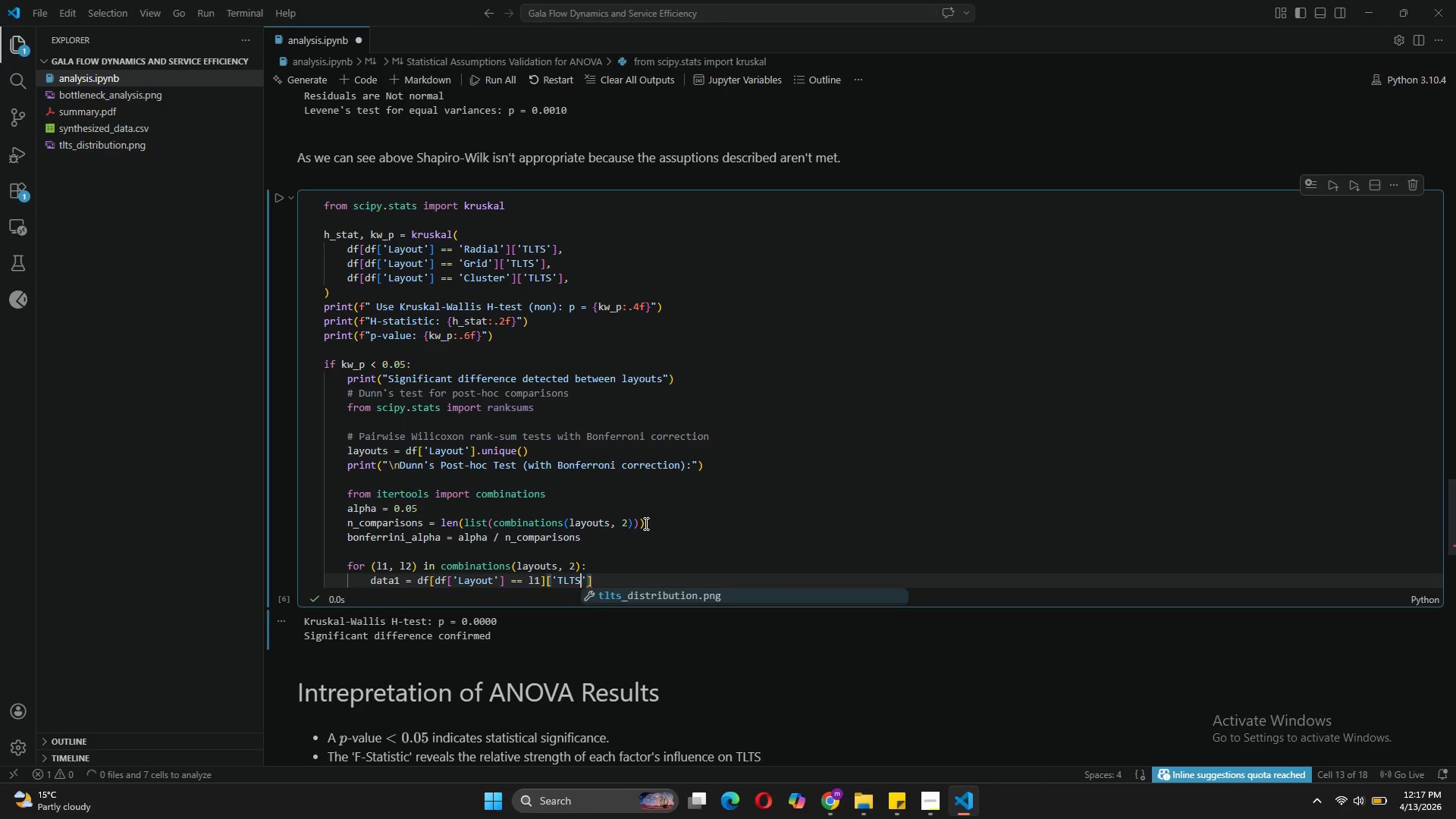 
key(ArrowRight)
 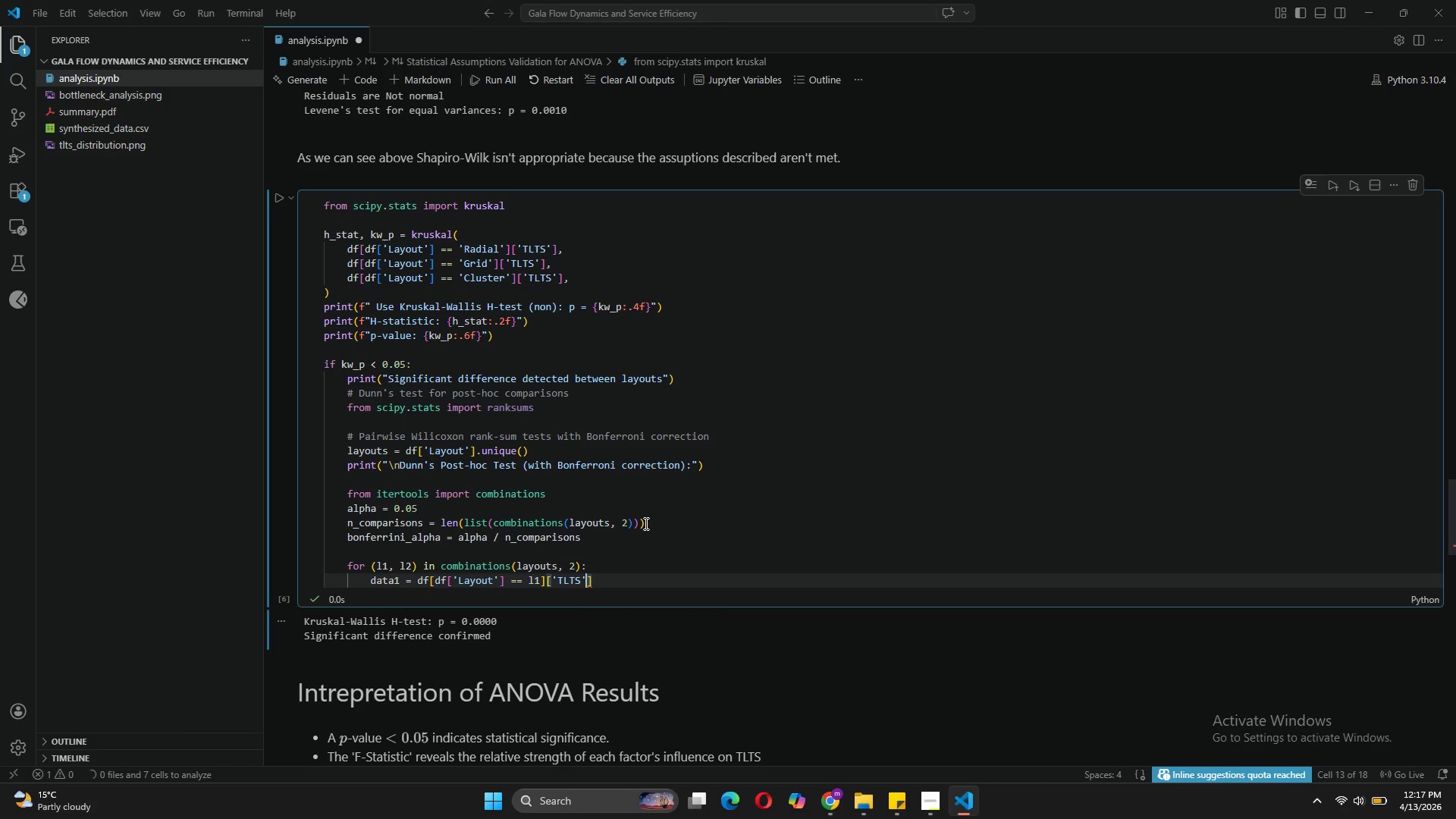 
key(ArrowRight)
 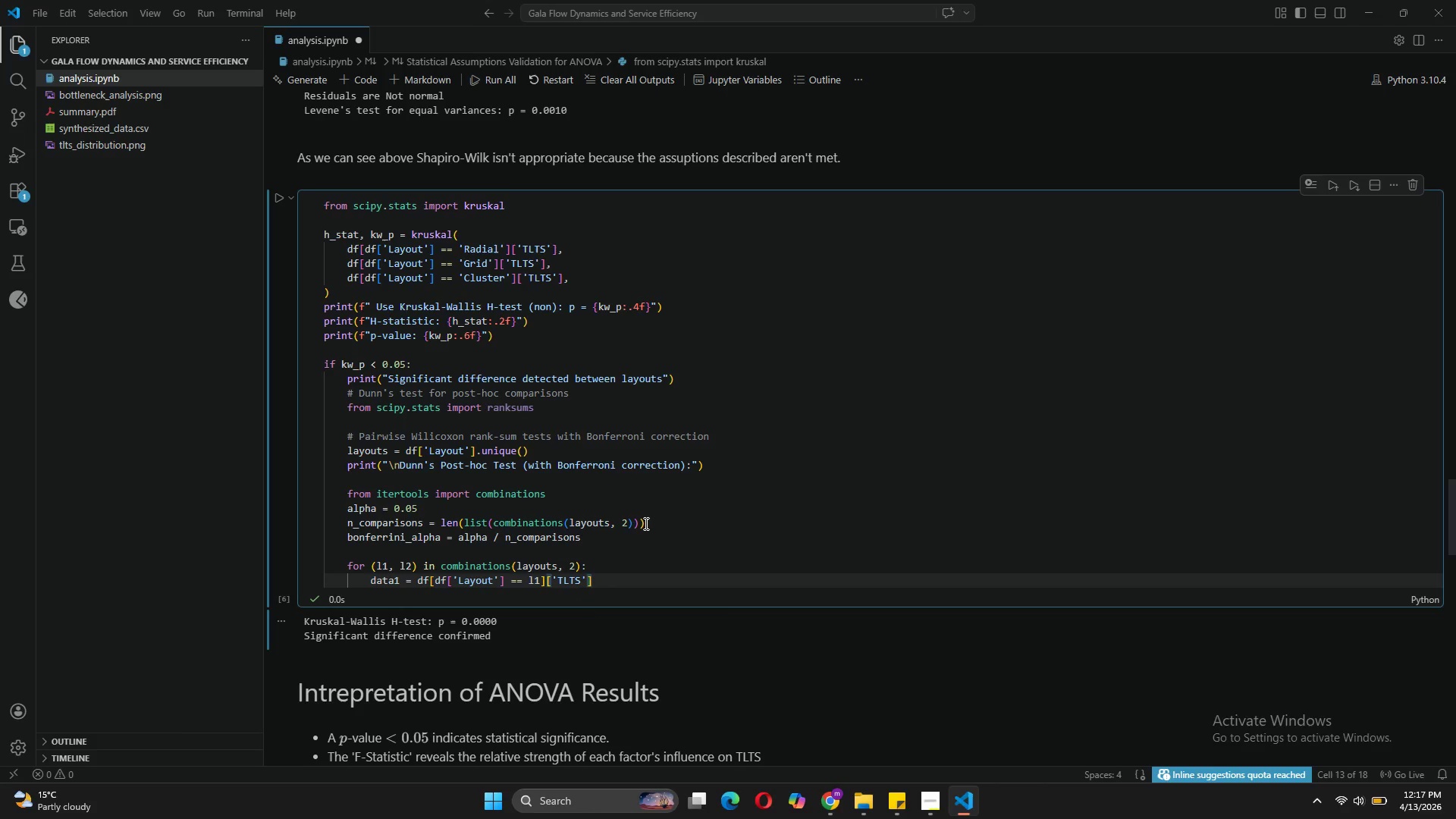 
key(Control+C)
 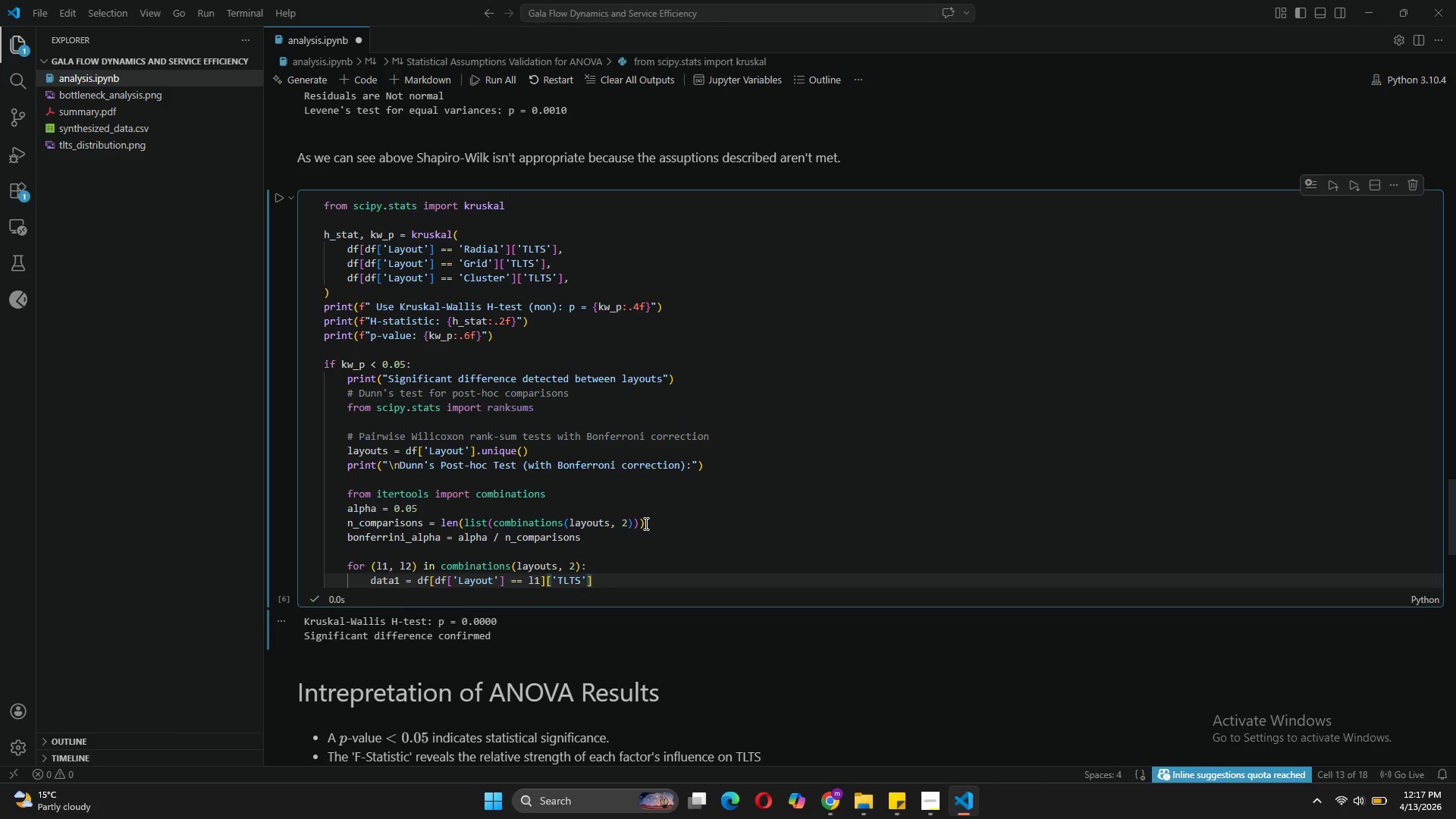 
key(Enter)
 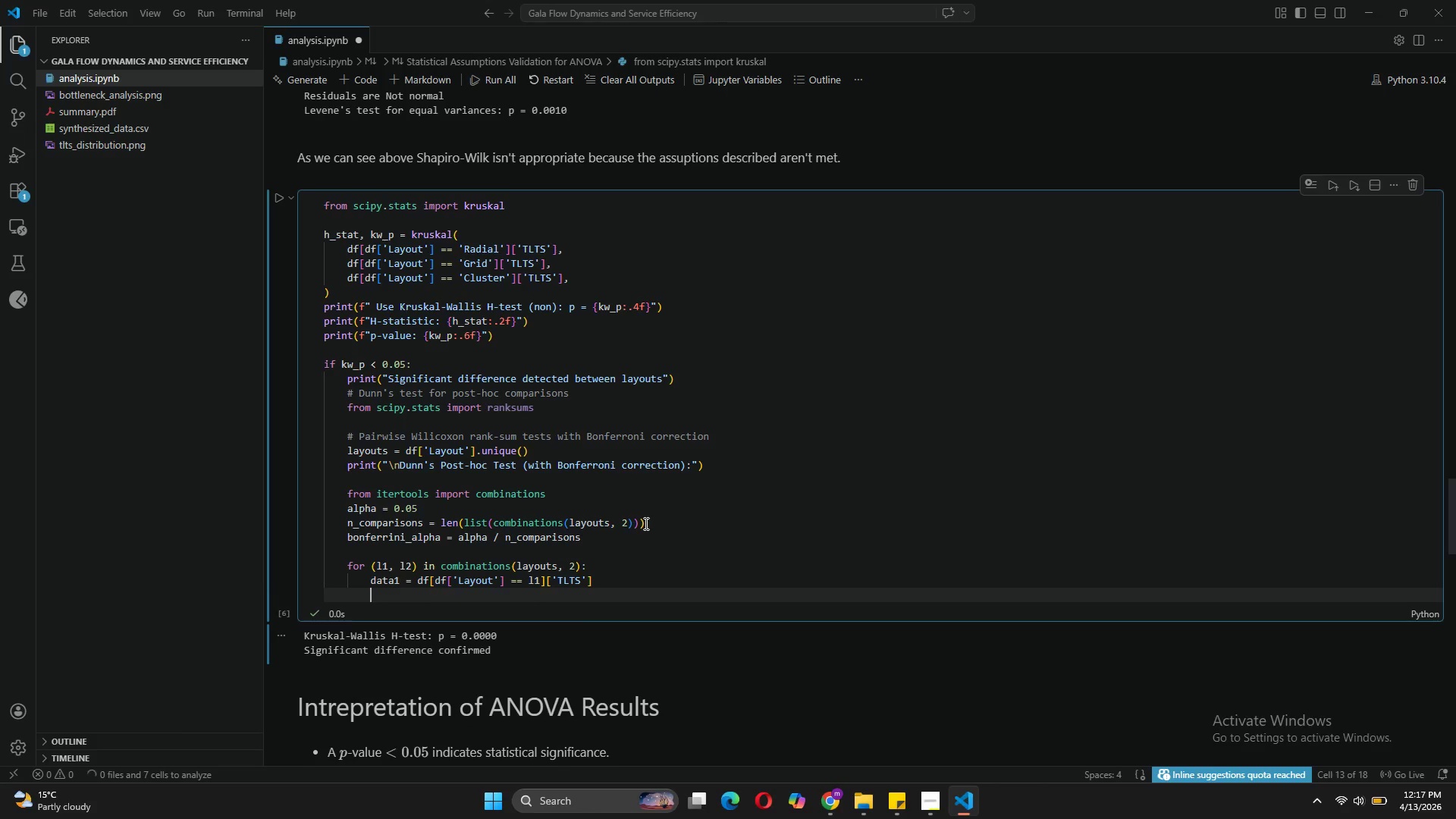 
key(Control+V)
 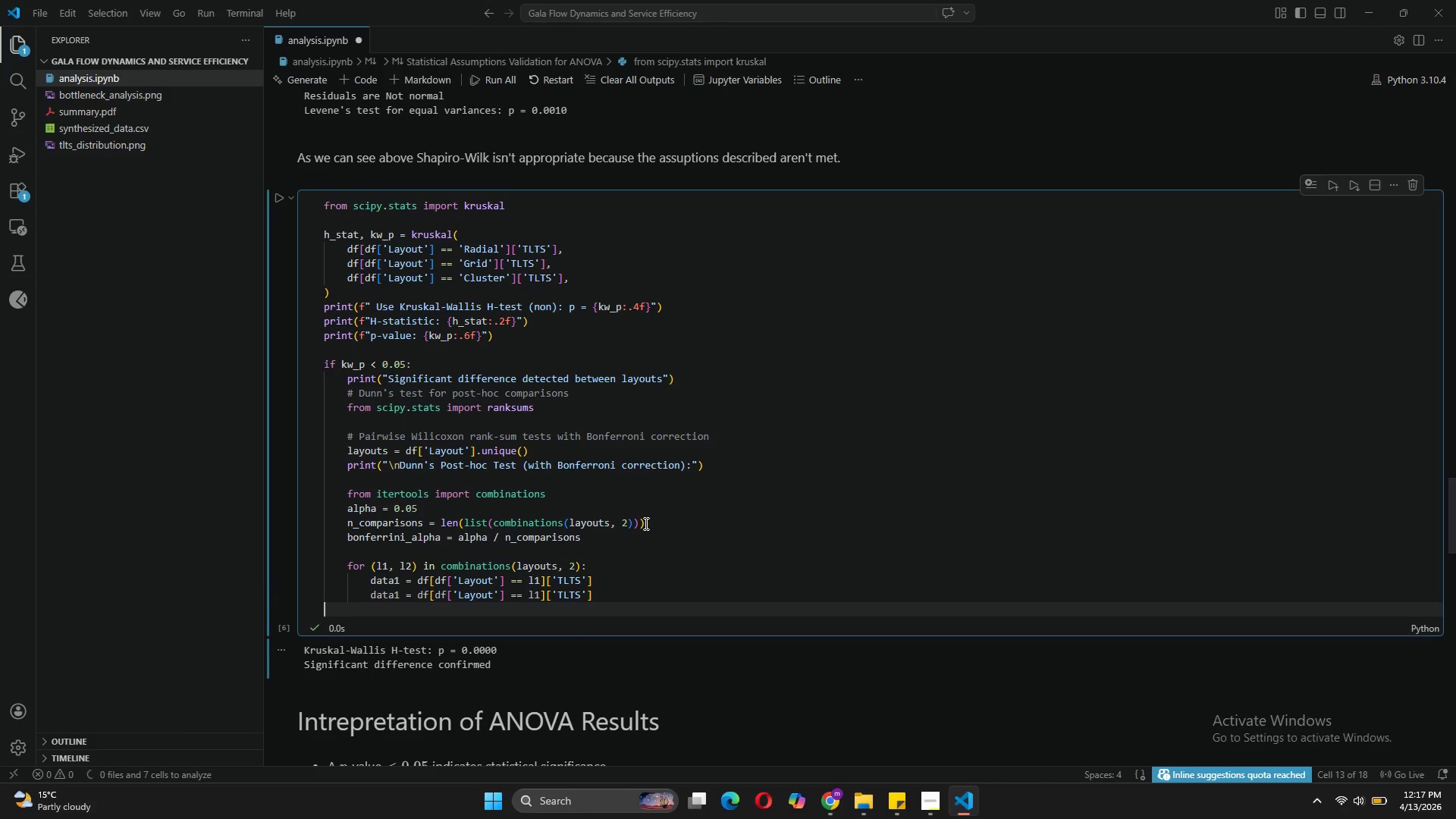 
key(Control+V)
 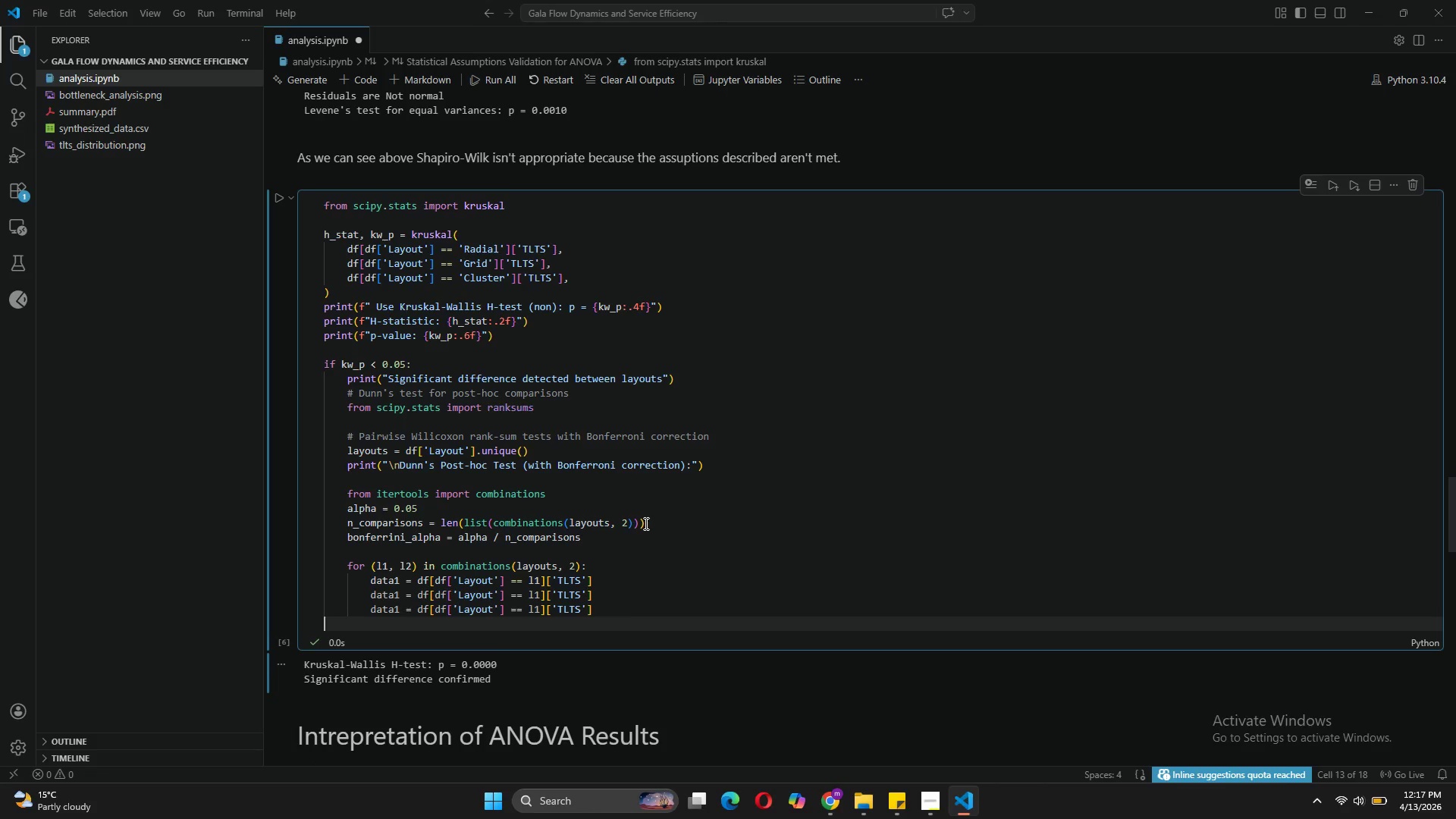 
key(Control+Z)
 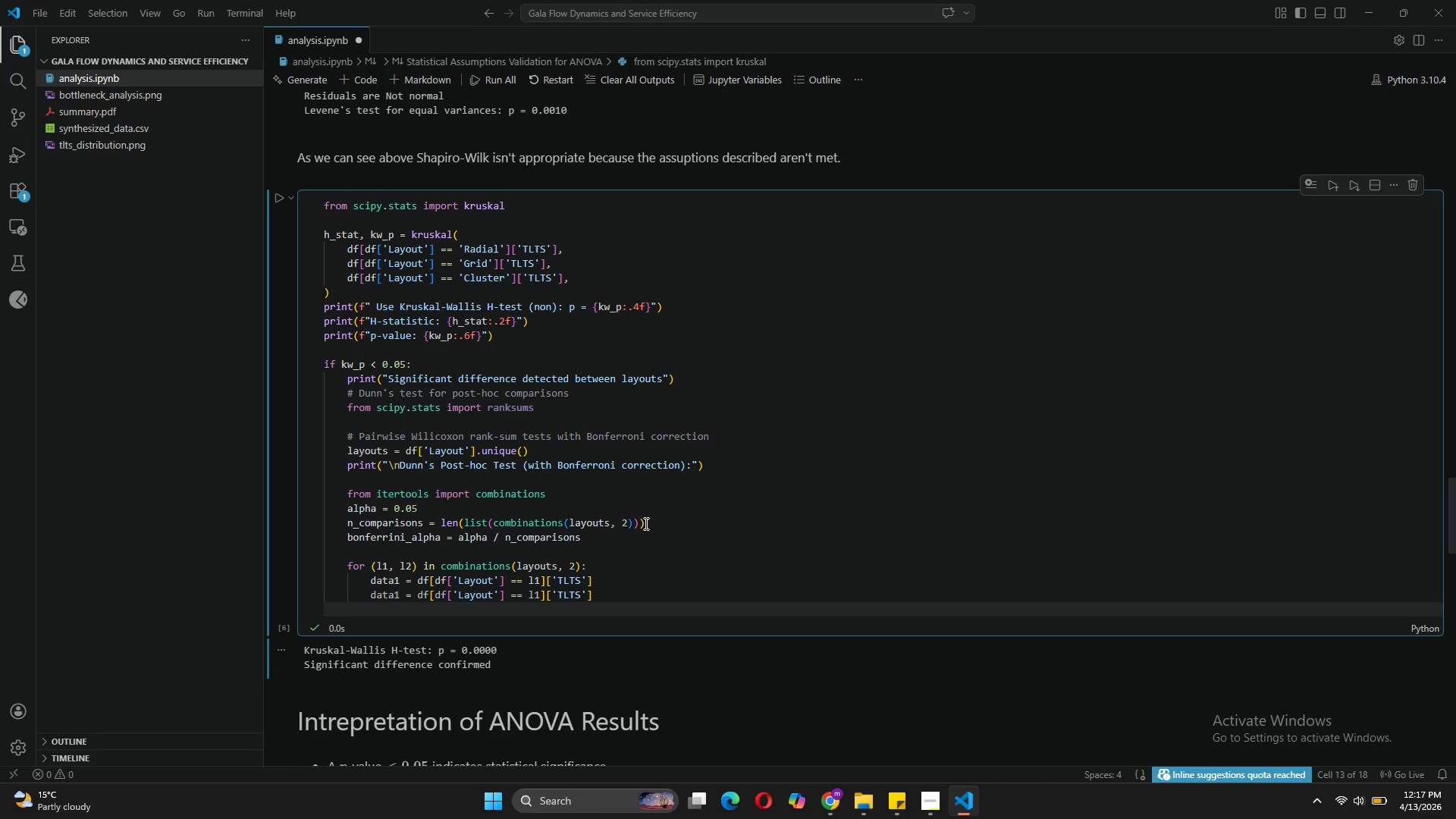 
key(Tab)
 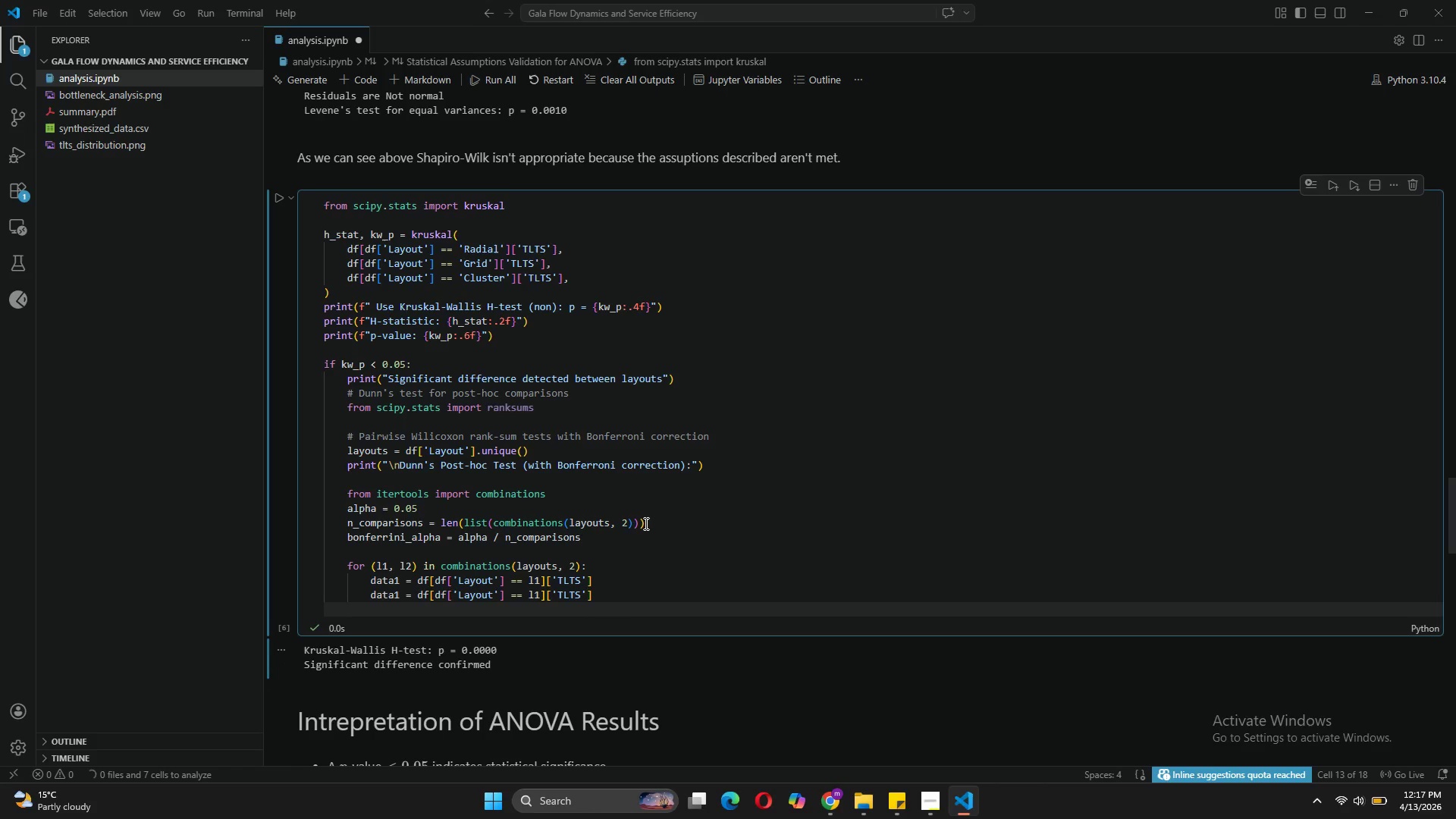 
key(Tab)
 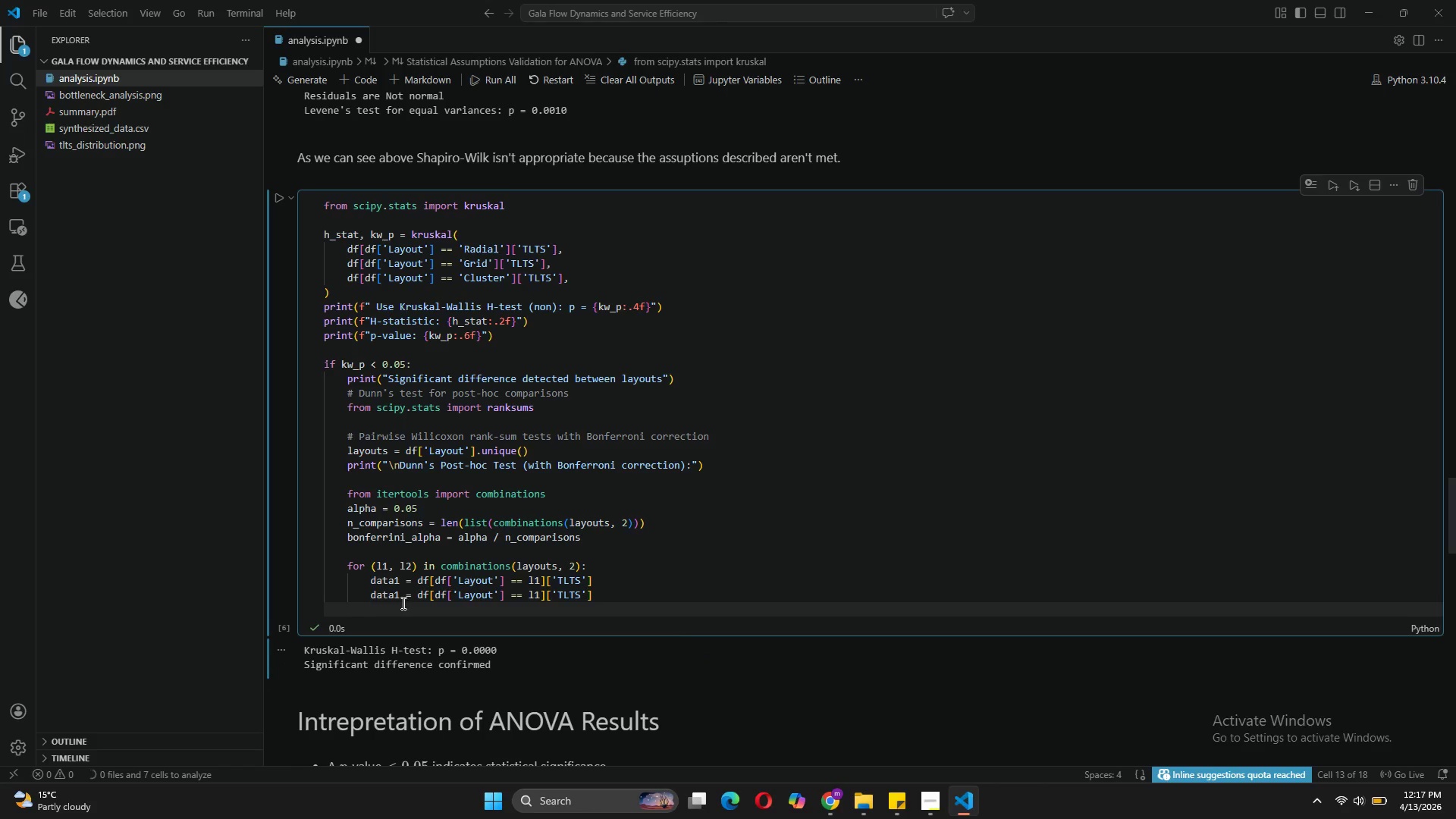 
left_click([399, 595])
 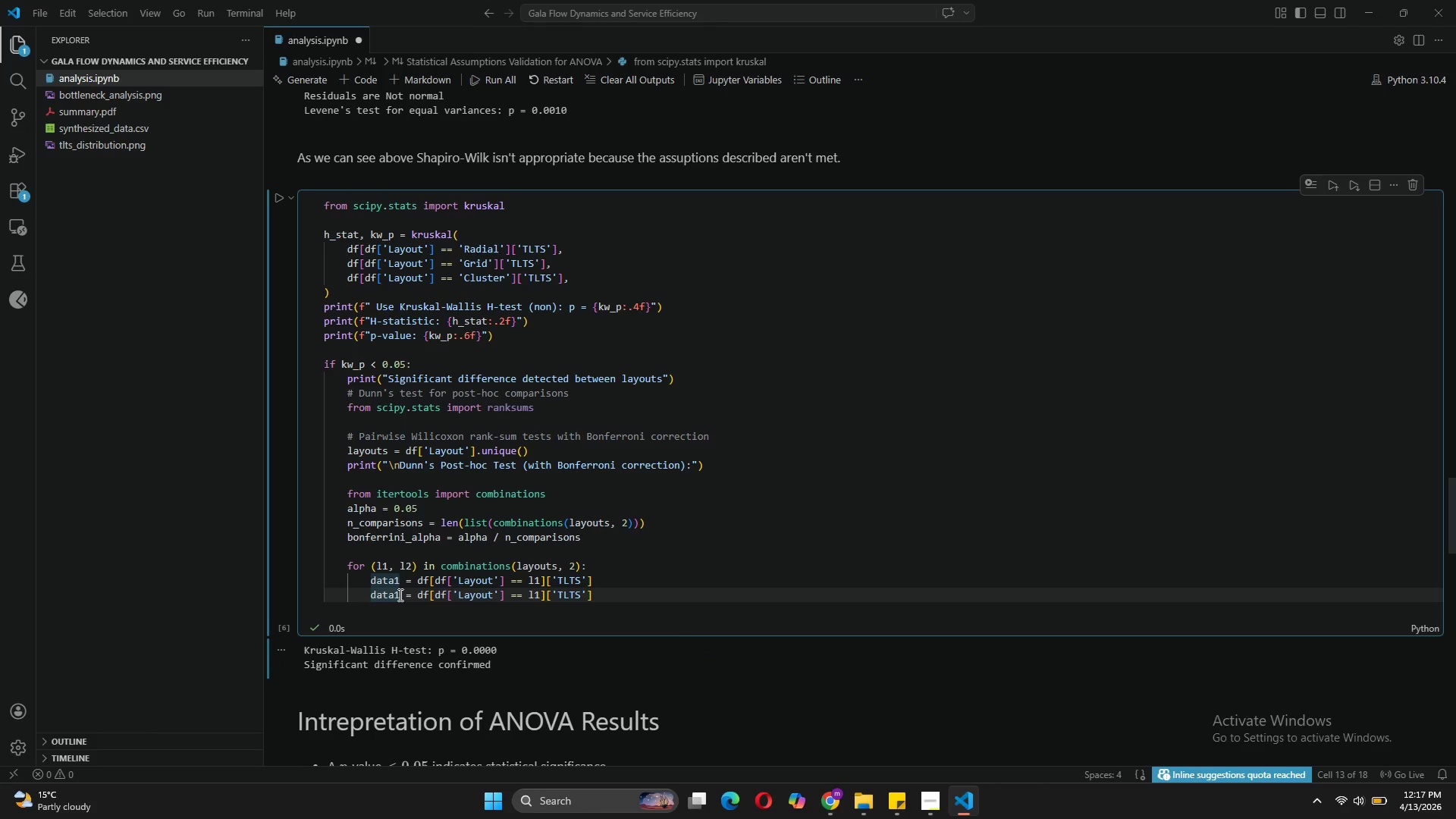 
key(Backspace)
 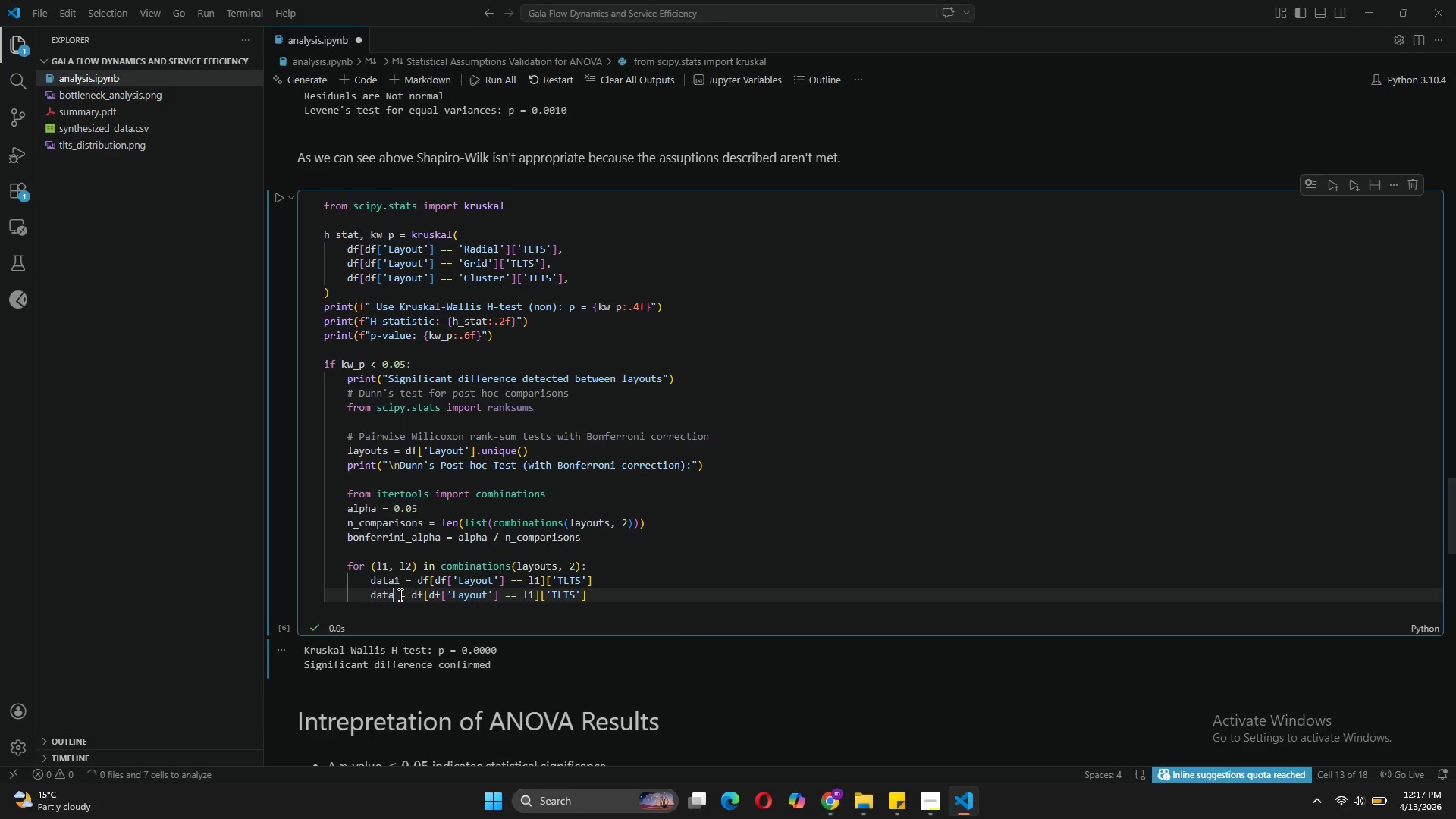 
key(2)
 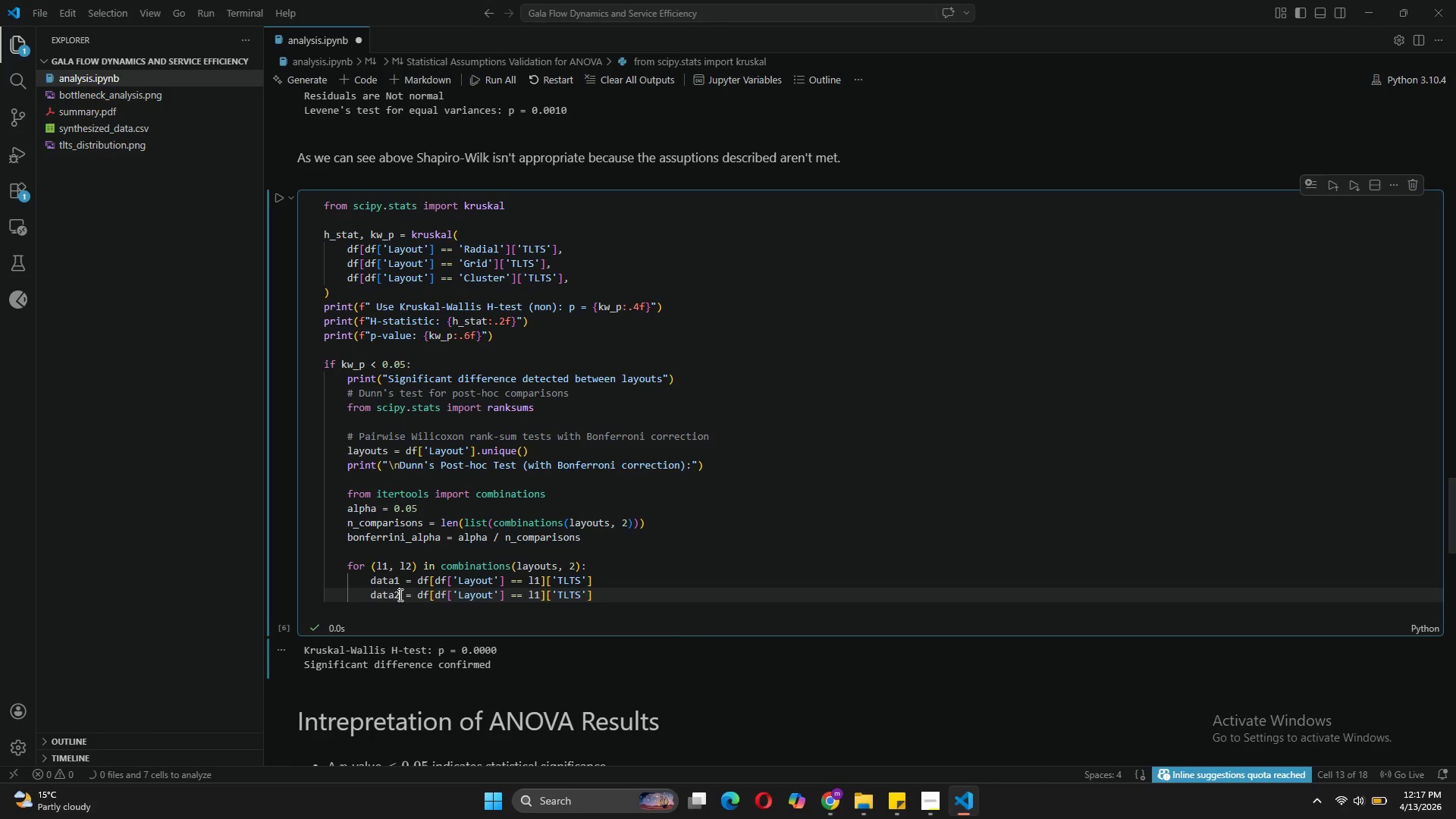 
key(CapsLock)
 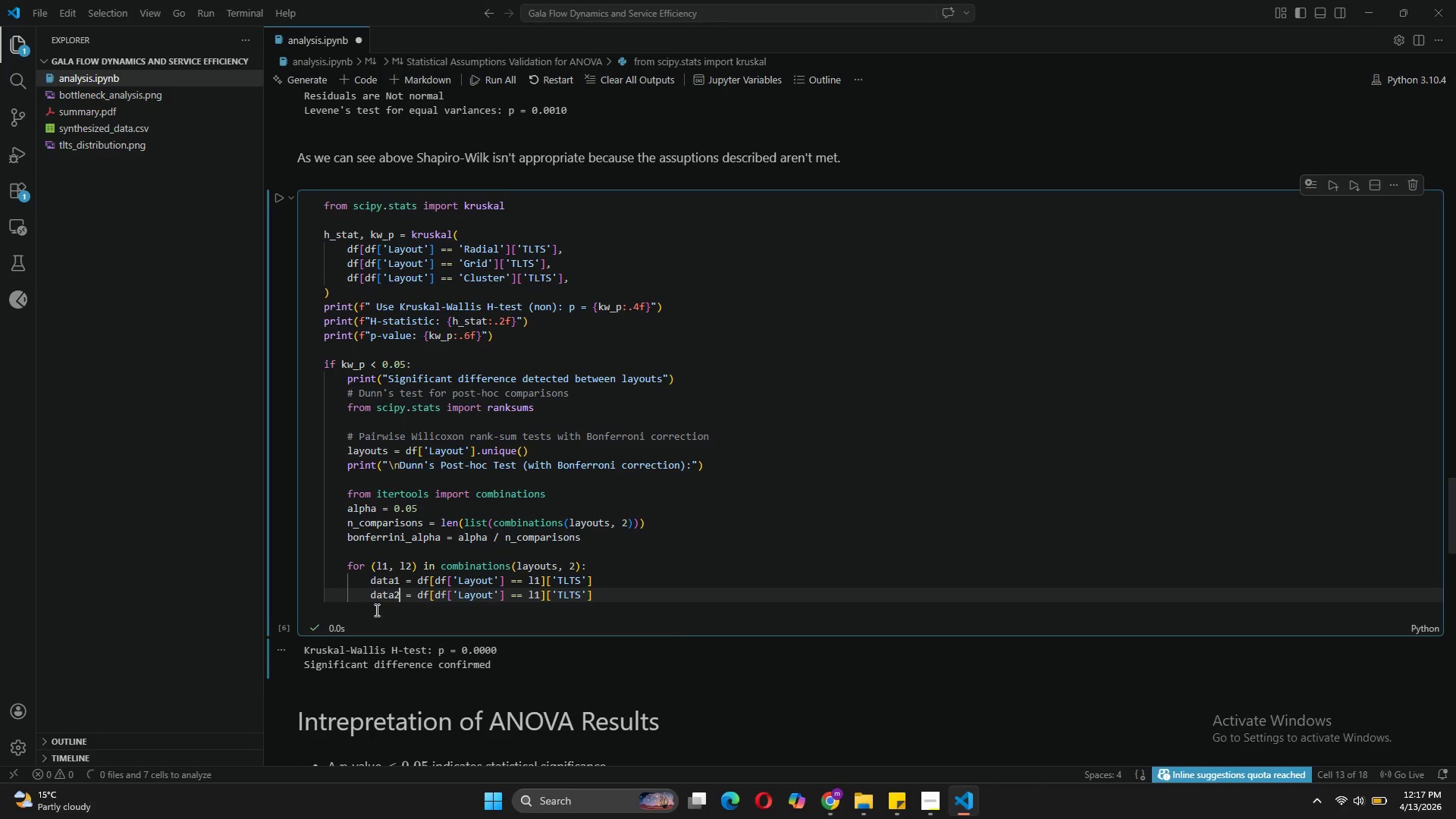 
left_click([375, 610])
 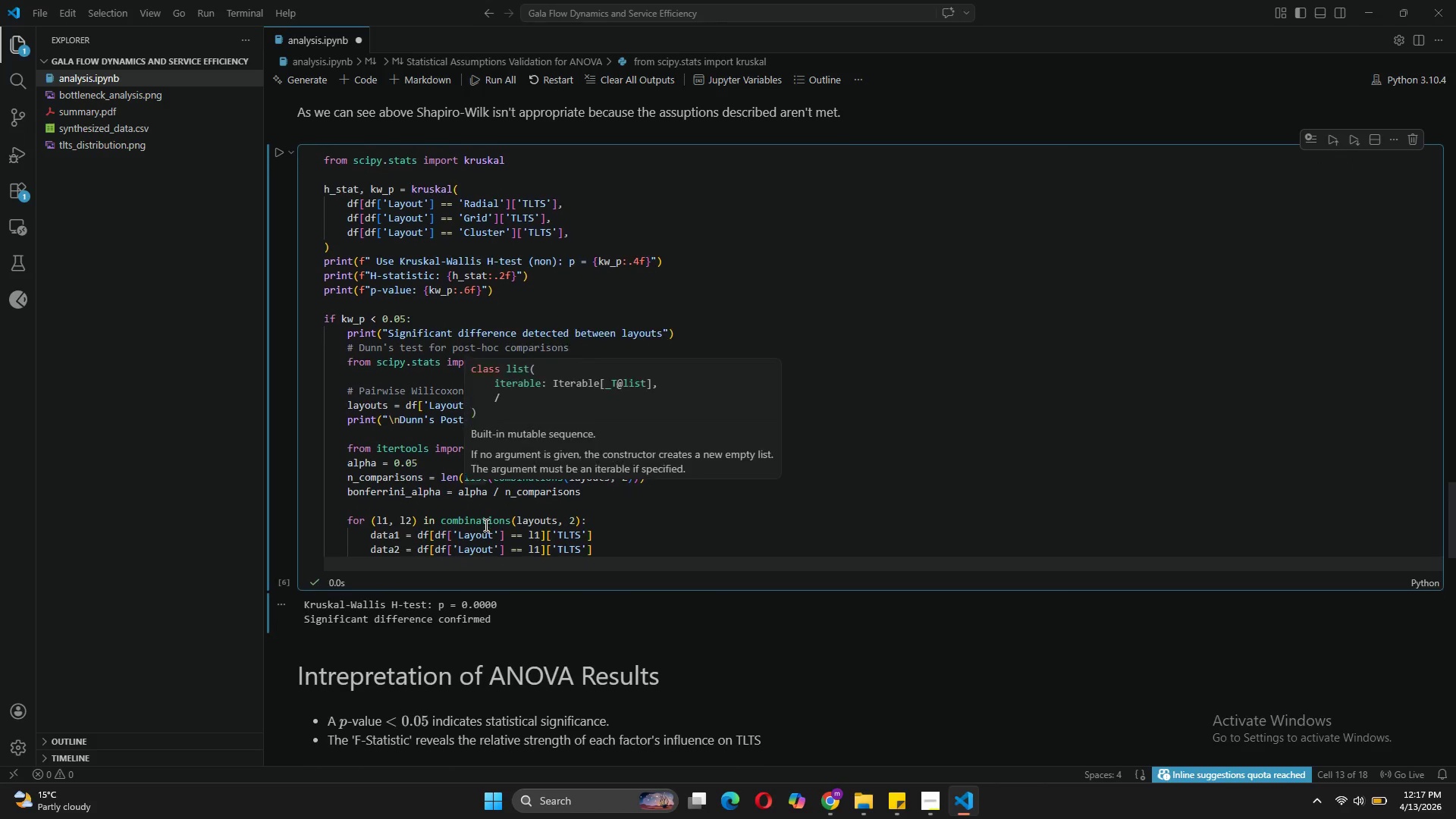 
key(Tab)
key(Tab)
type(stat, p_val = ranksums(data1, data2)
 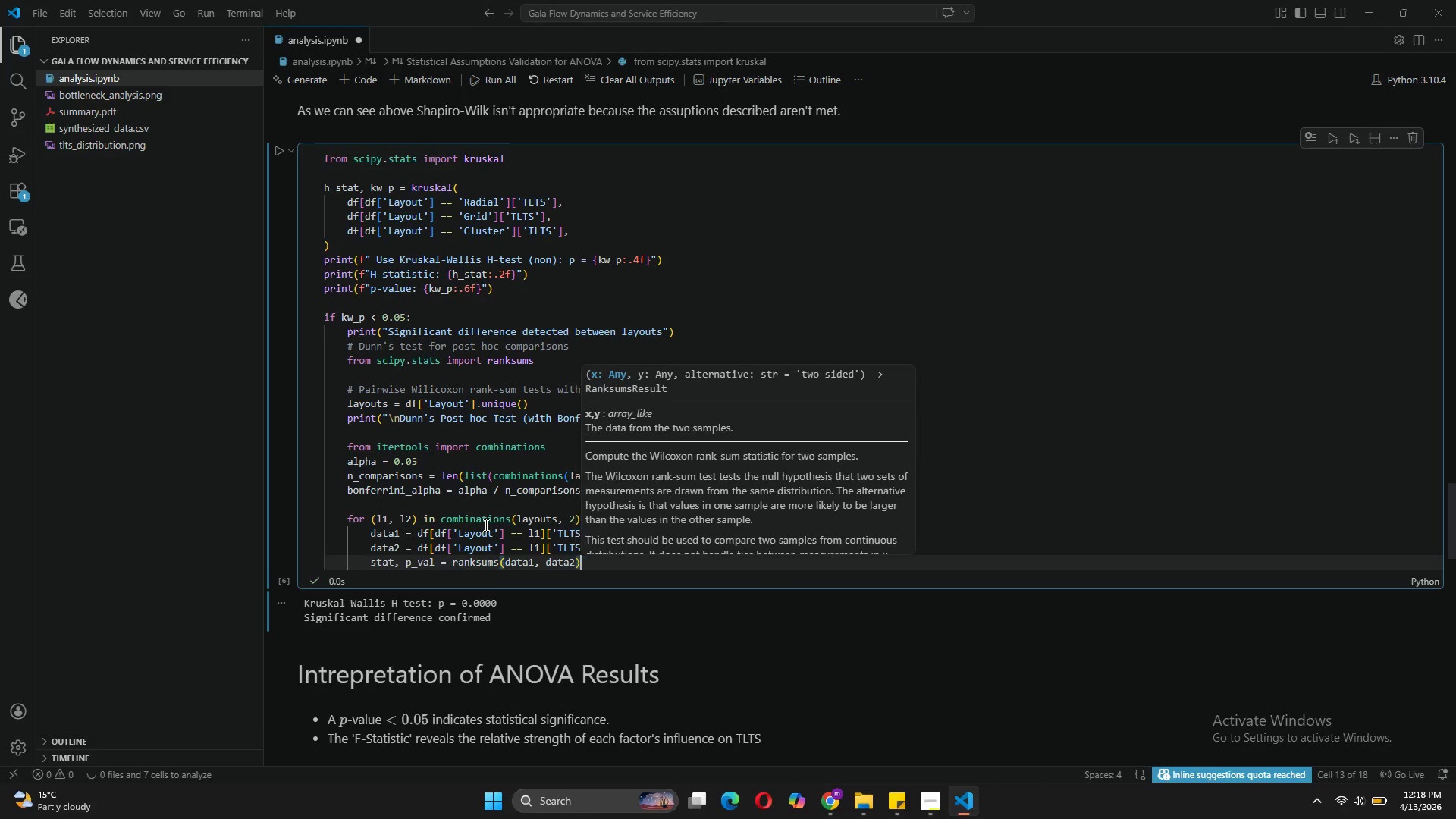 
 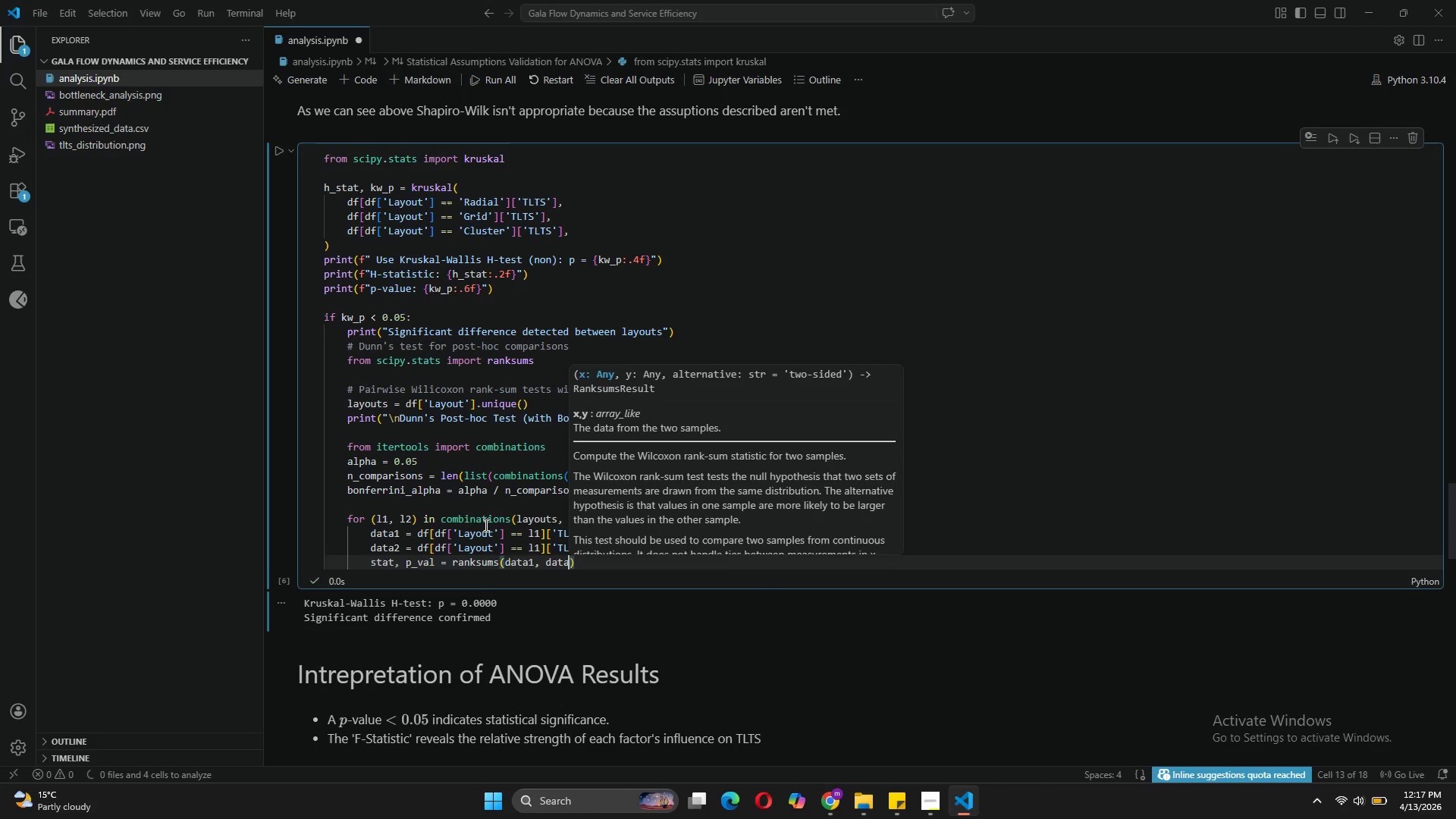 
key(ArrowRight)
 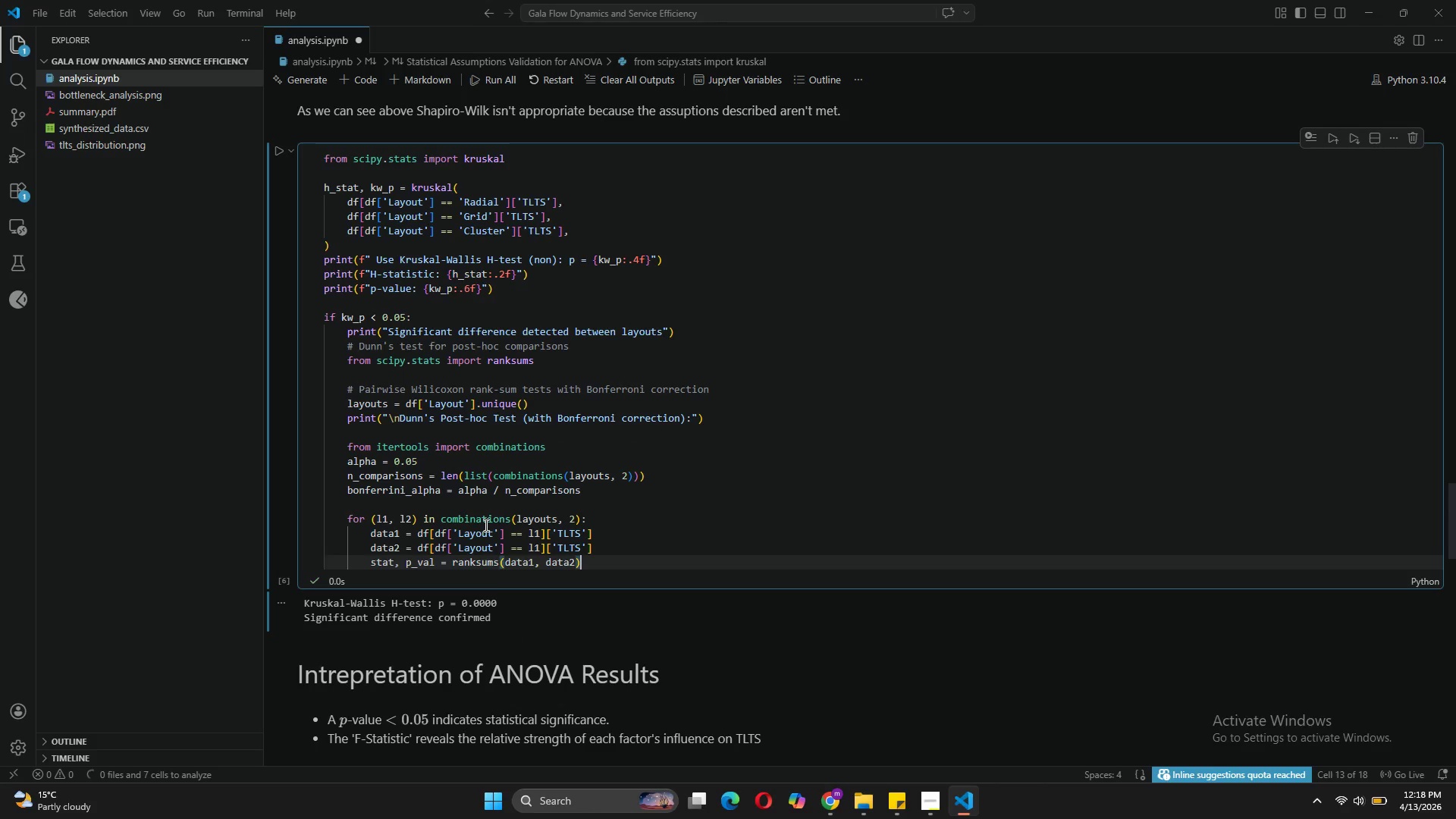 
key(Enter)
 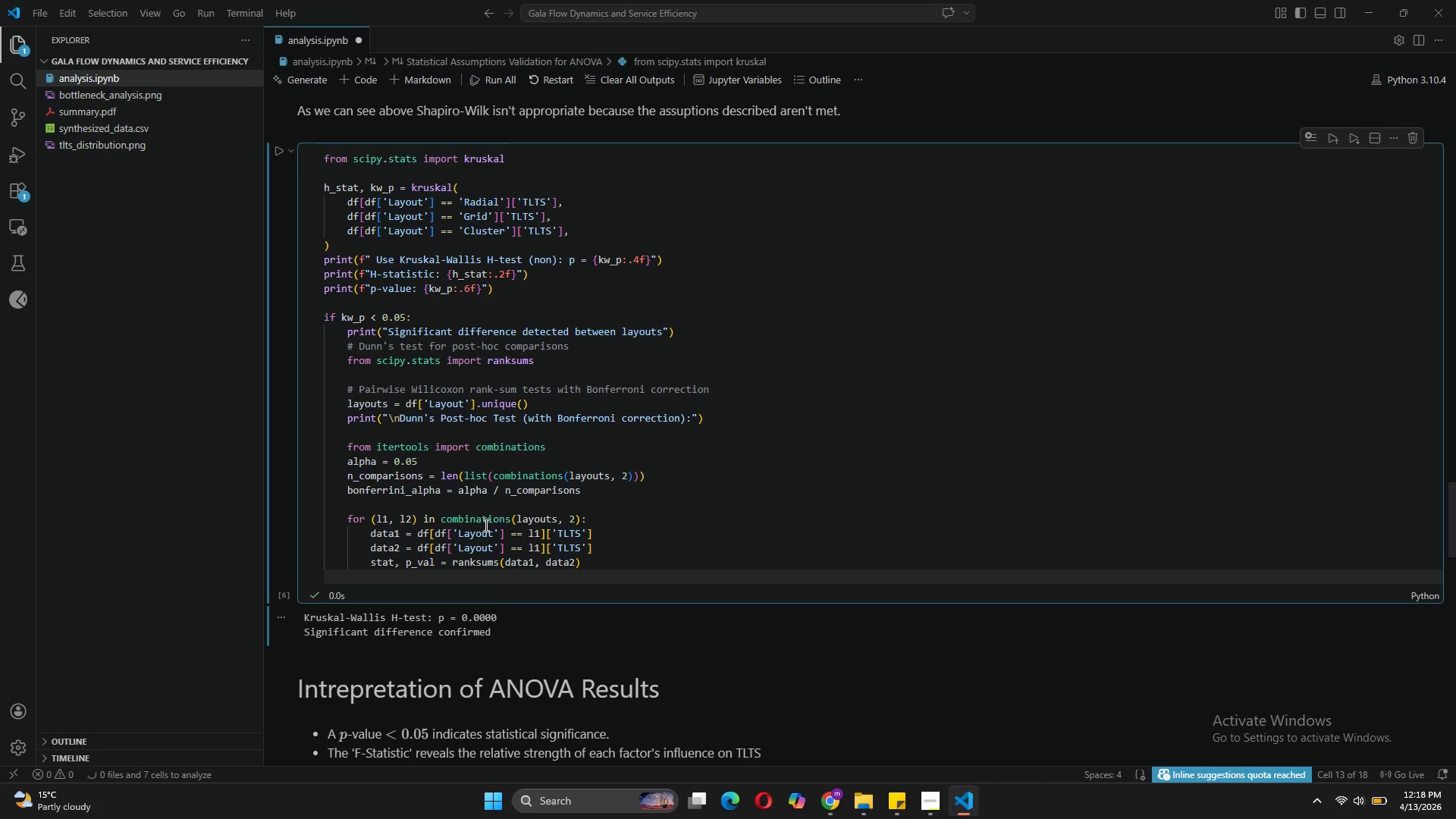 
type(reject = p_val < bonferr)
key(Tab)
 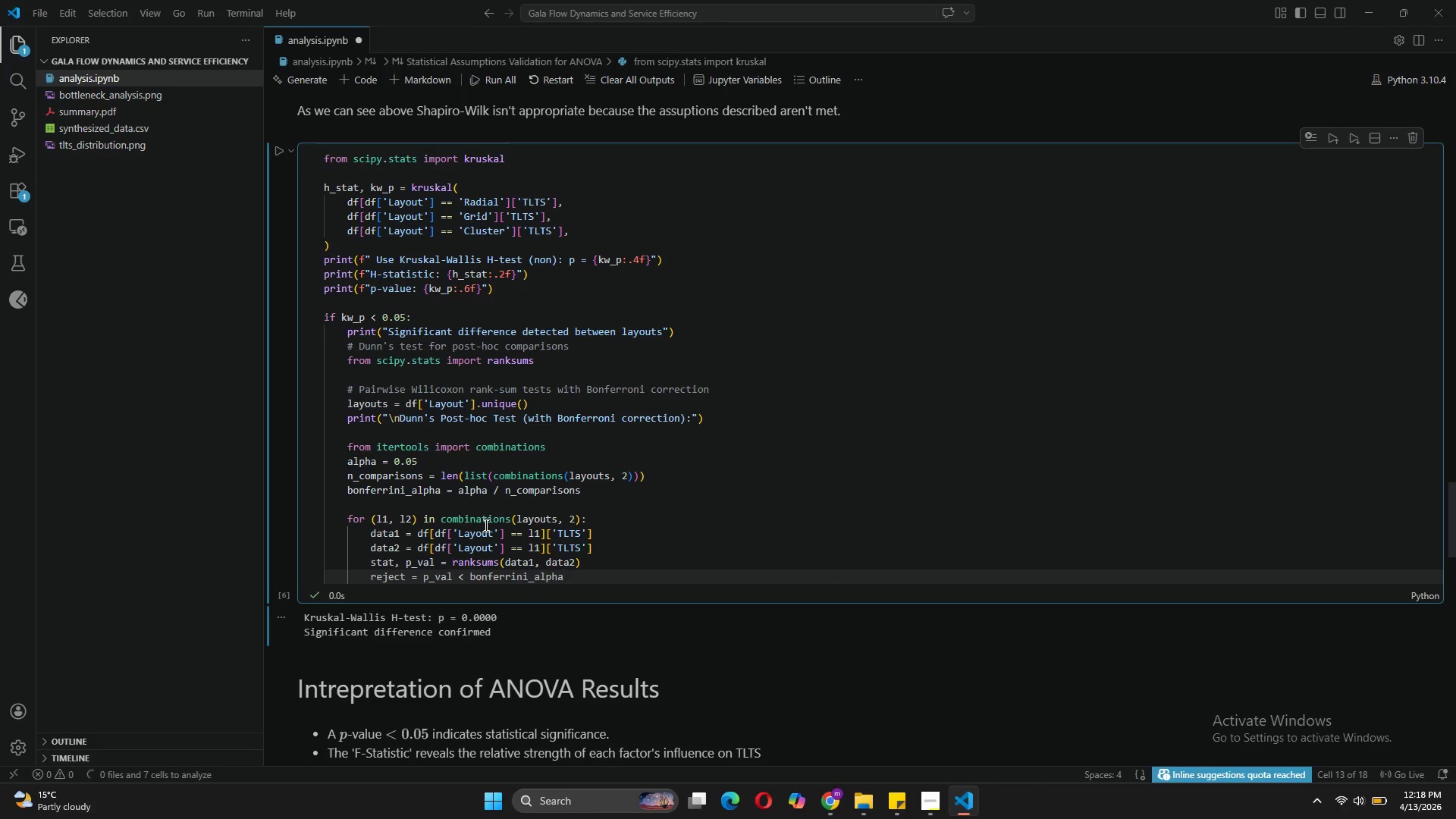 
key(Enter)
 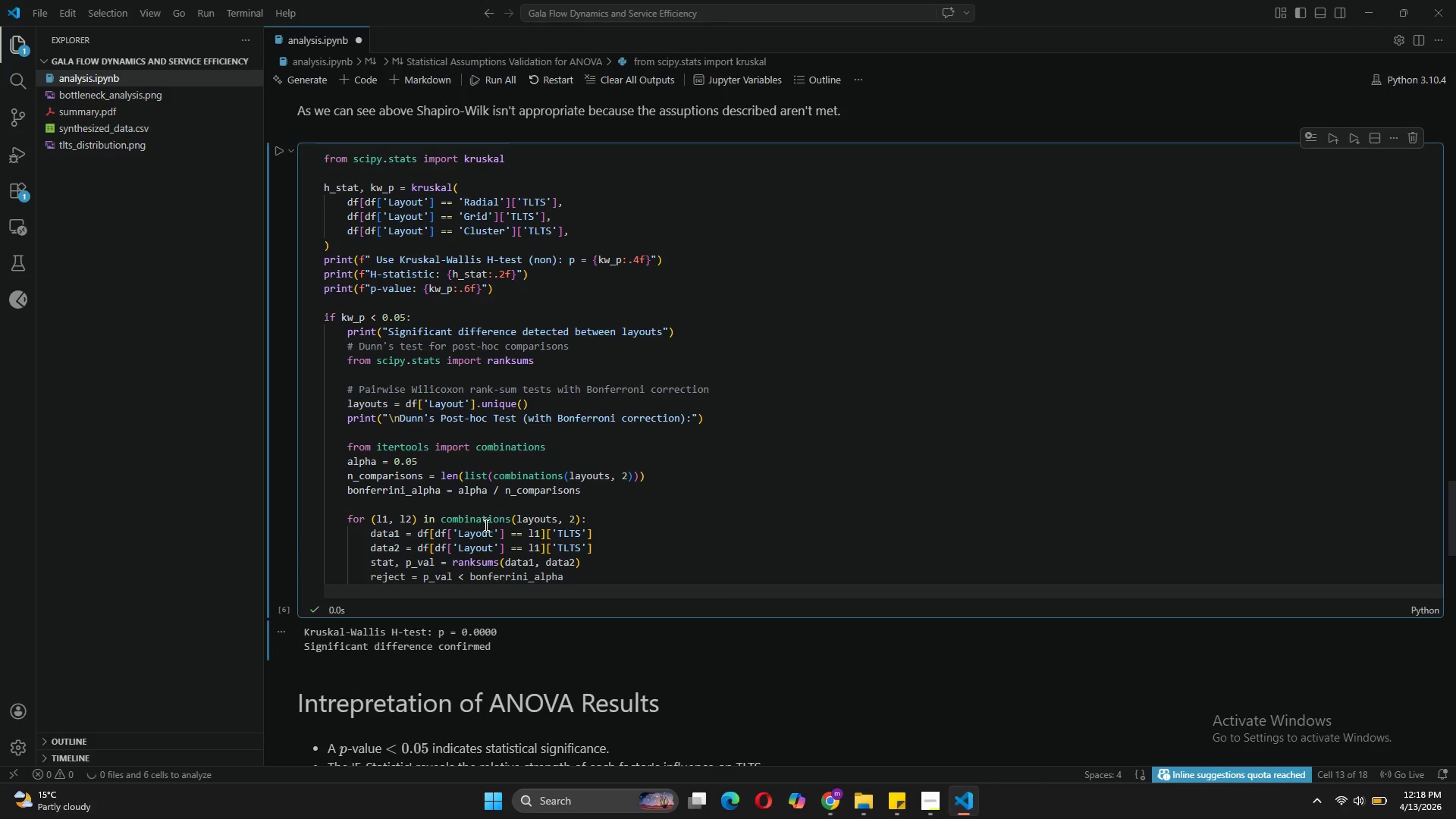 
type(print(f"{l1:8)
 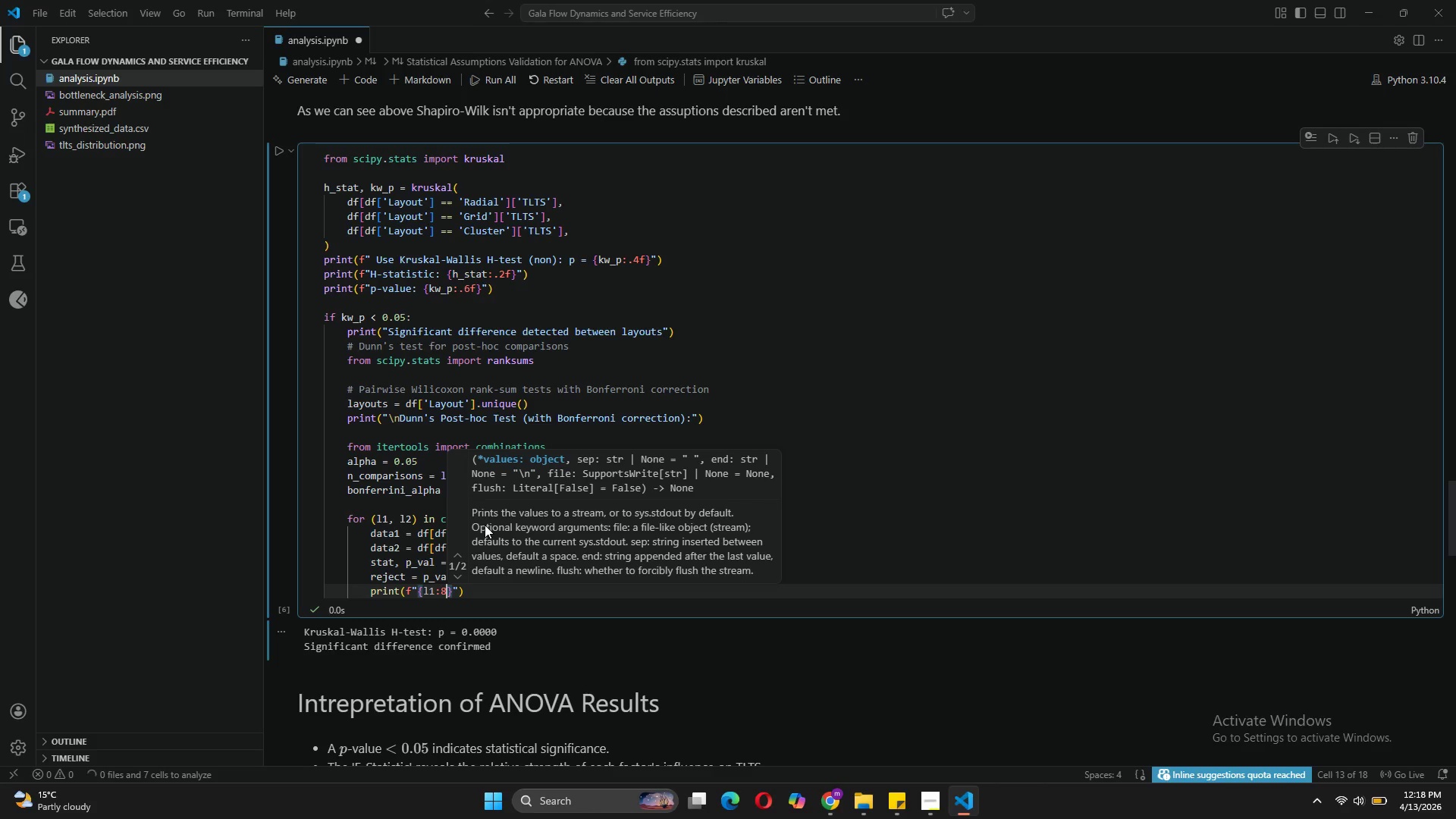 
key(ArrowRight)
 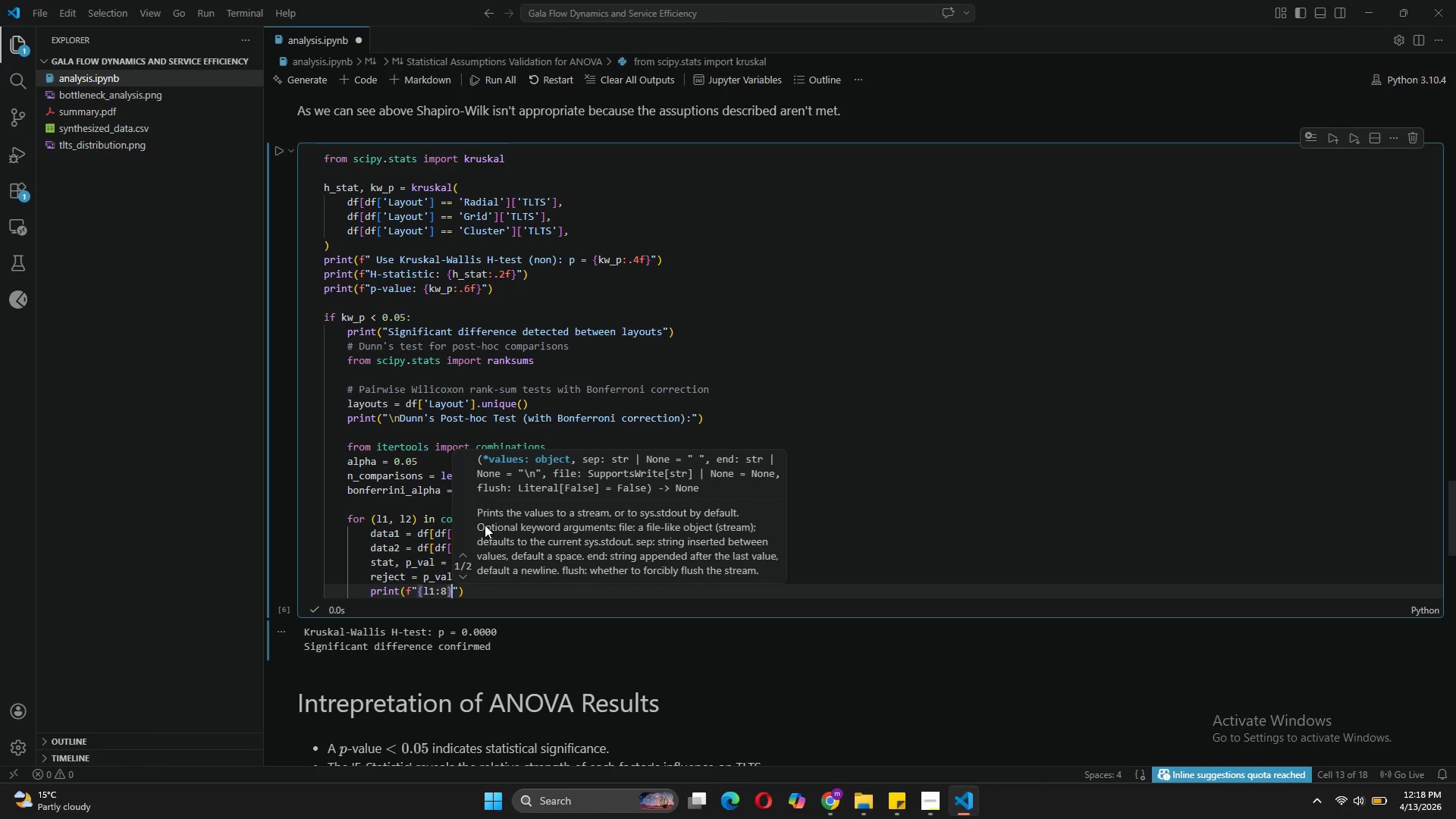 
type( vs )l)
key(Backspace)
key(Backspace)
type({l2:8)
 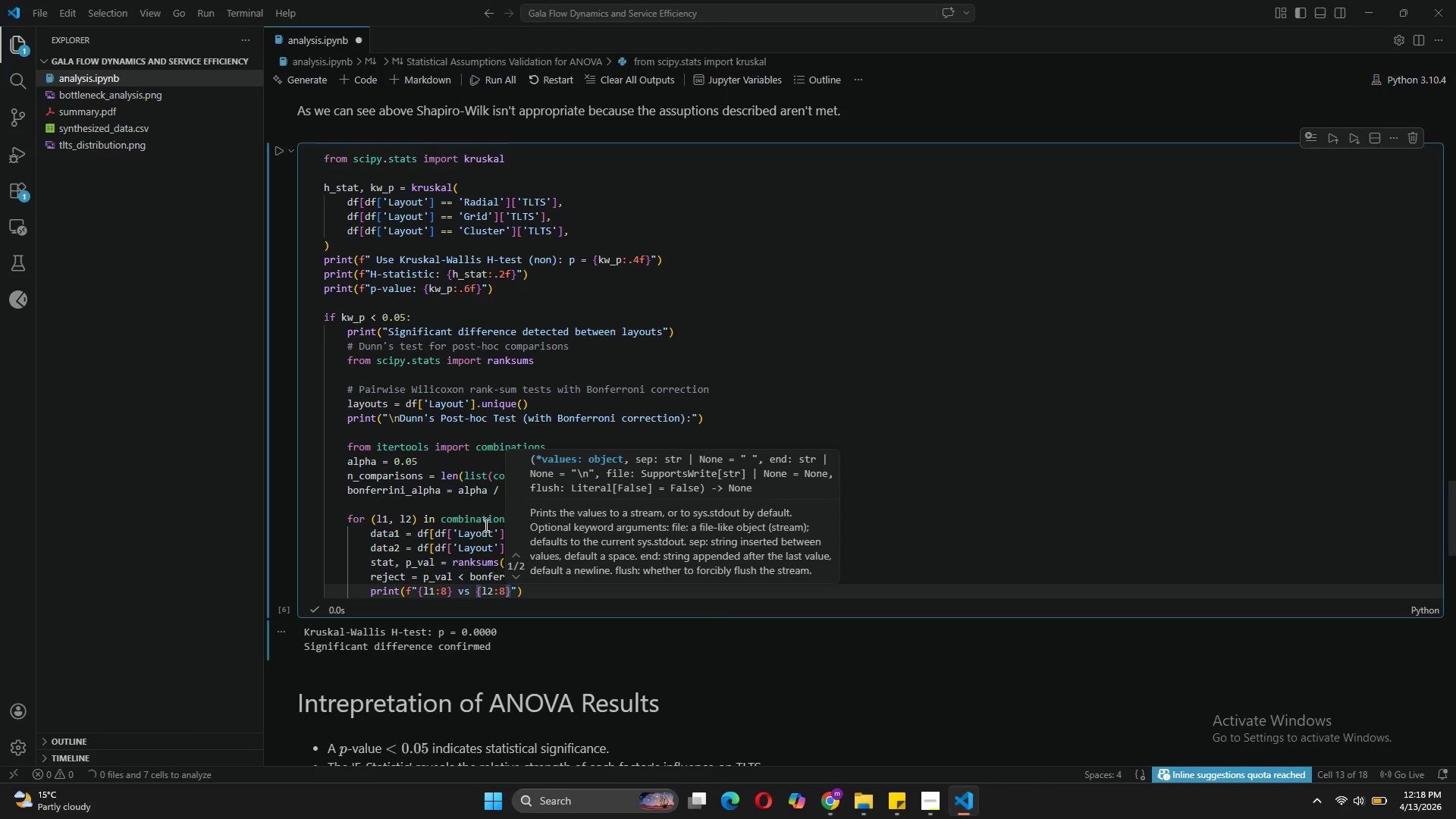 
key(ArrowRight)
 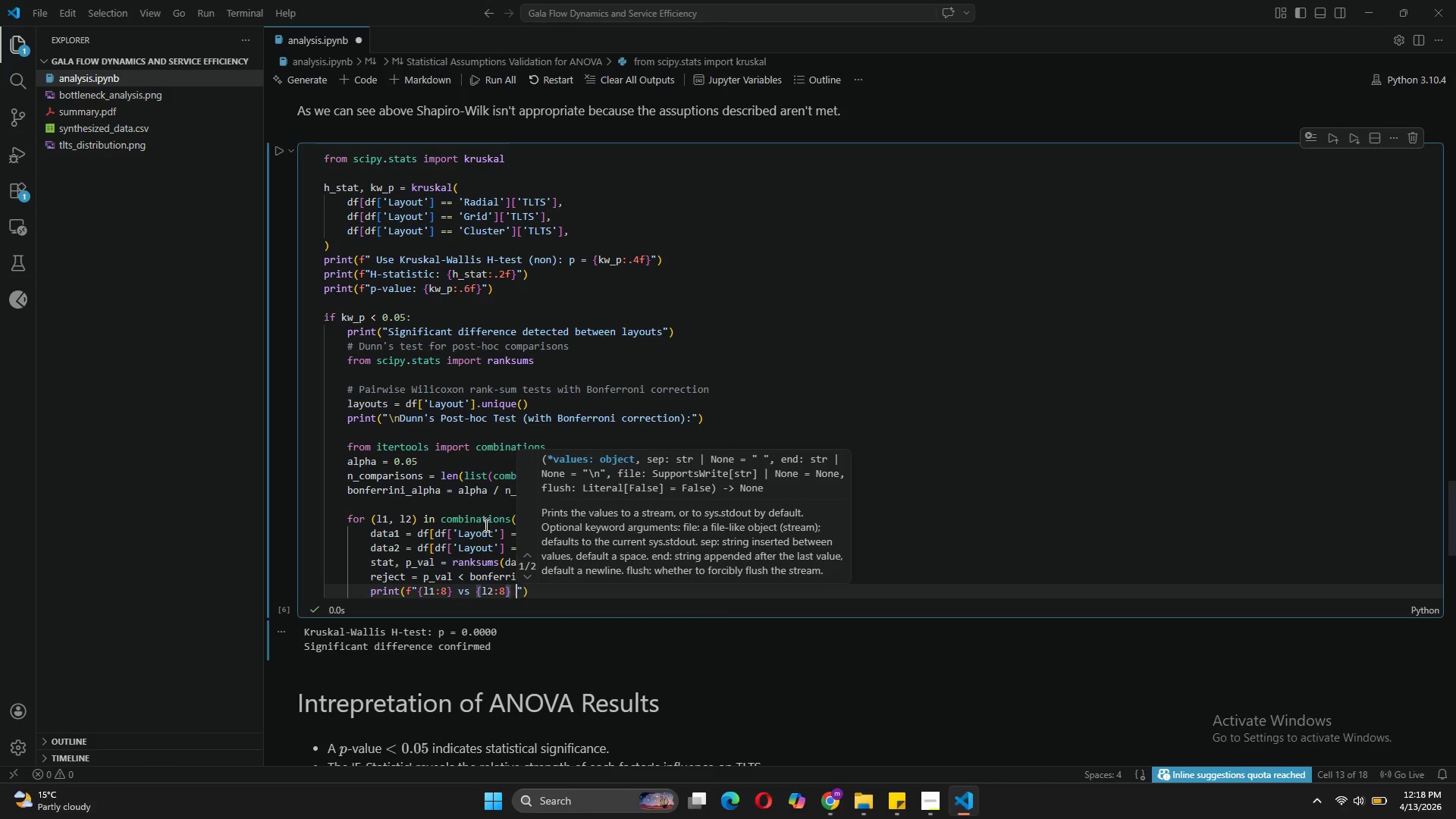 
type( | p - )
key(Backspace)
key(Backspace)
type(= (p)
key(Backspace)
key(Backspace)
type({p_val)
 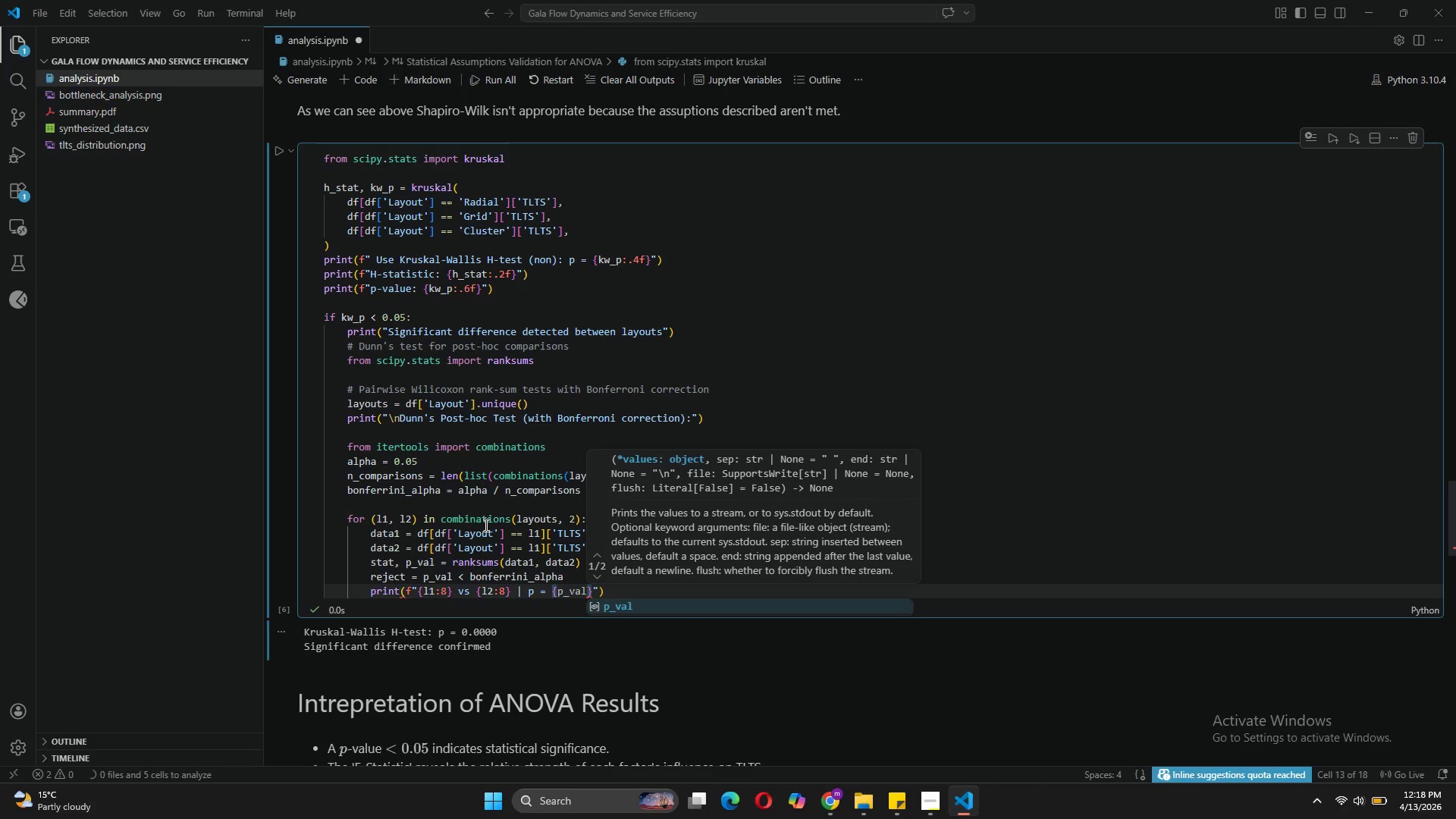 
key(ArrowRight)
 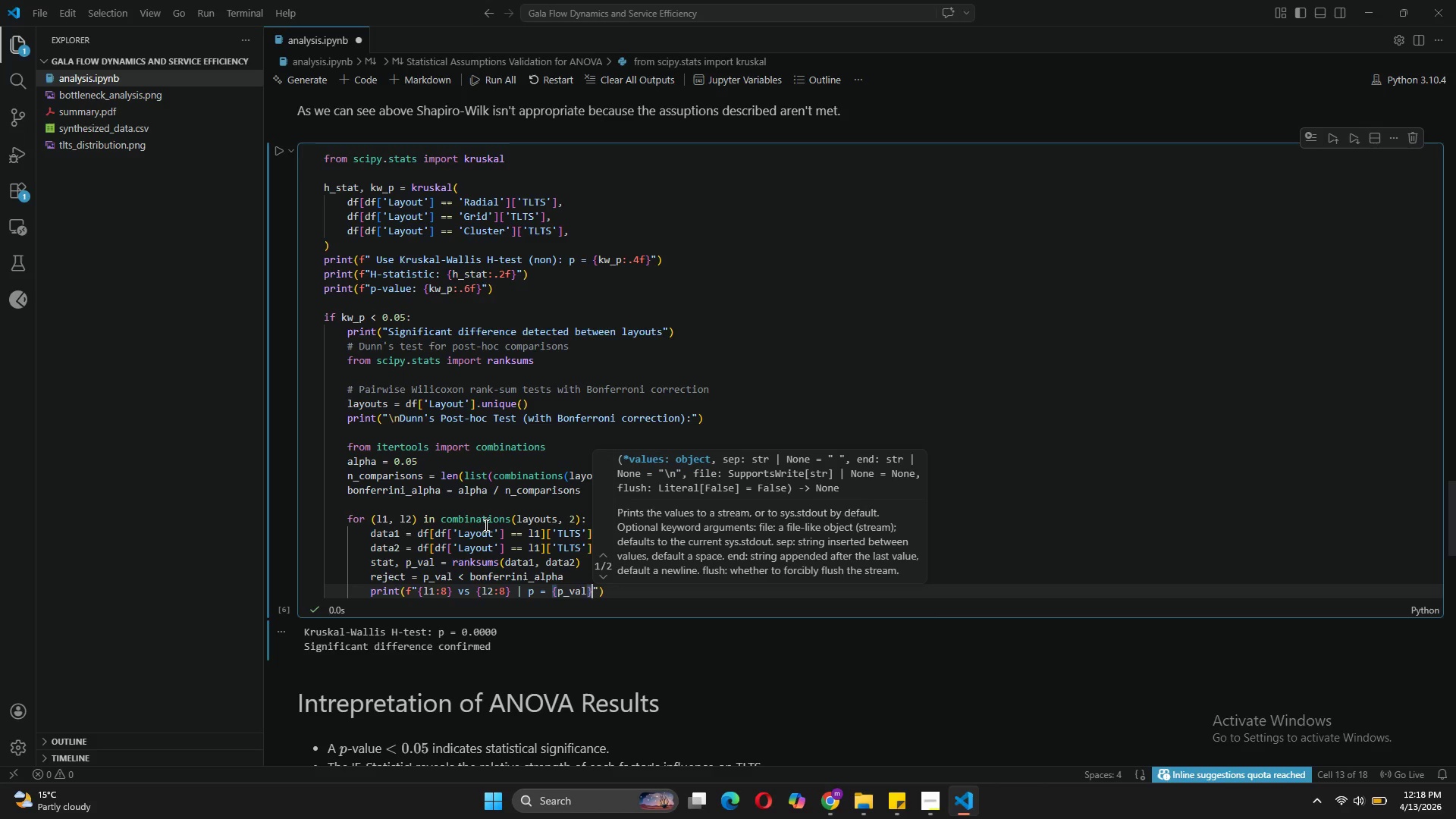 
key(Shift+Semicolon)
 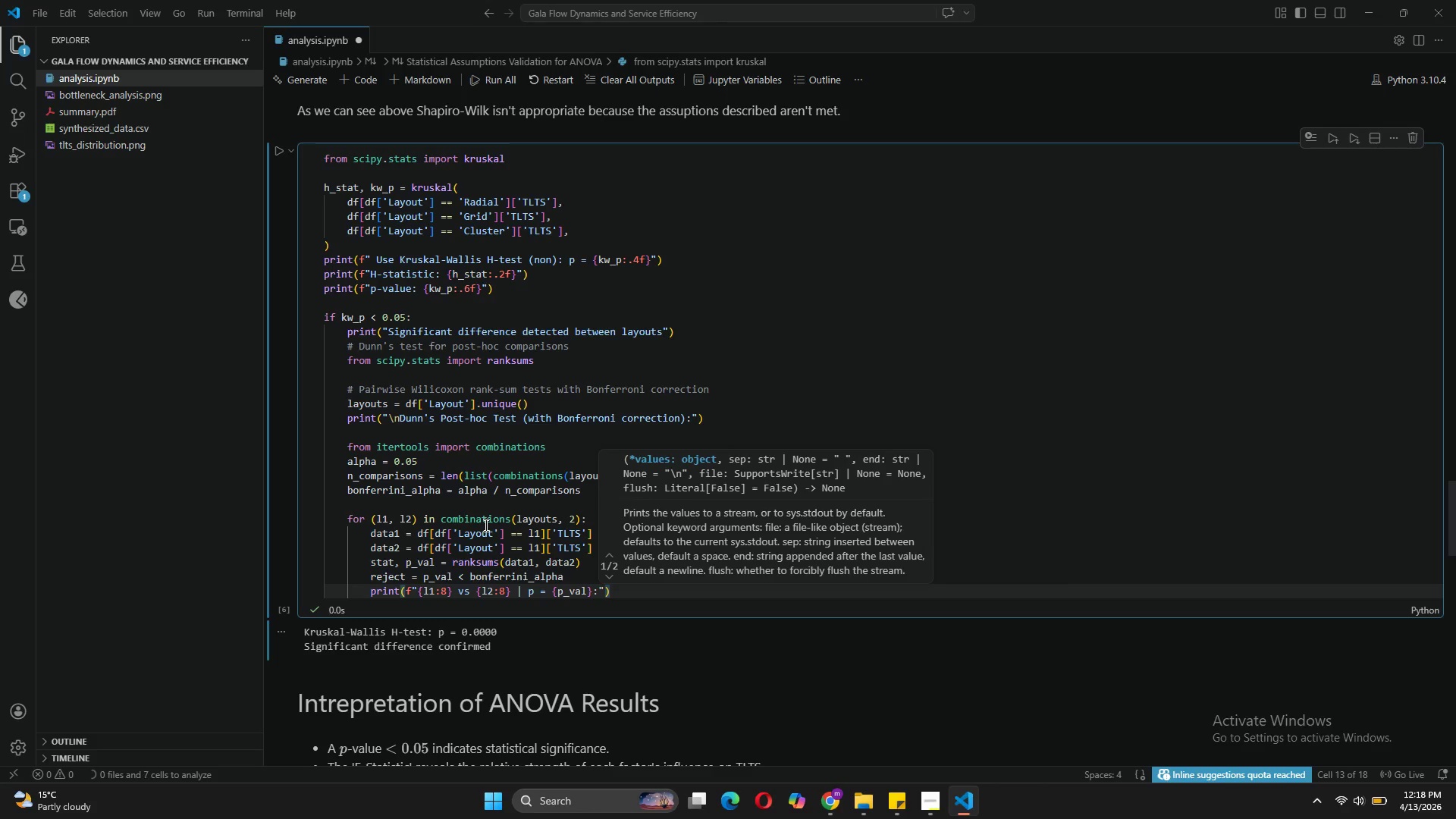 
key(Period)
 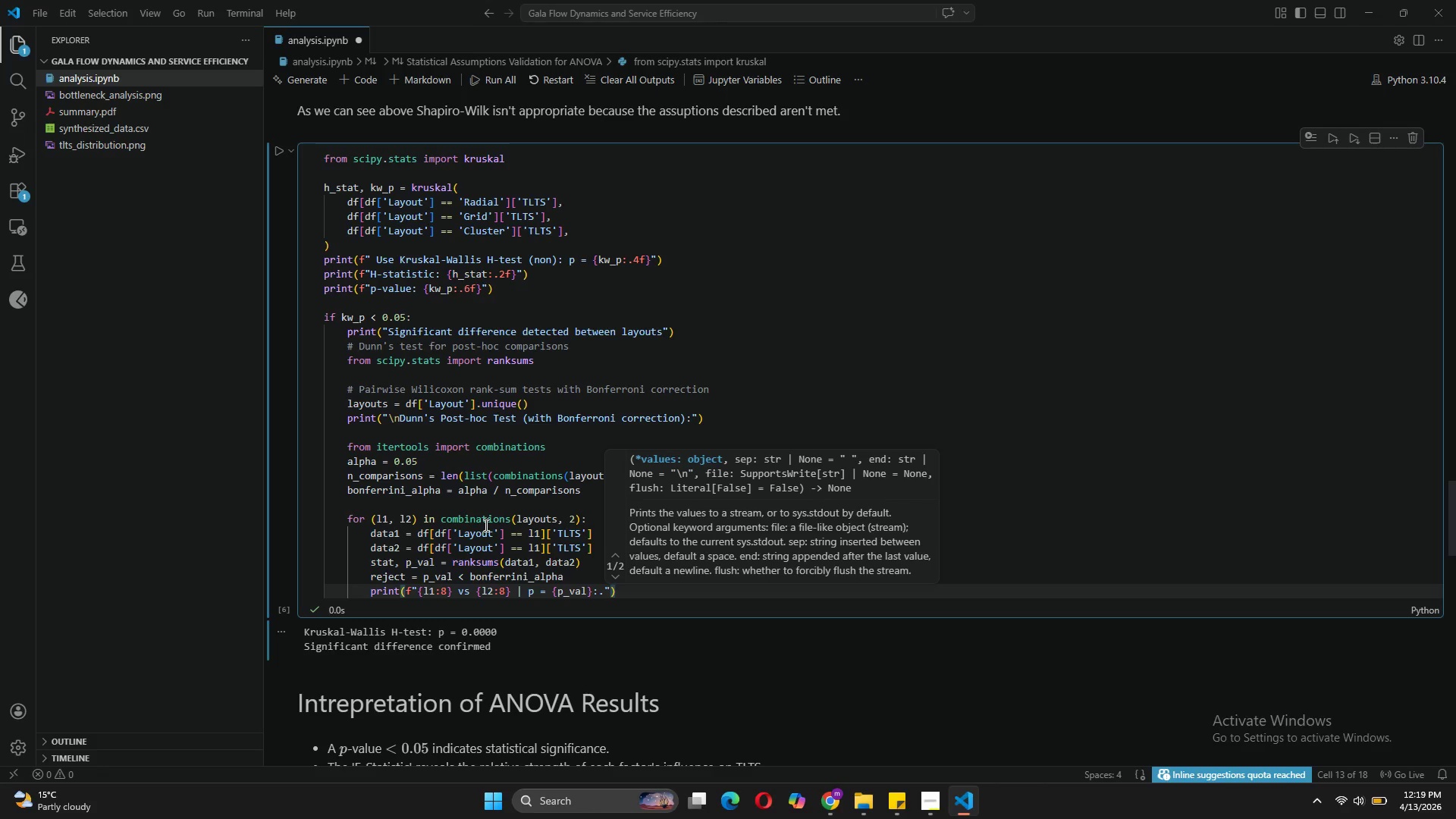 
key(Backspace)
key(Backspace)
key(Backspace)
type(:.4f})
 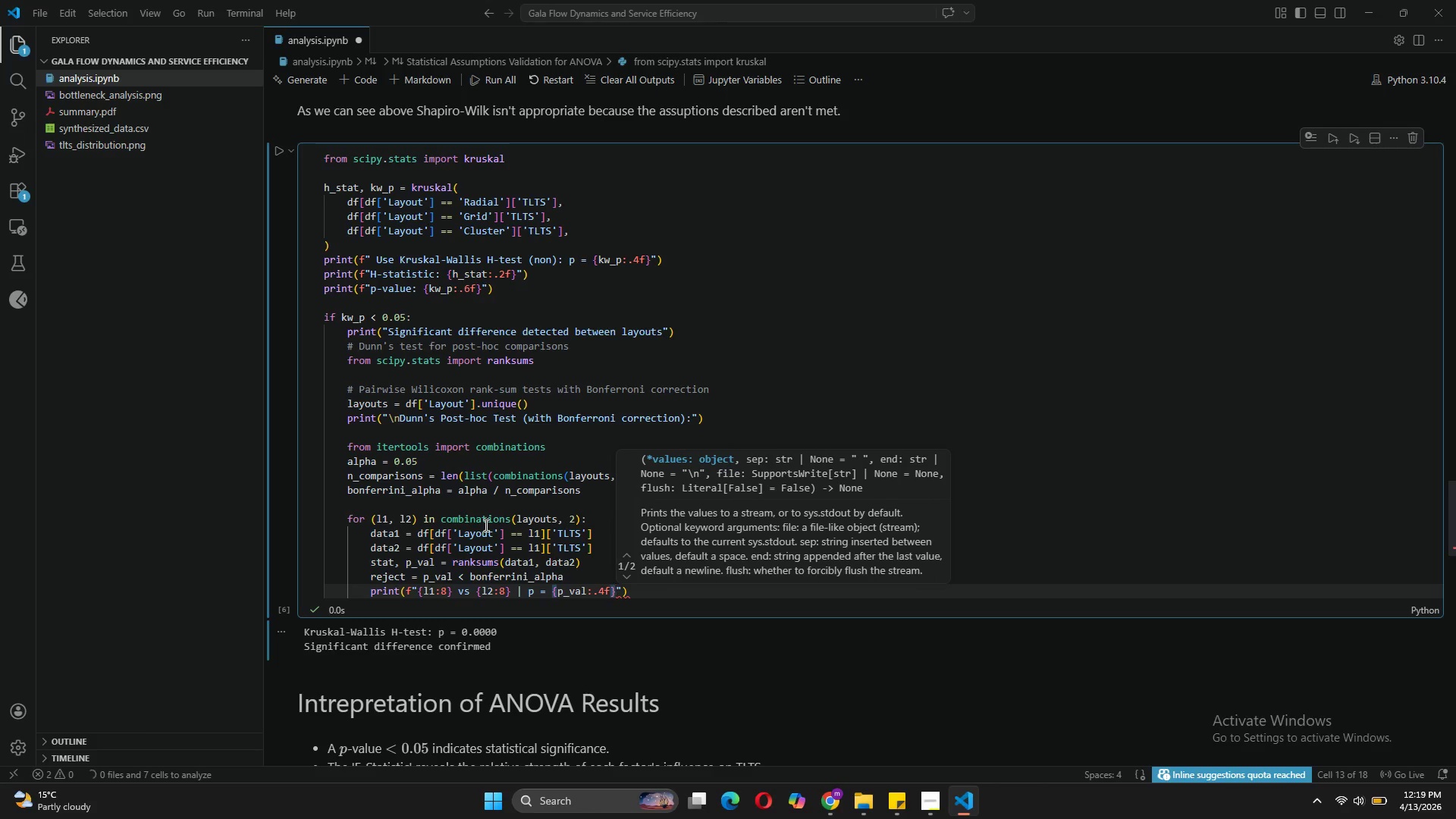 
type( | Significant: {reject)
 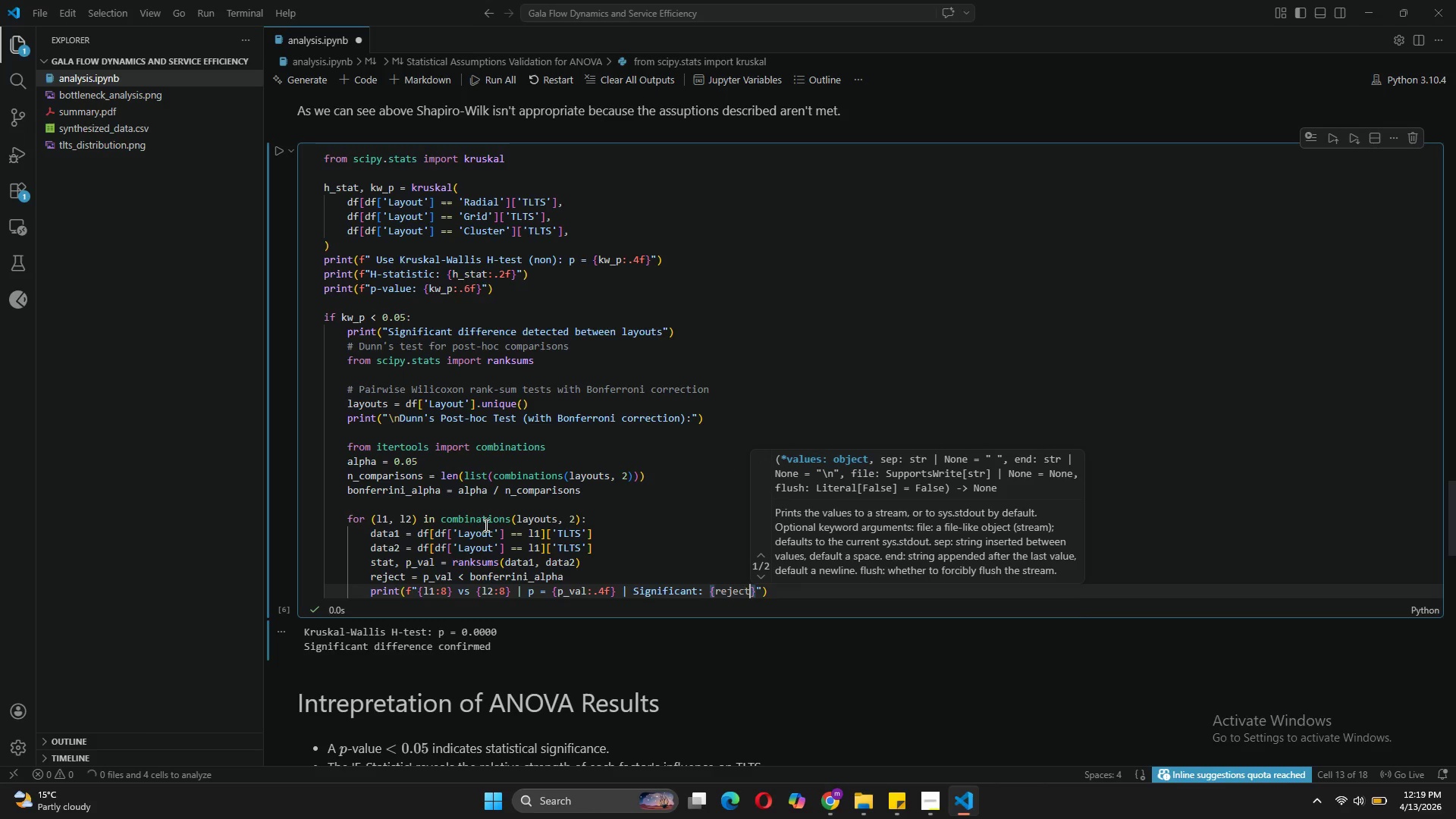 
key(ArrowRight)
 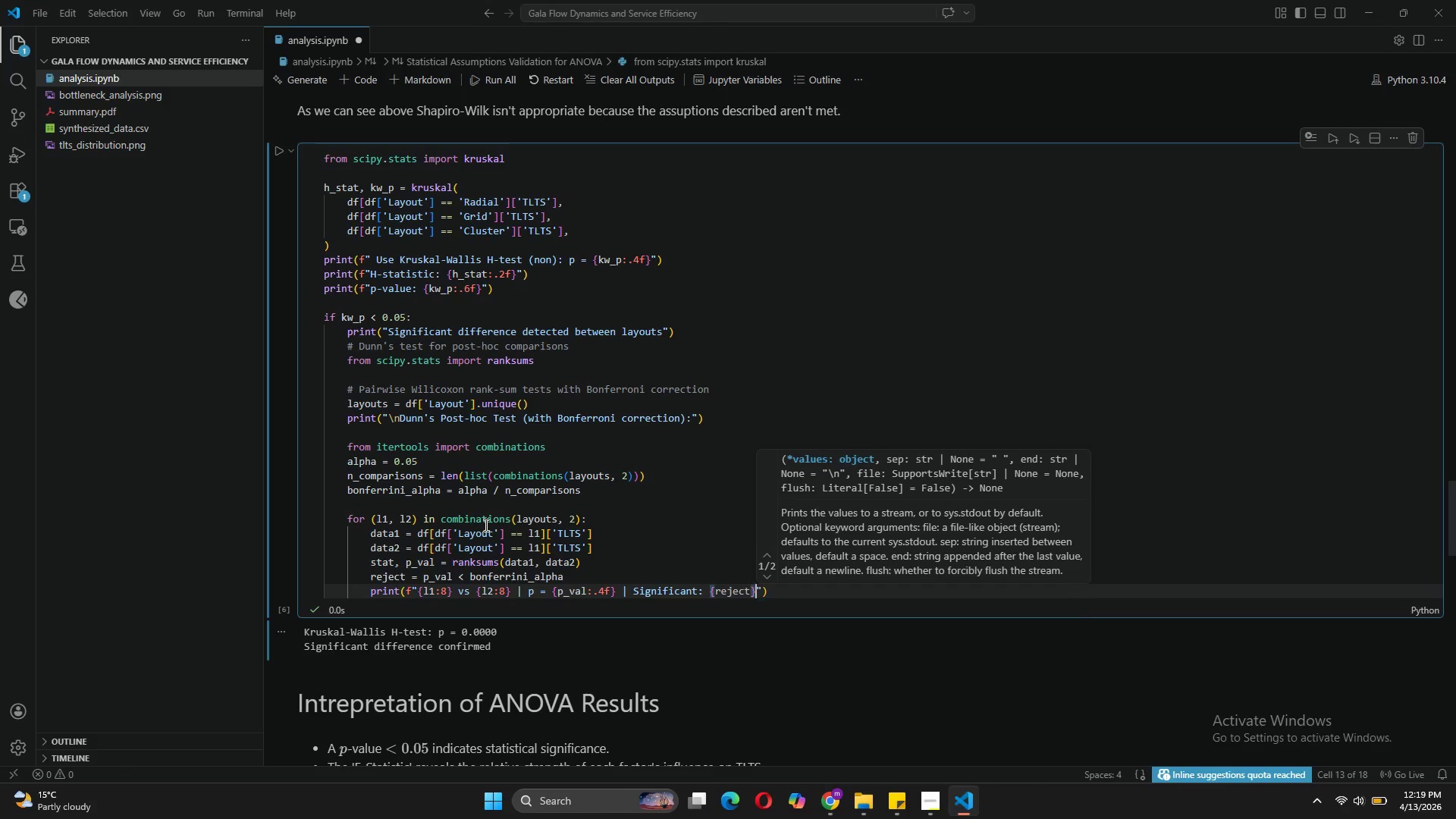 
key(ArrowRight)
 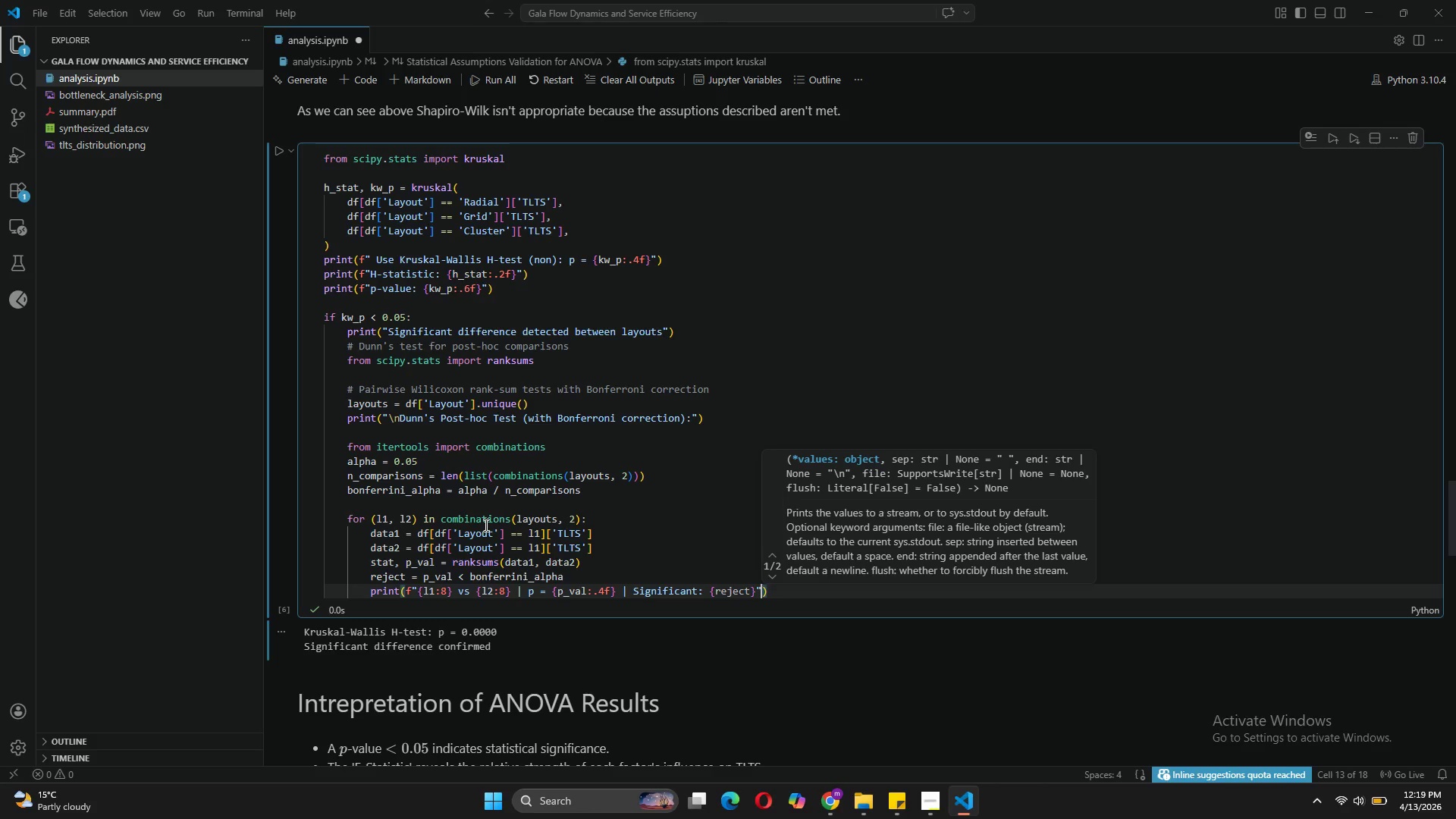 
key(ArrowRight)
 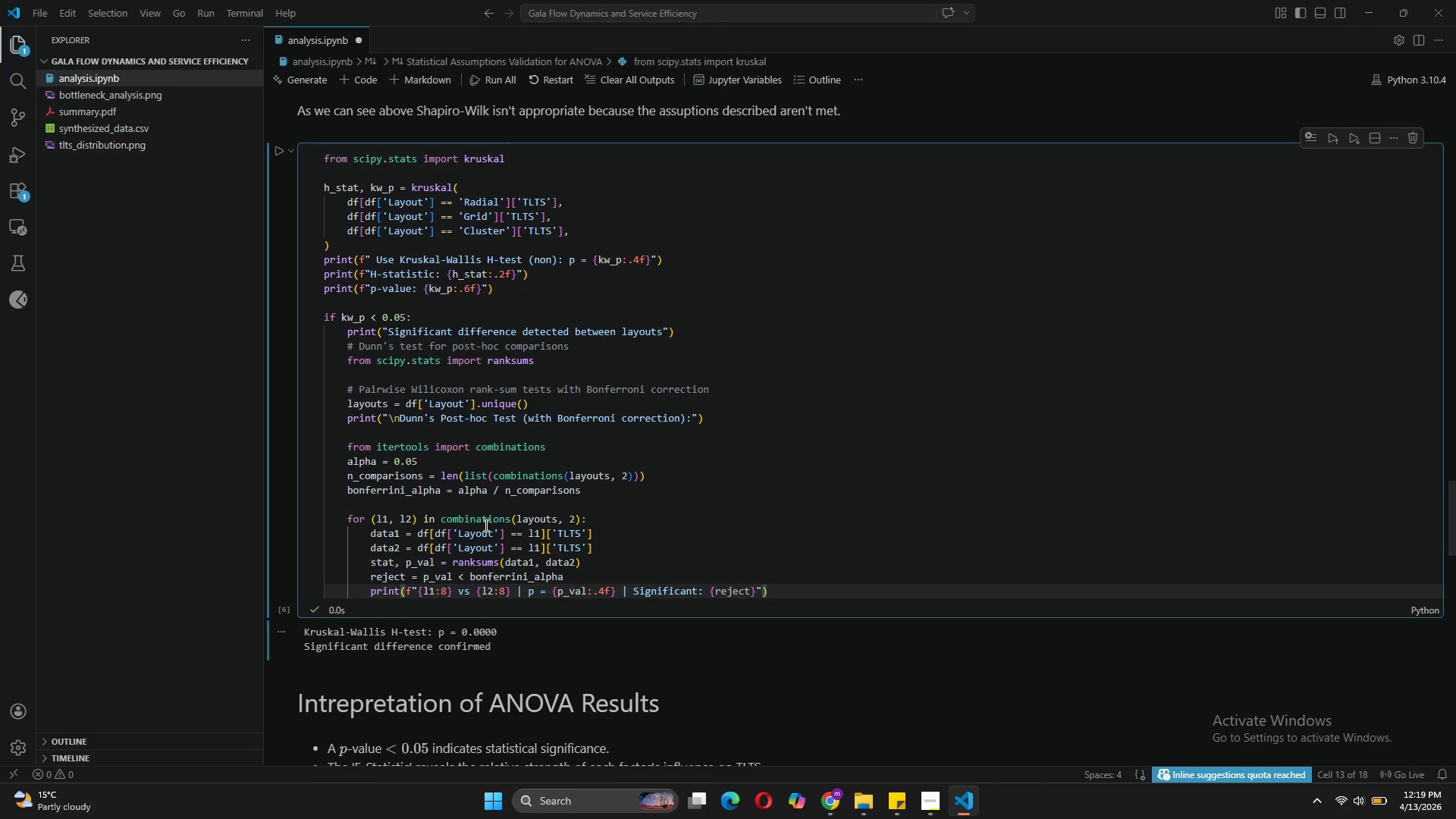 
key(Enter)
 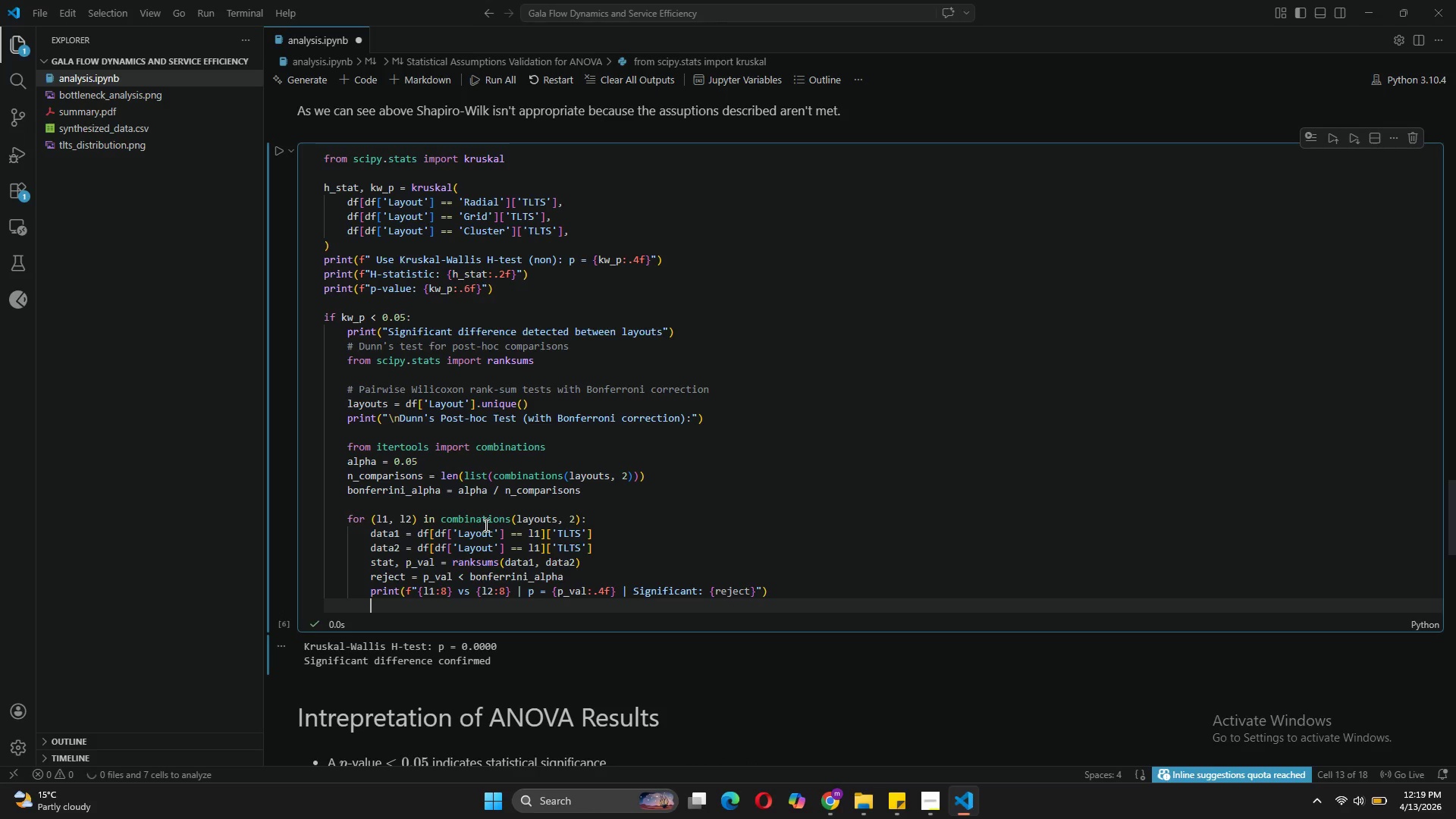 
key(Backspace)
key(Backspace)
type(else:)
 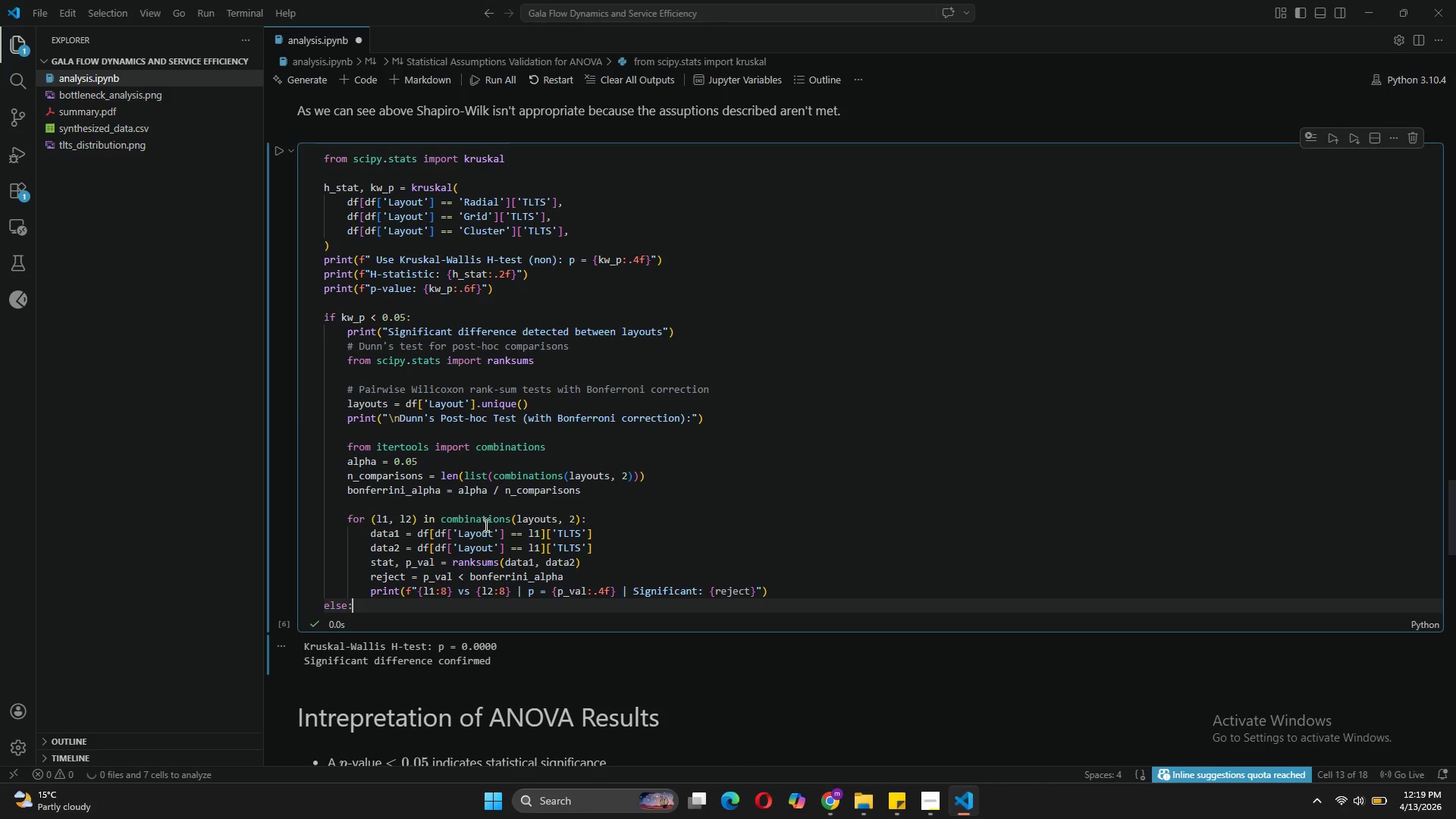 
key(Enter)
 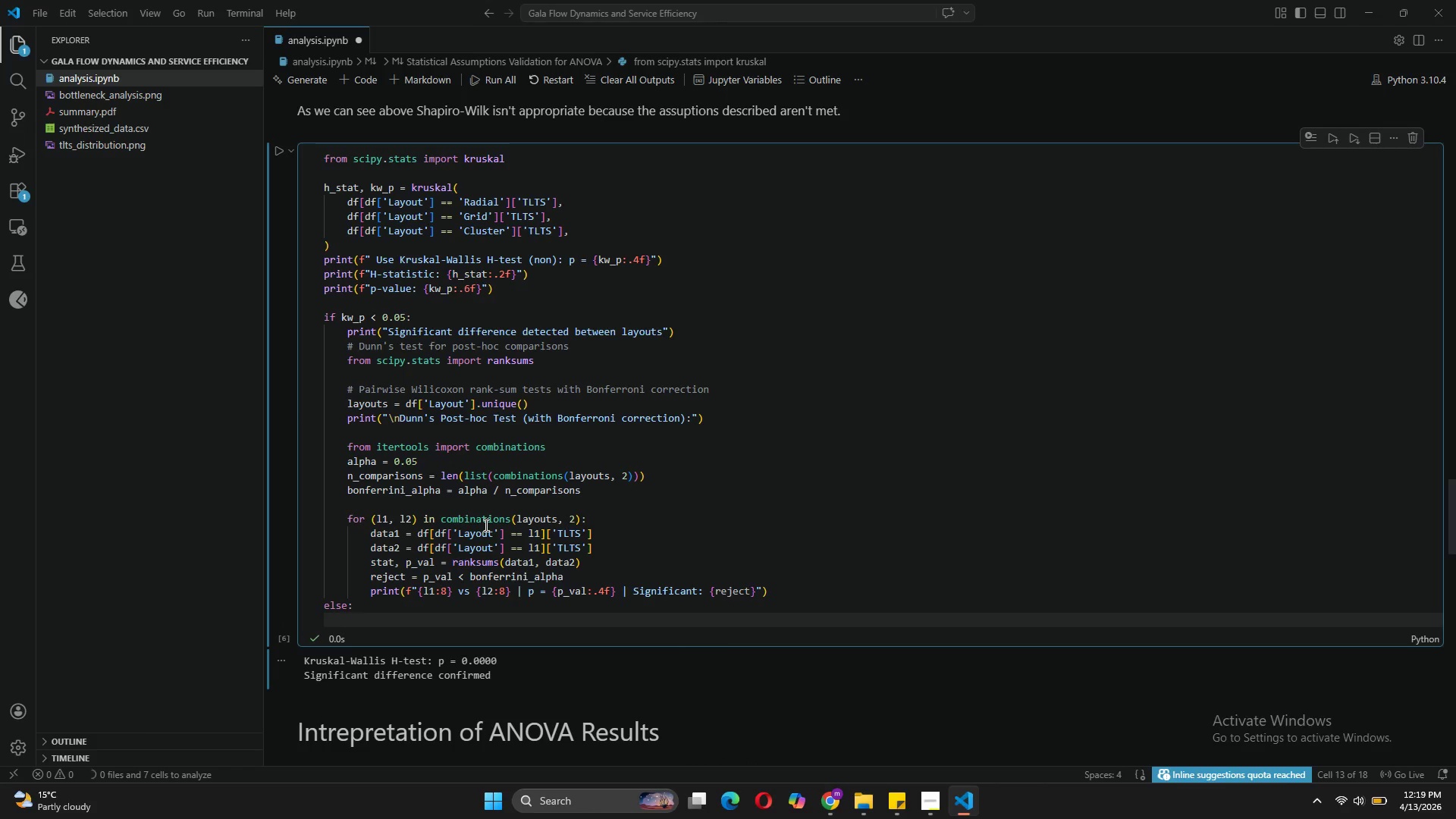 
type(print("No significant difference between layouts)
 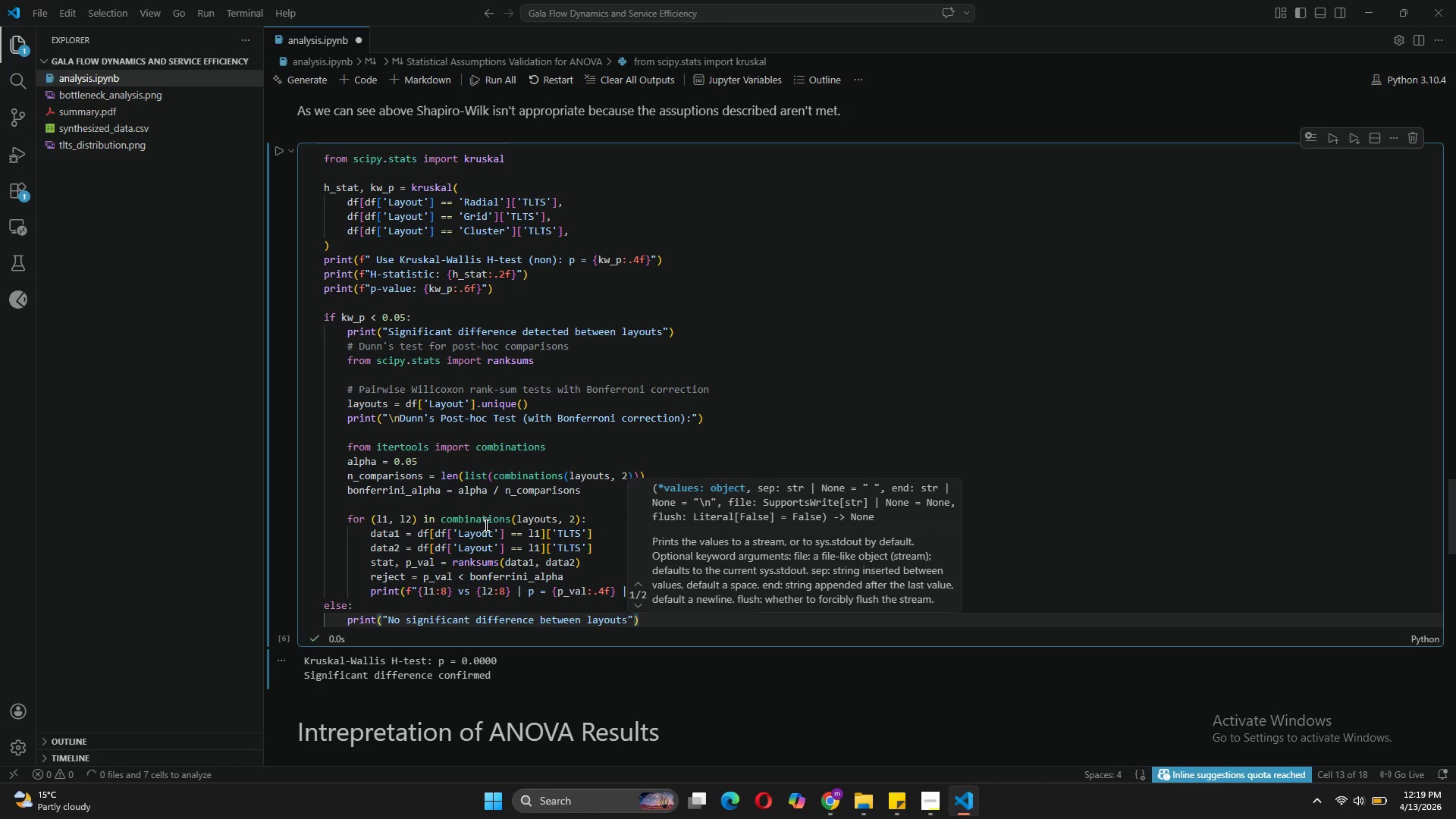 
wait(20.06)
 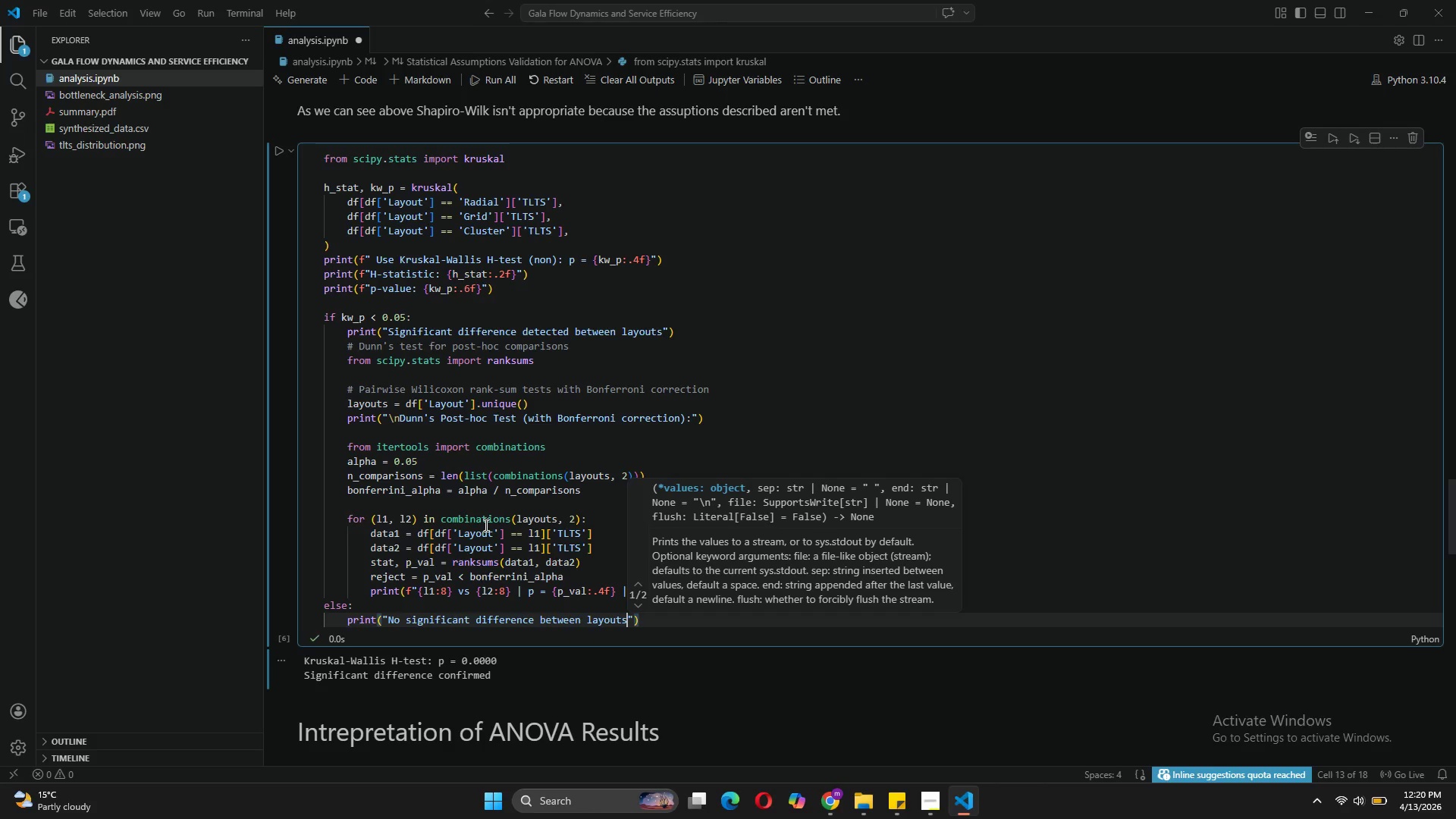 
left_click([613, 618])
 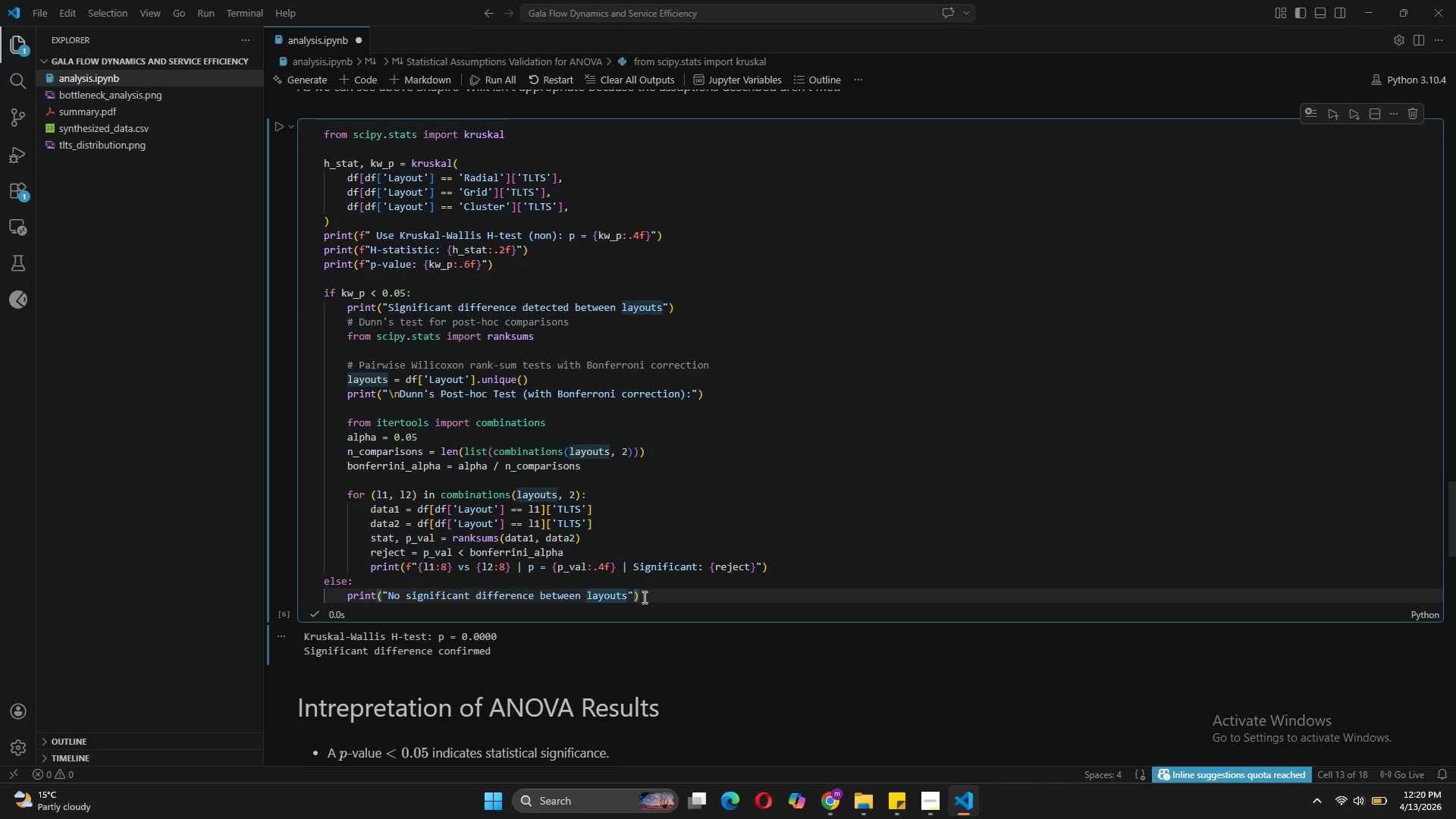 
left_click([644, 596])
 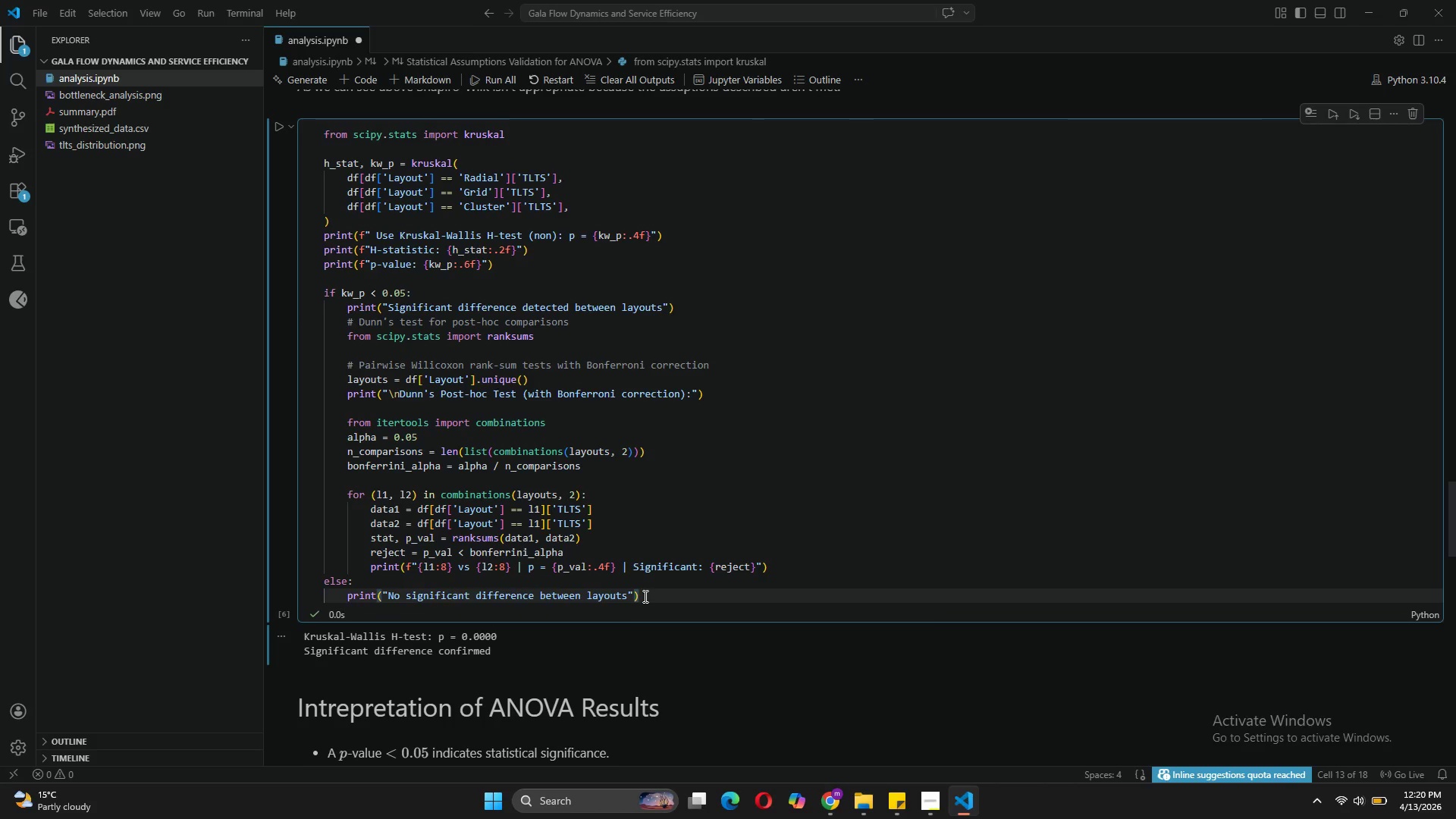 
wait(10.8)
 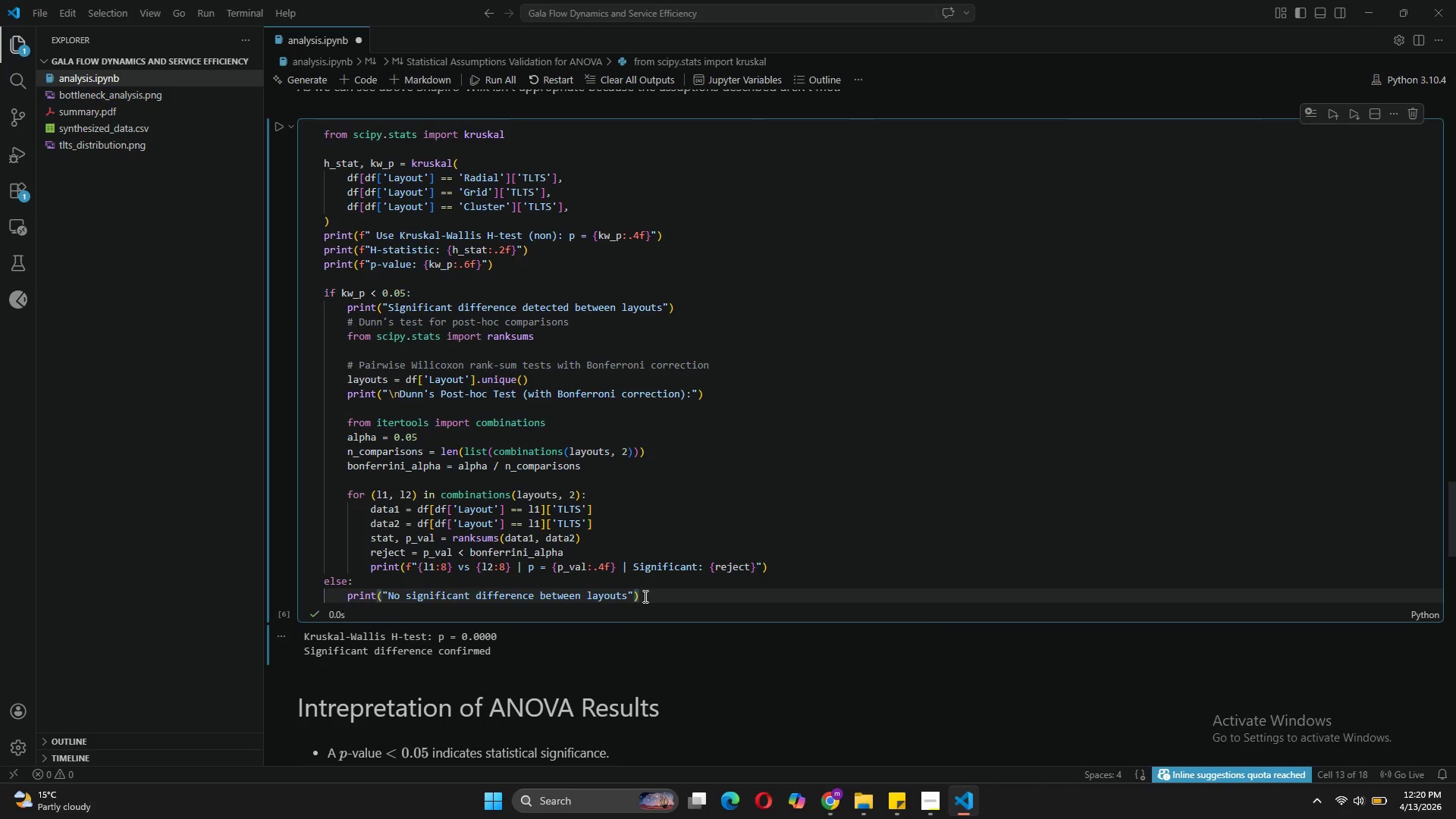 
left_click([281, 127])
 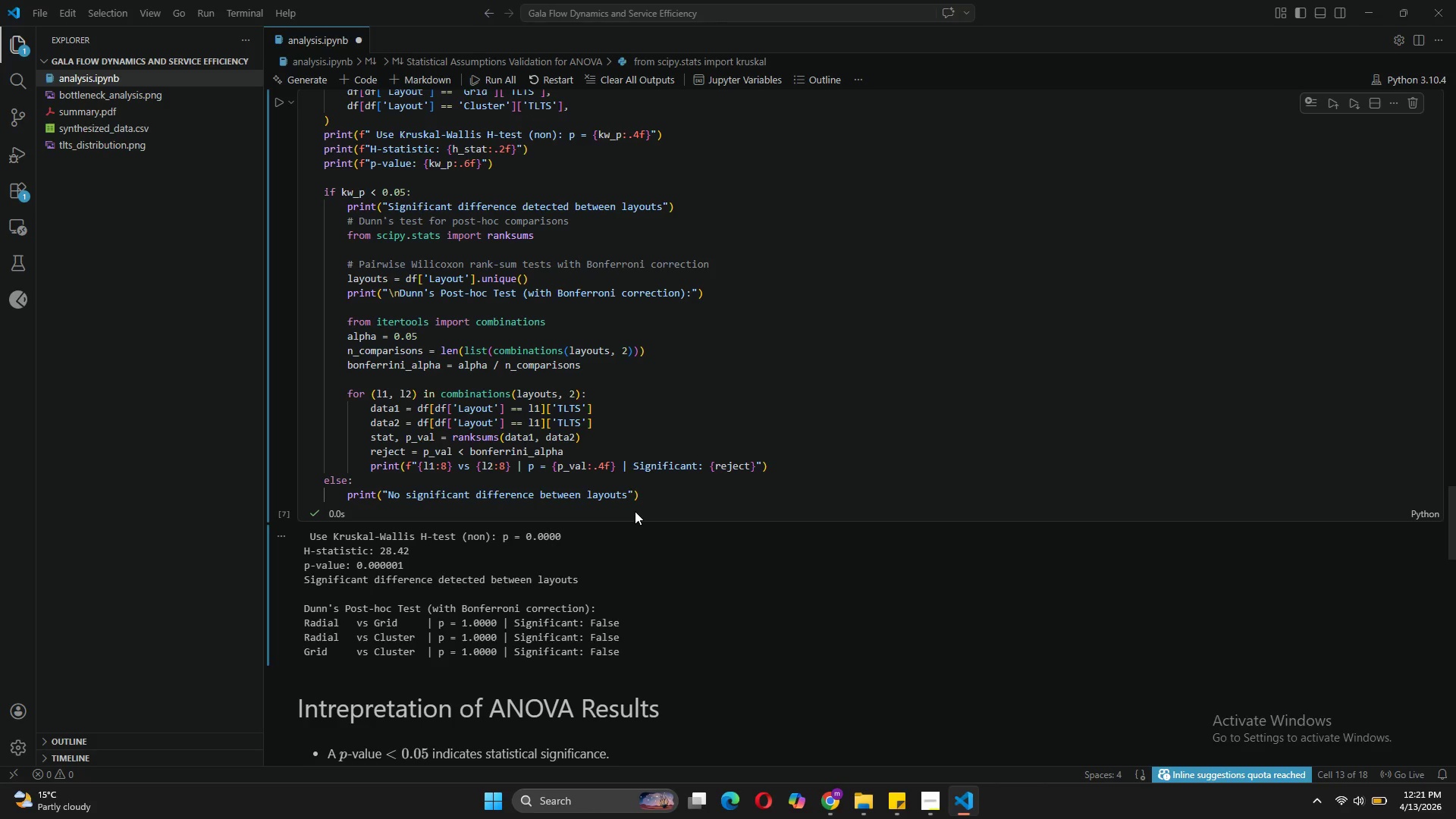 
wait(70.67)
 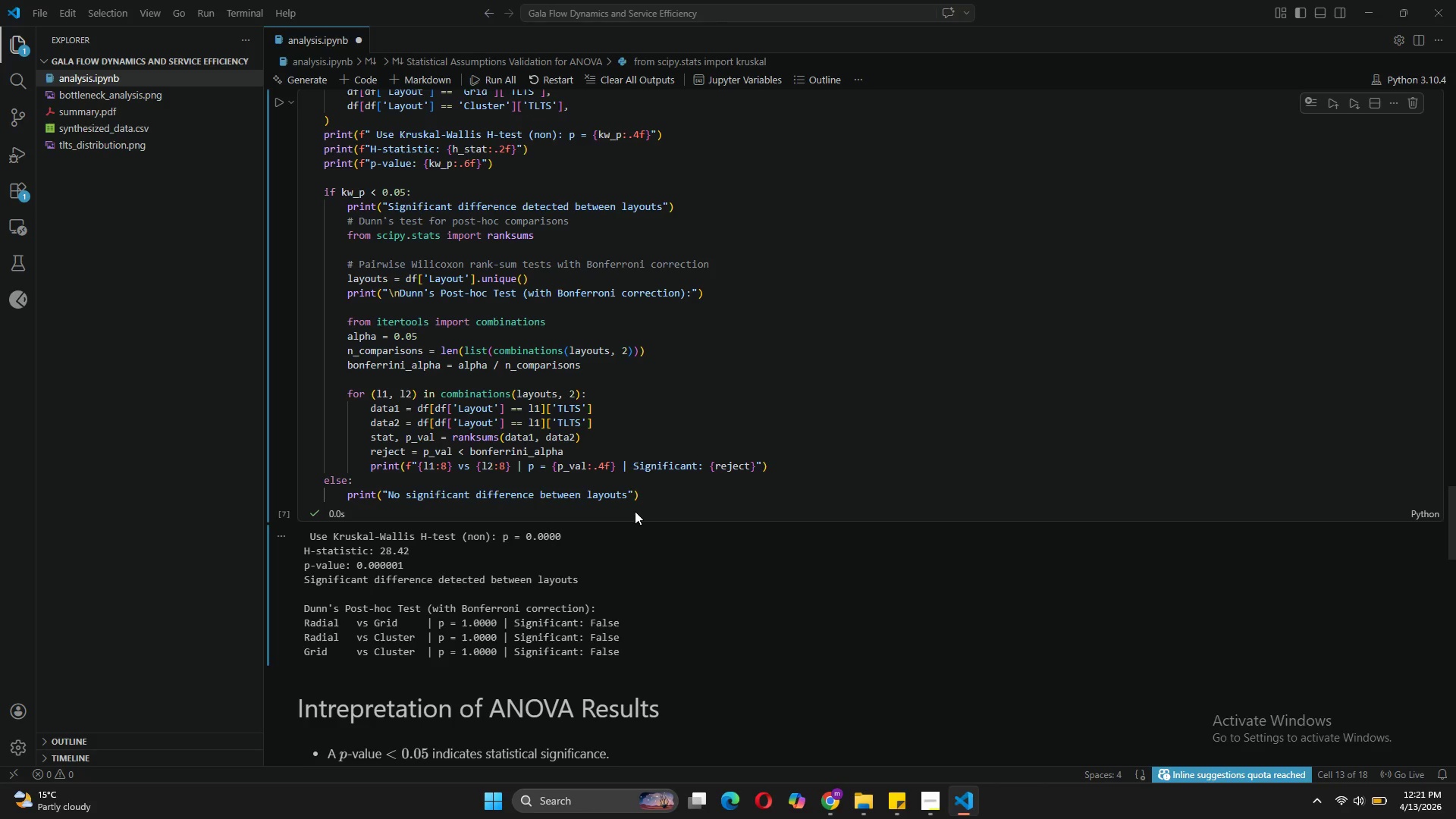 
left_click([538, 416])
 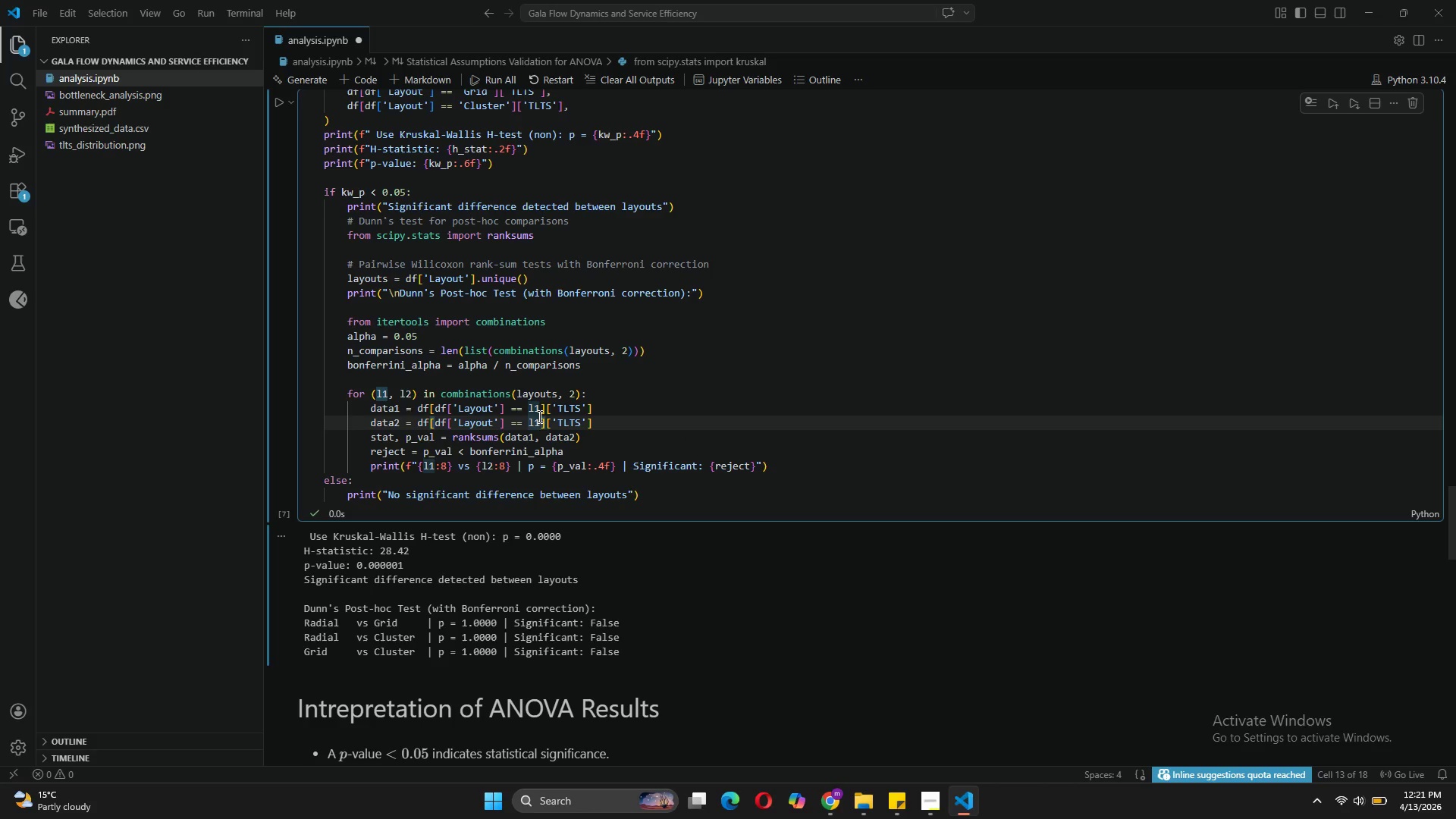 
key(Backspace)
 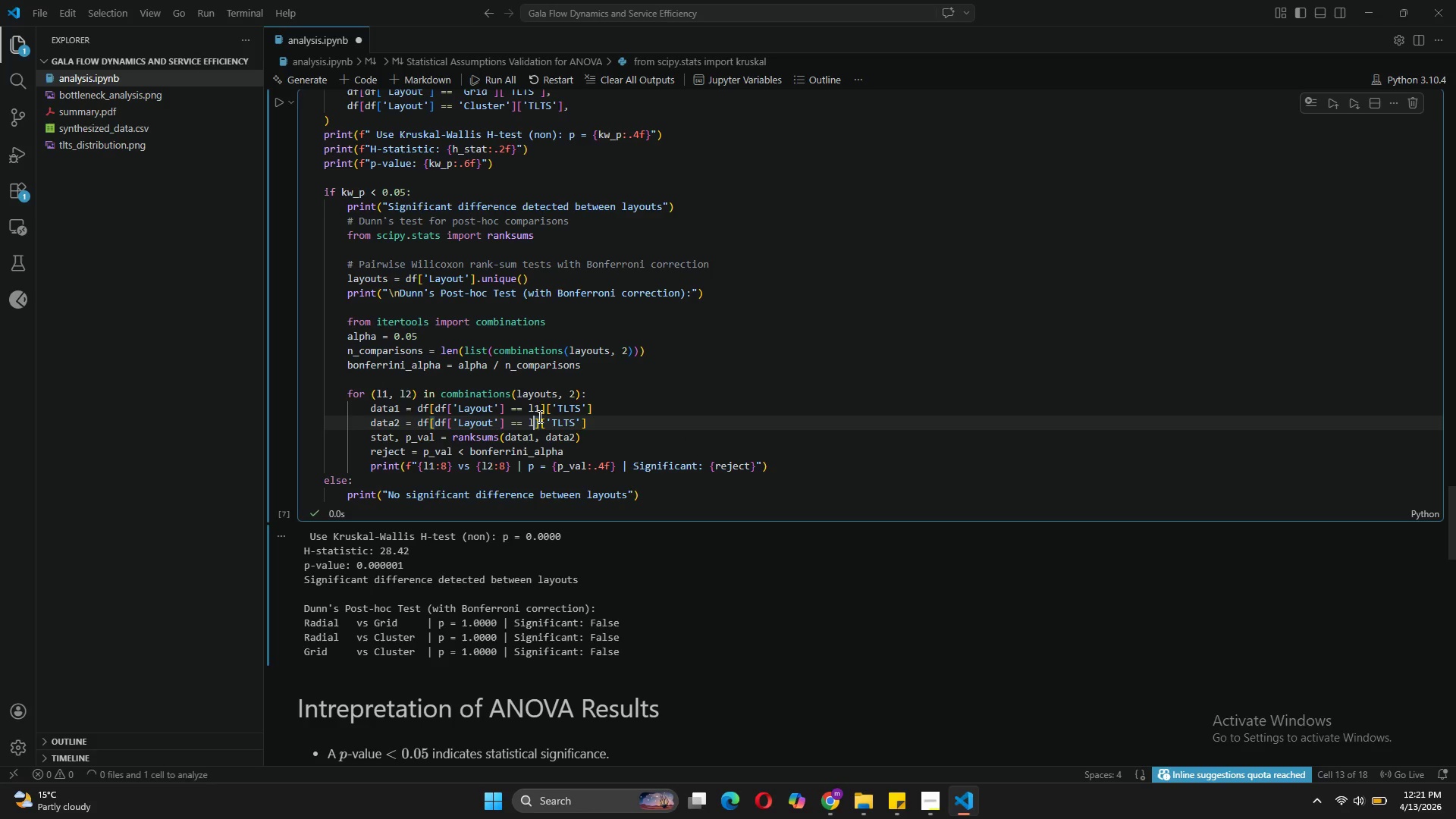 
key(2)
 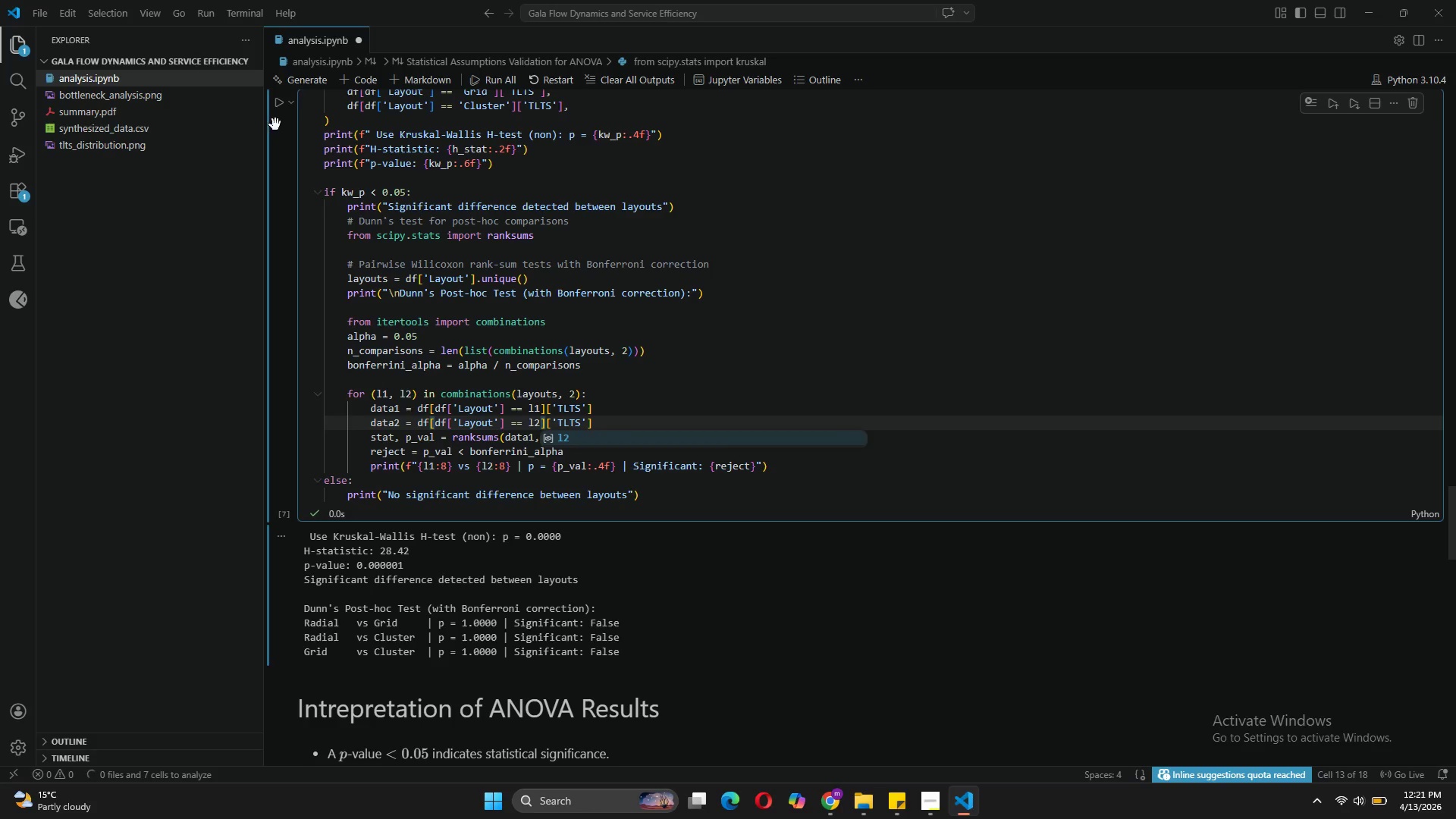 
left_click([277, 104])
 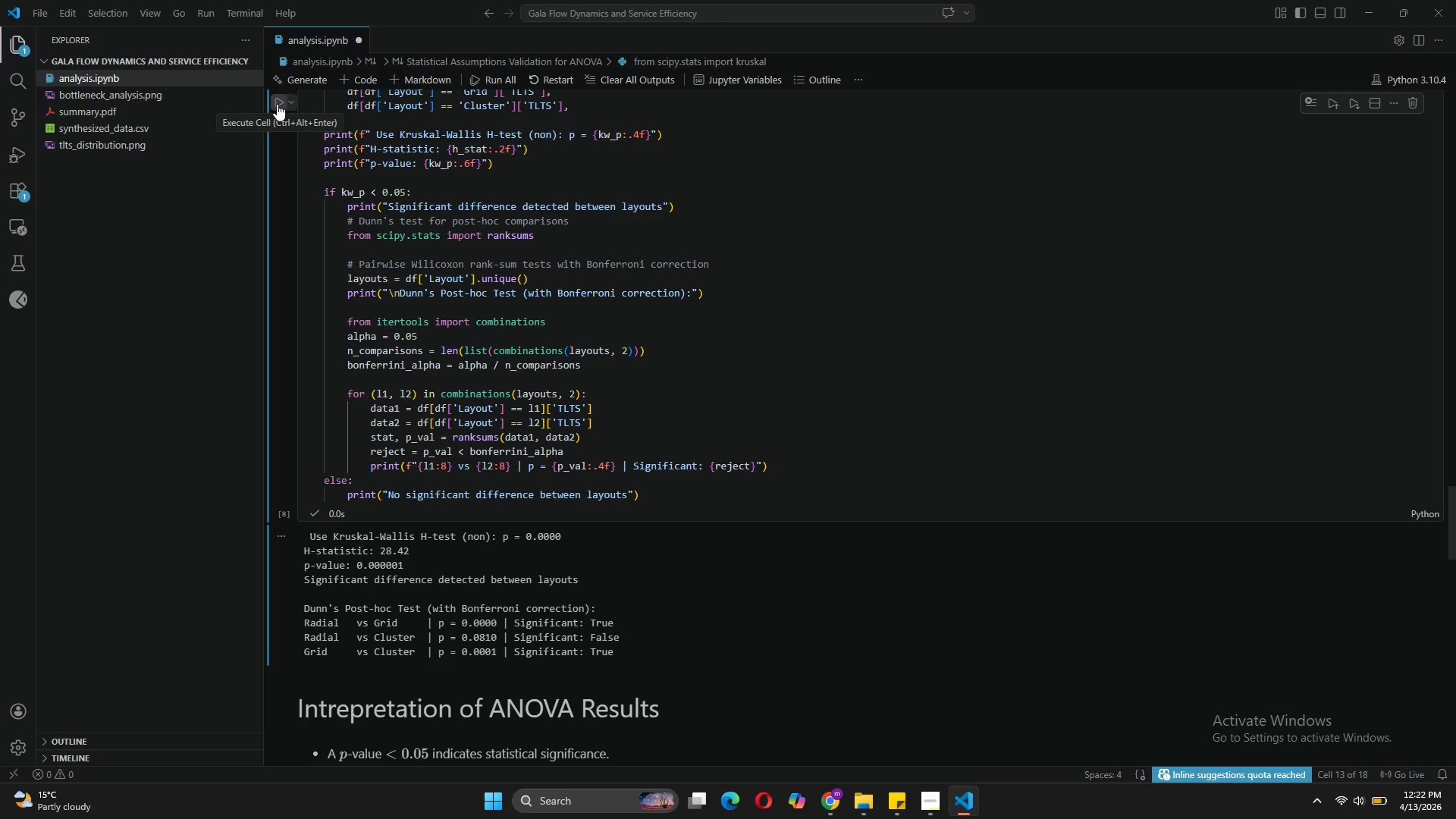 
wait(26.59)
 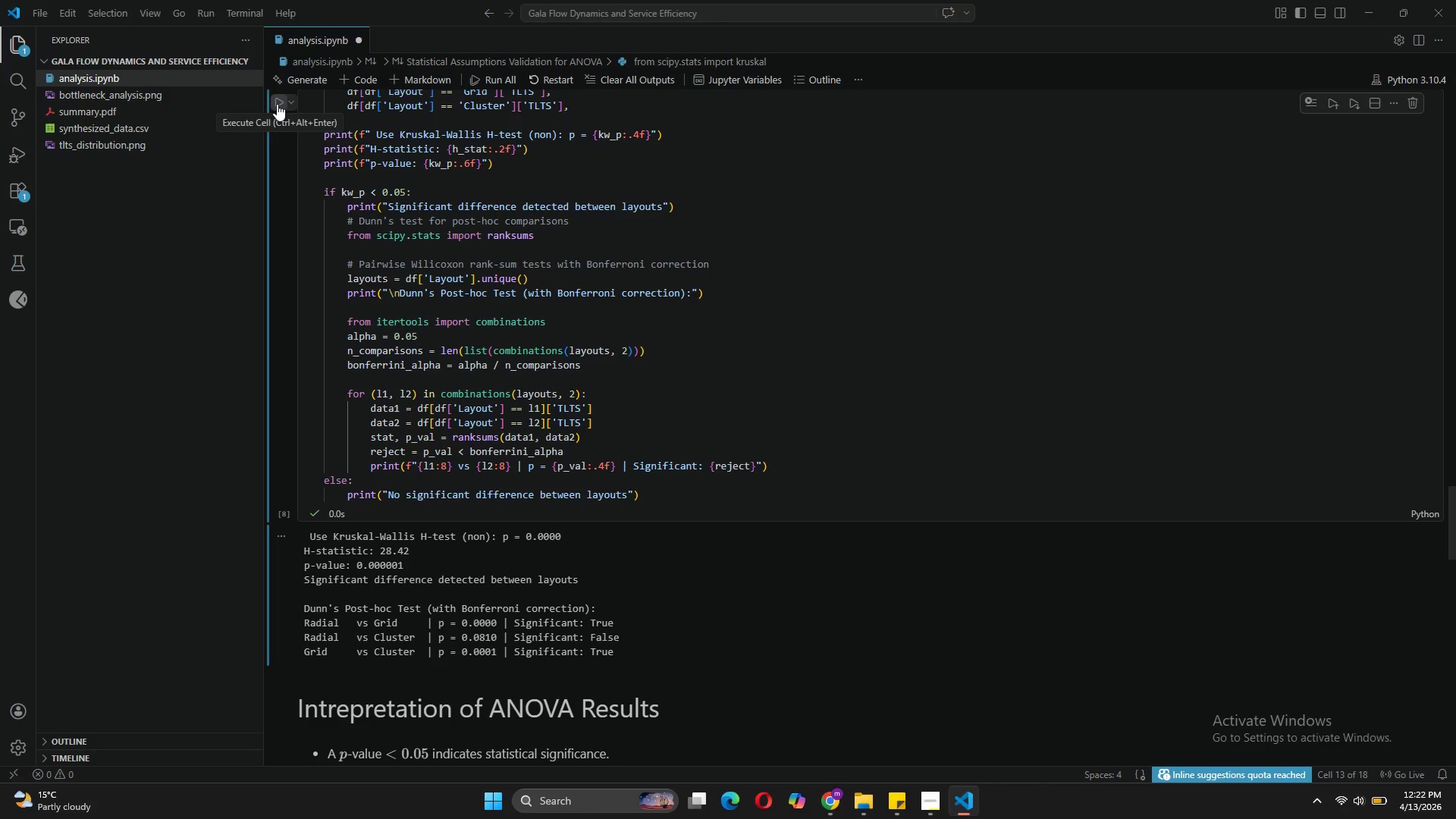 
left_click([638, 535])
 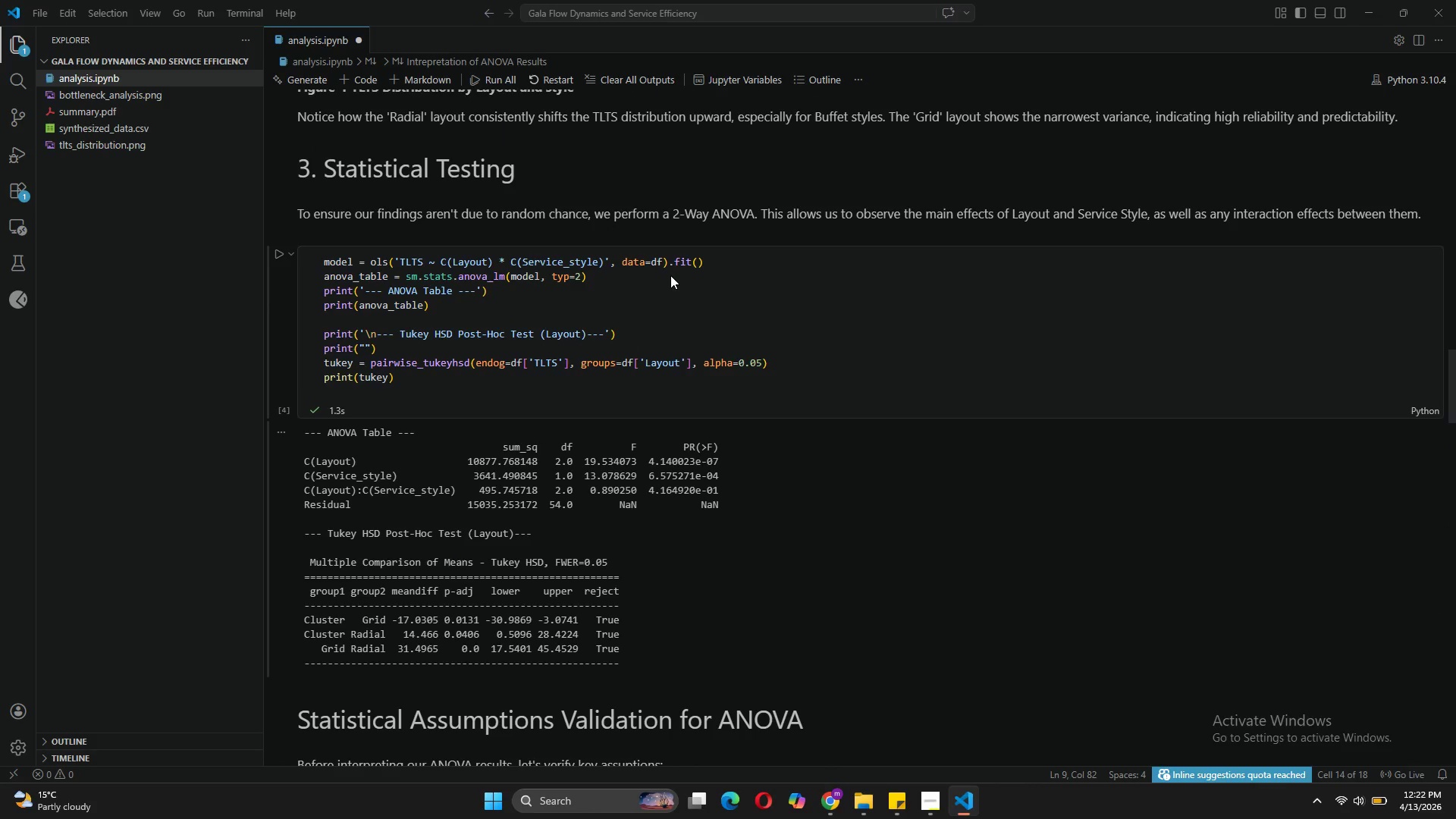 
wait(11.19)
 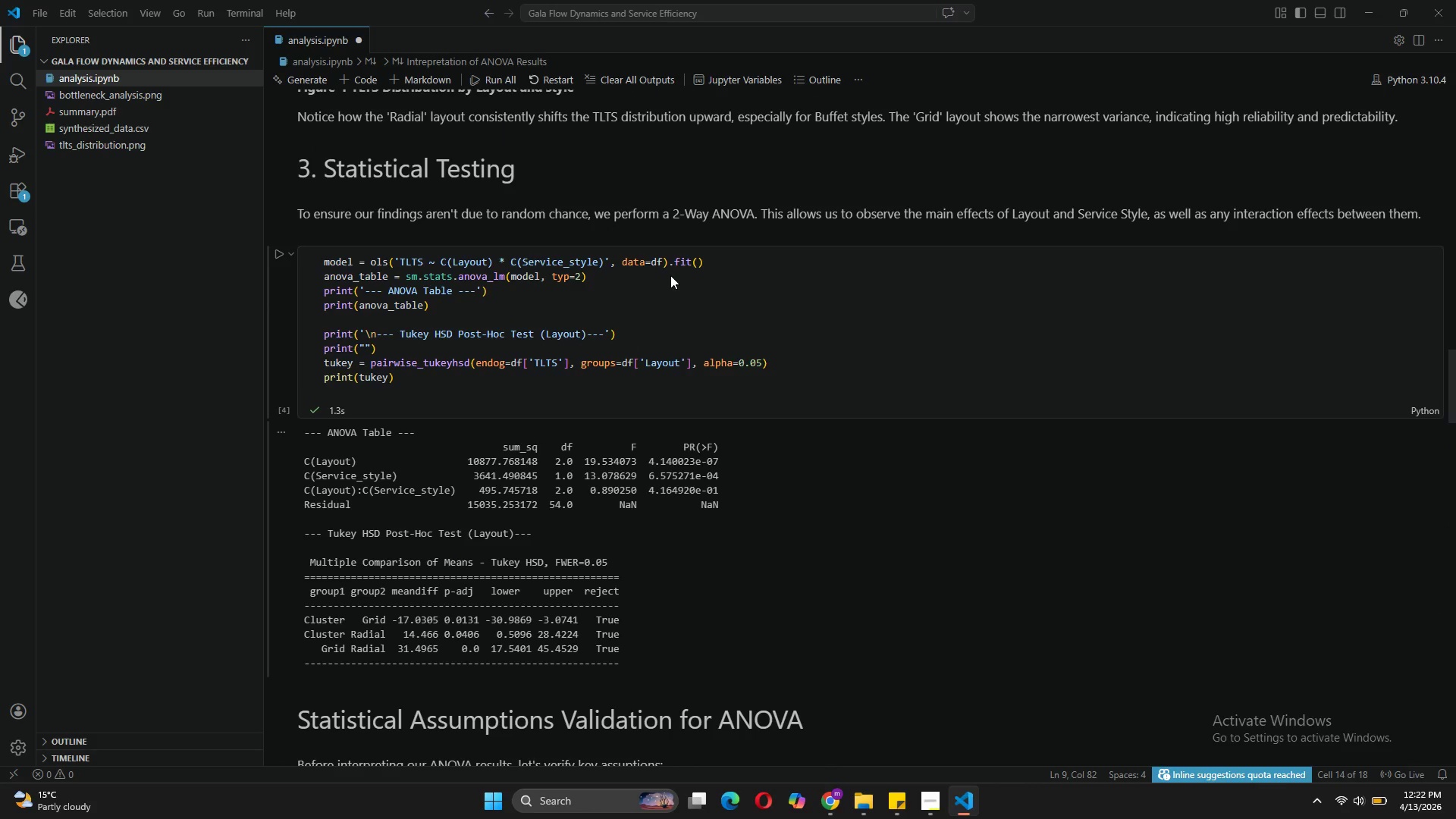 
left_click([717, 479])
 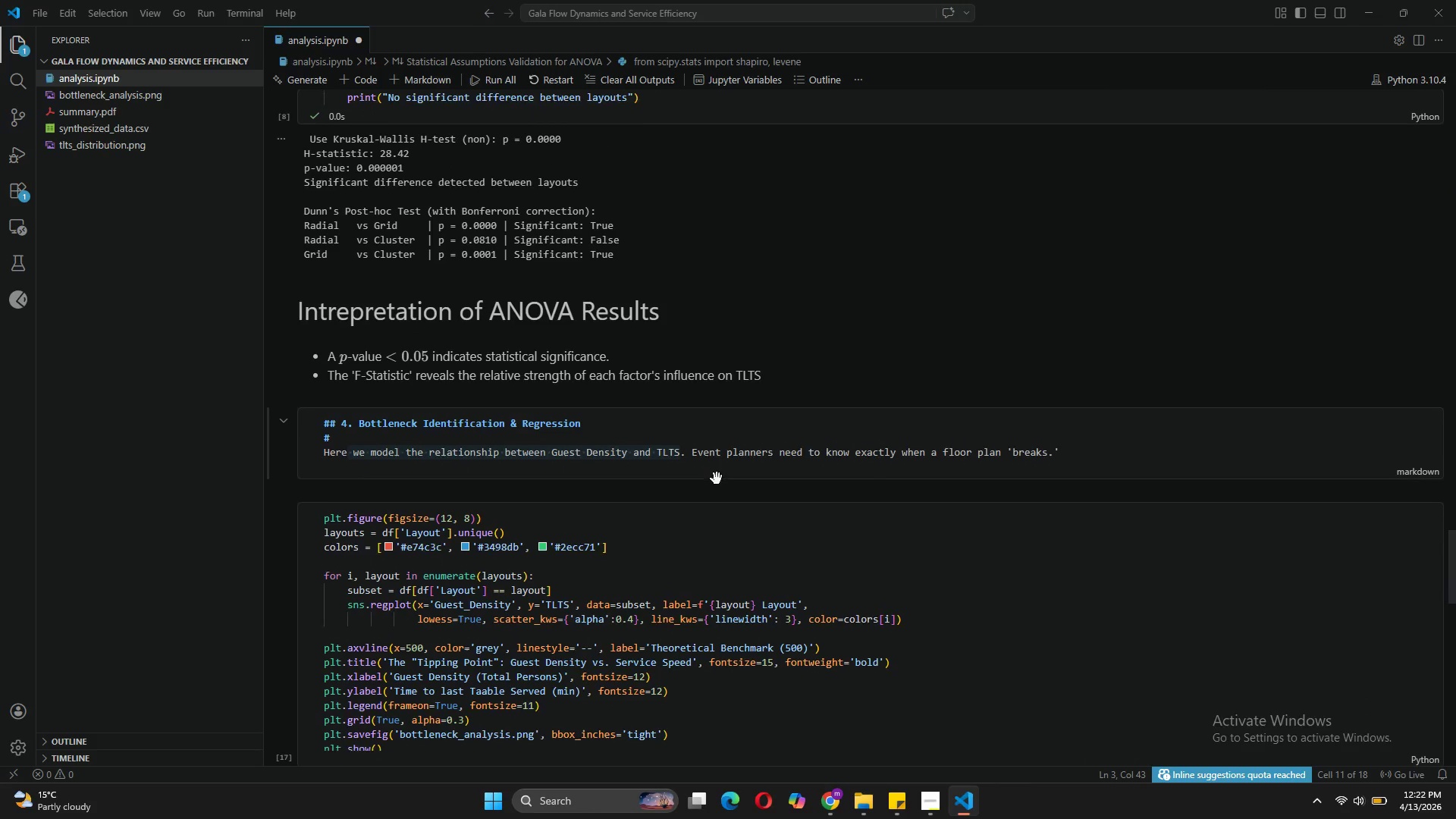 
wait(6.64)
 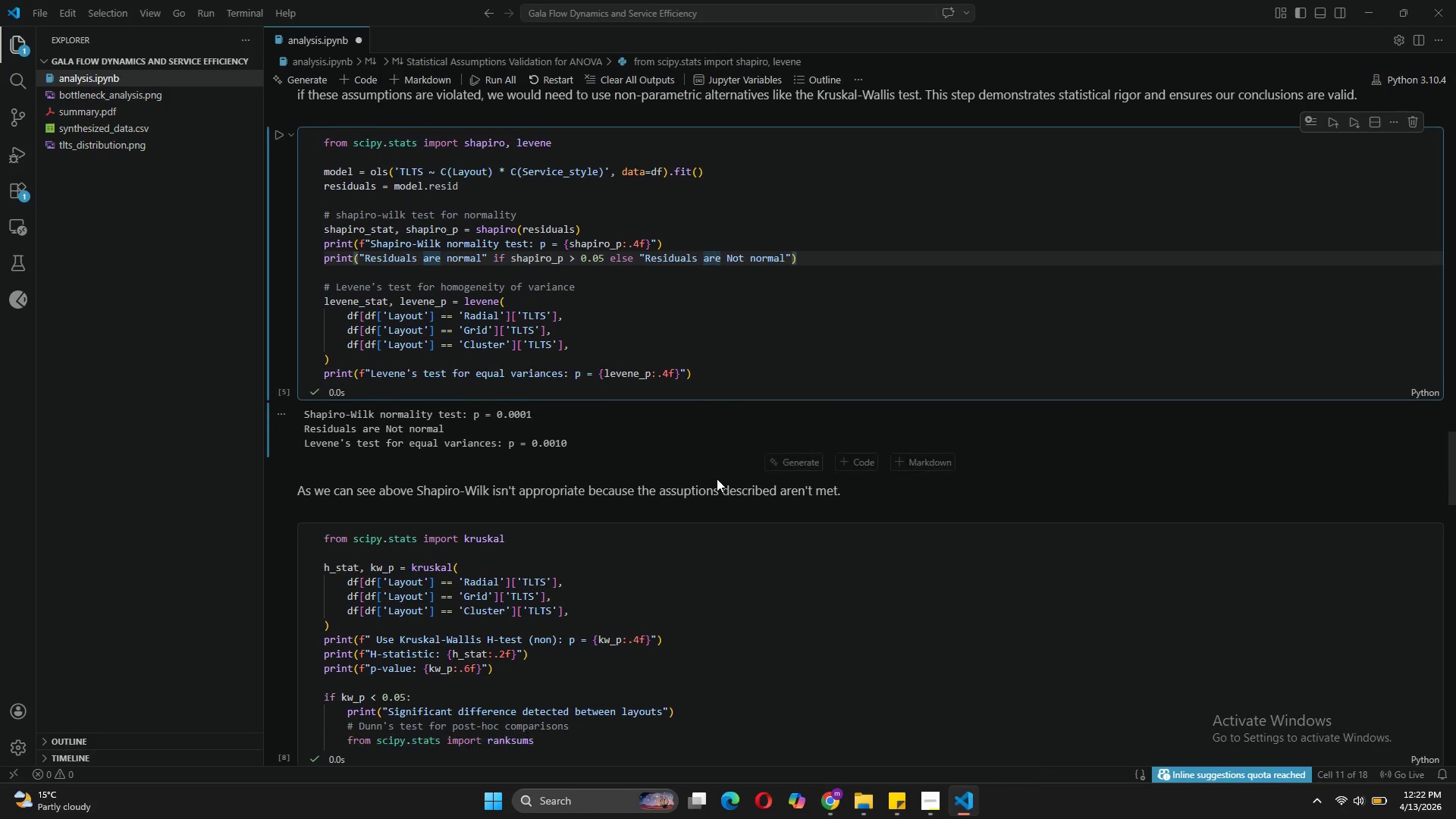 
left_click([614, 275])
 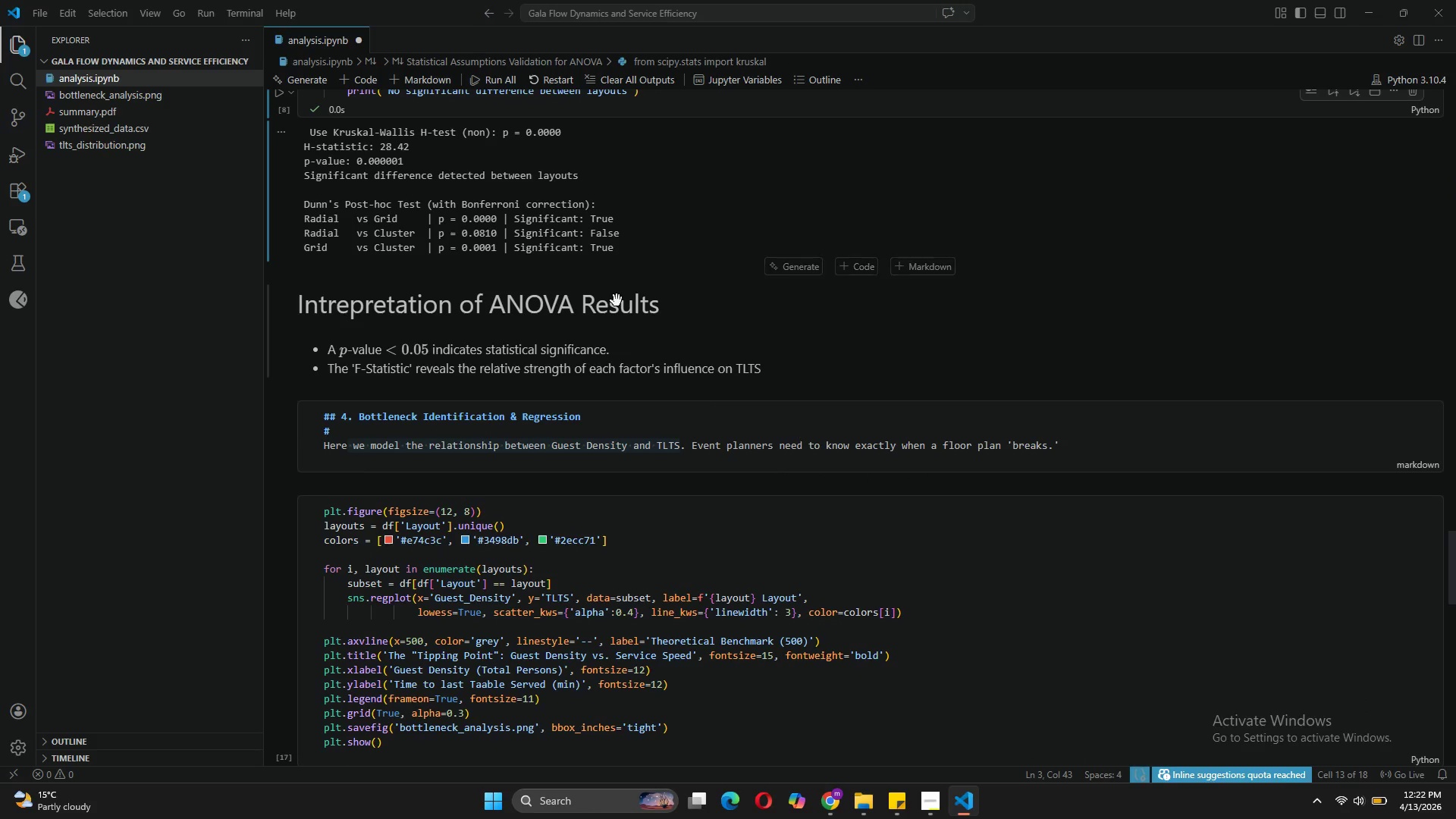 
left_click([617, 300])
 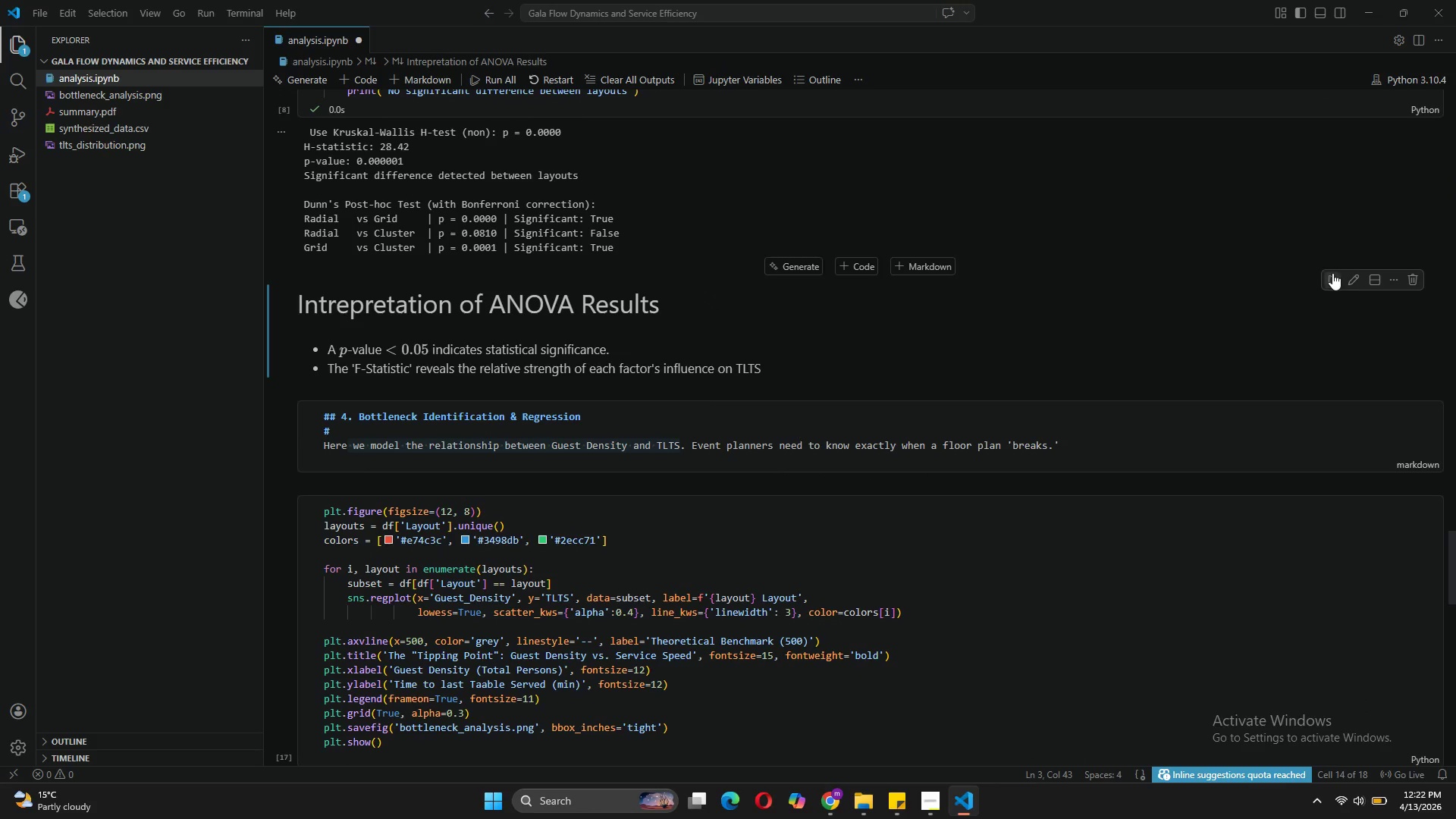 
left_click([1347, 276])
 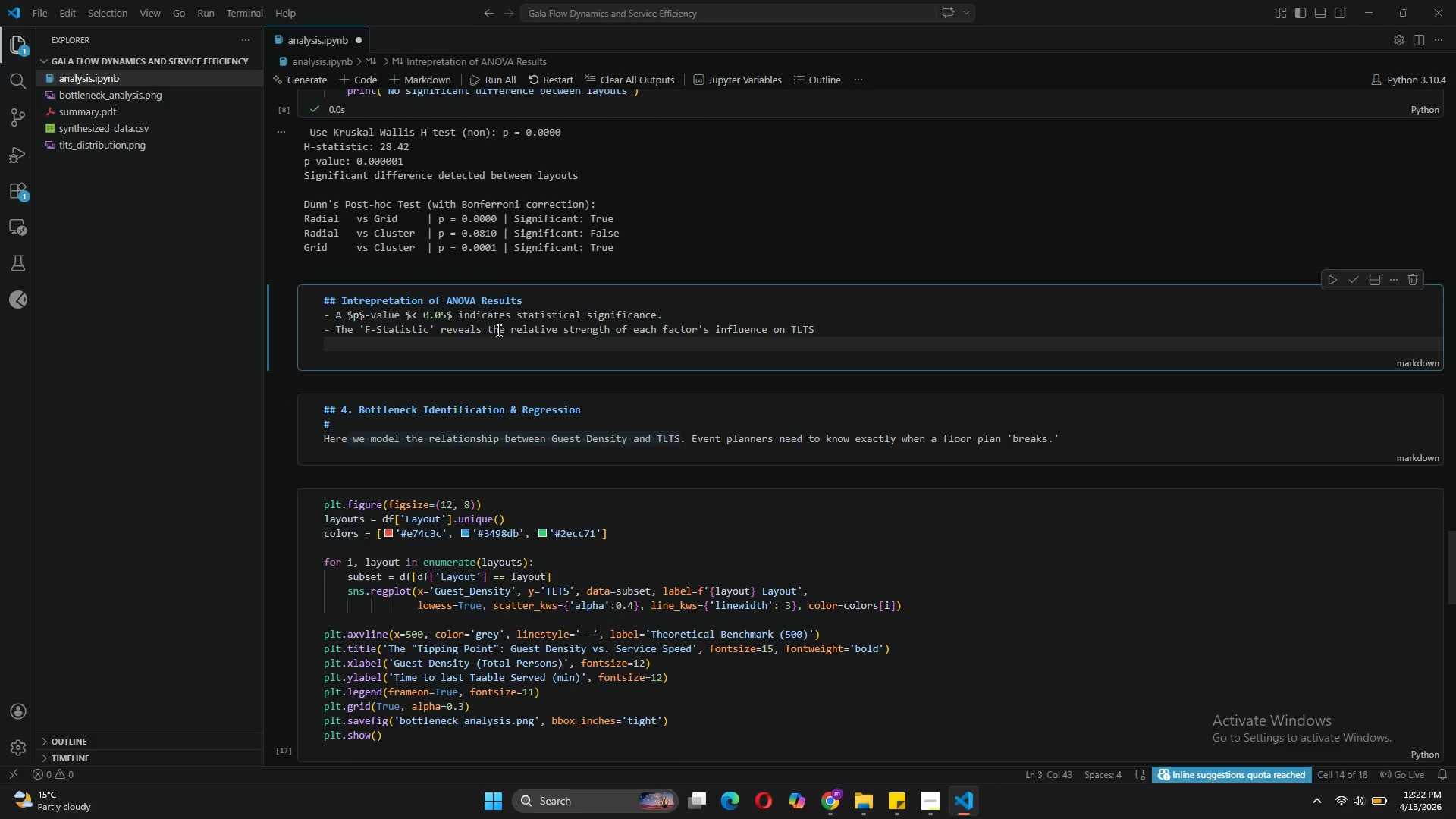 
left_click_drag(start_coordinate=[477, 301], to_coordinate=[447, 300])
 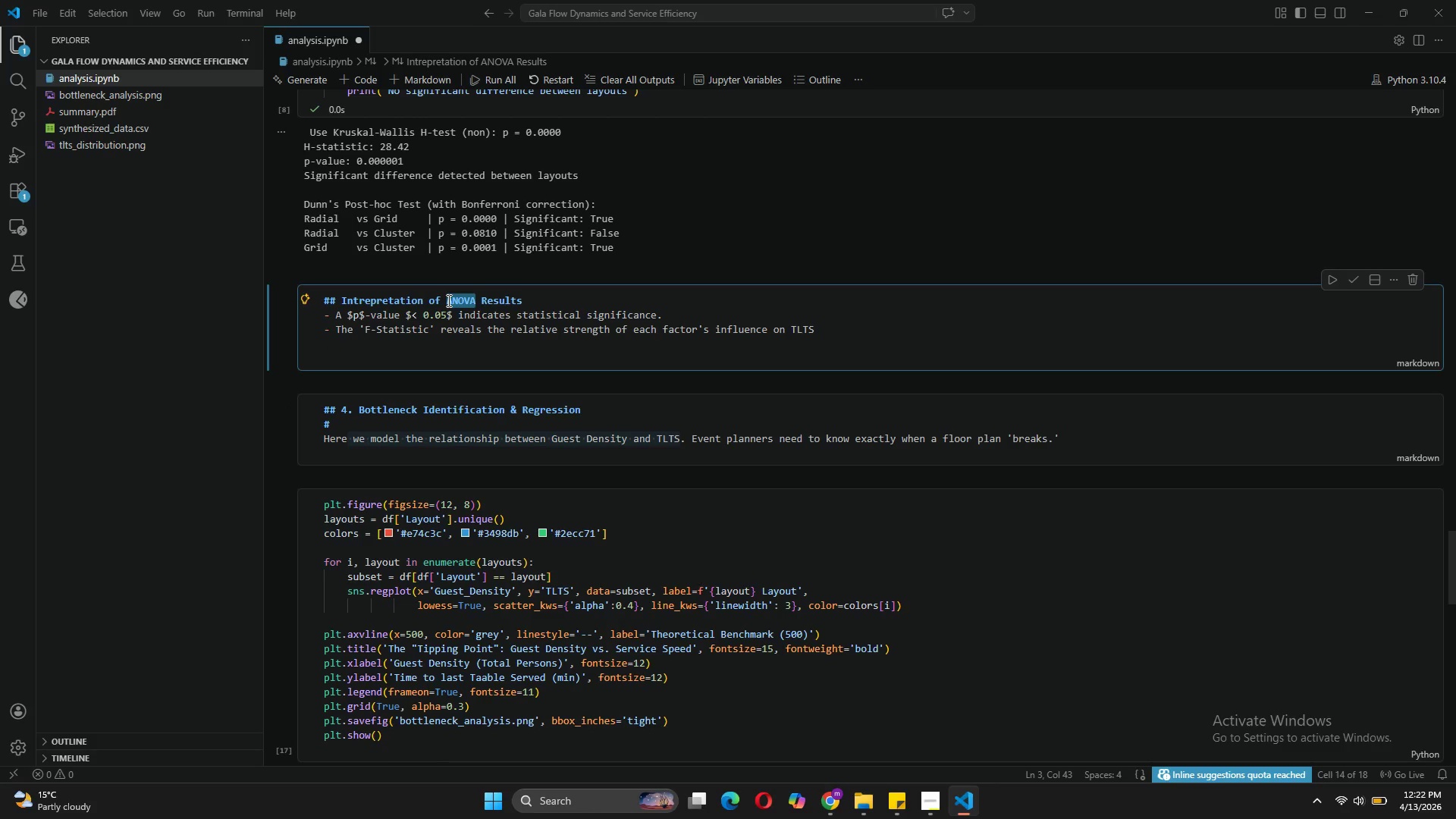 
type(Kruskal-Wallis)
 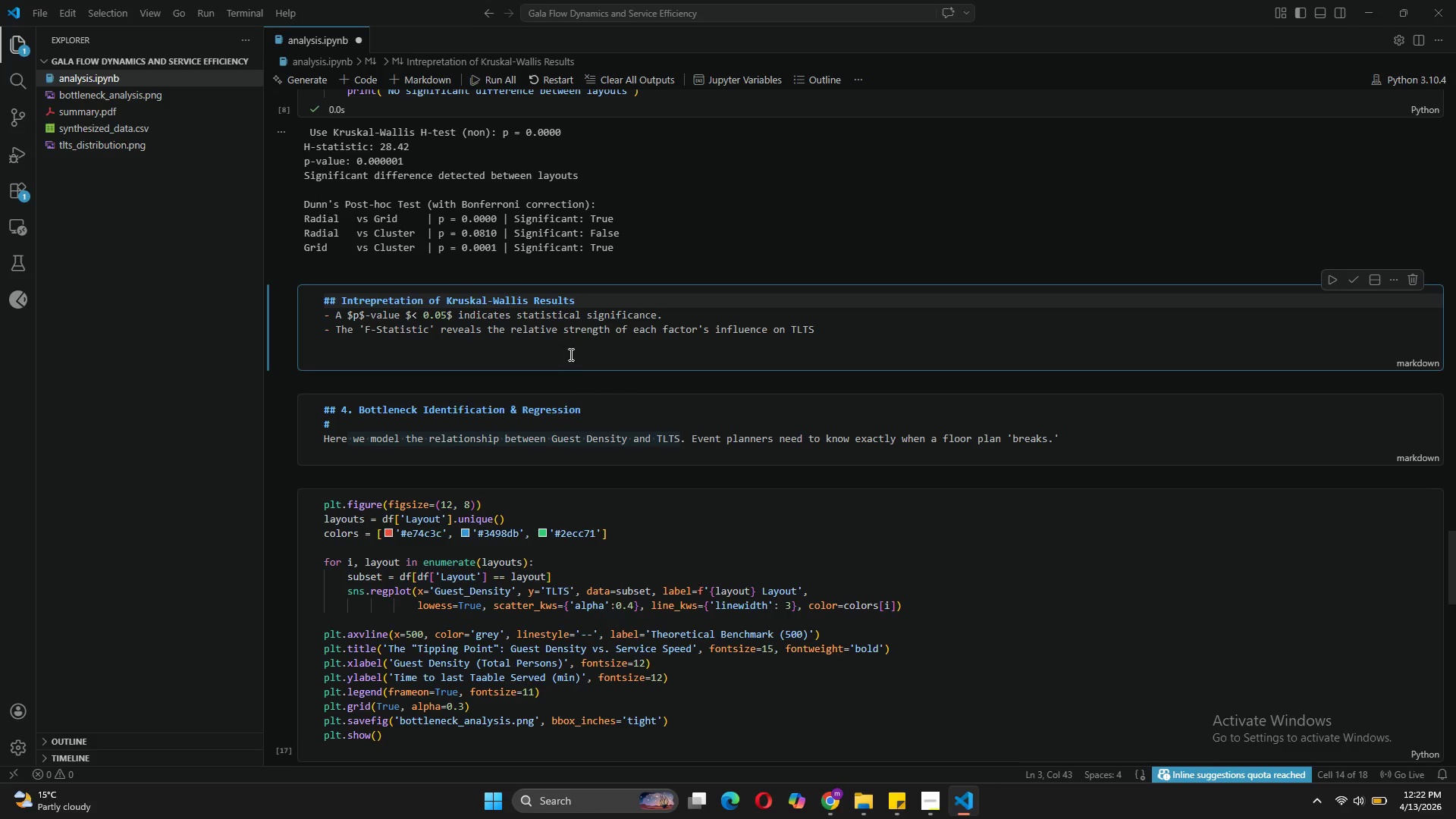 
wait(7.69)
 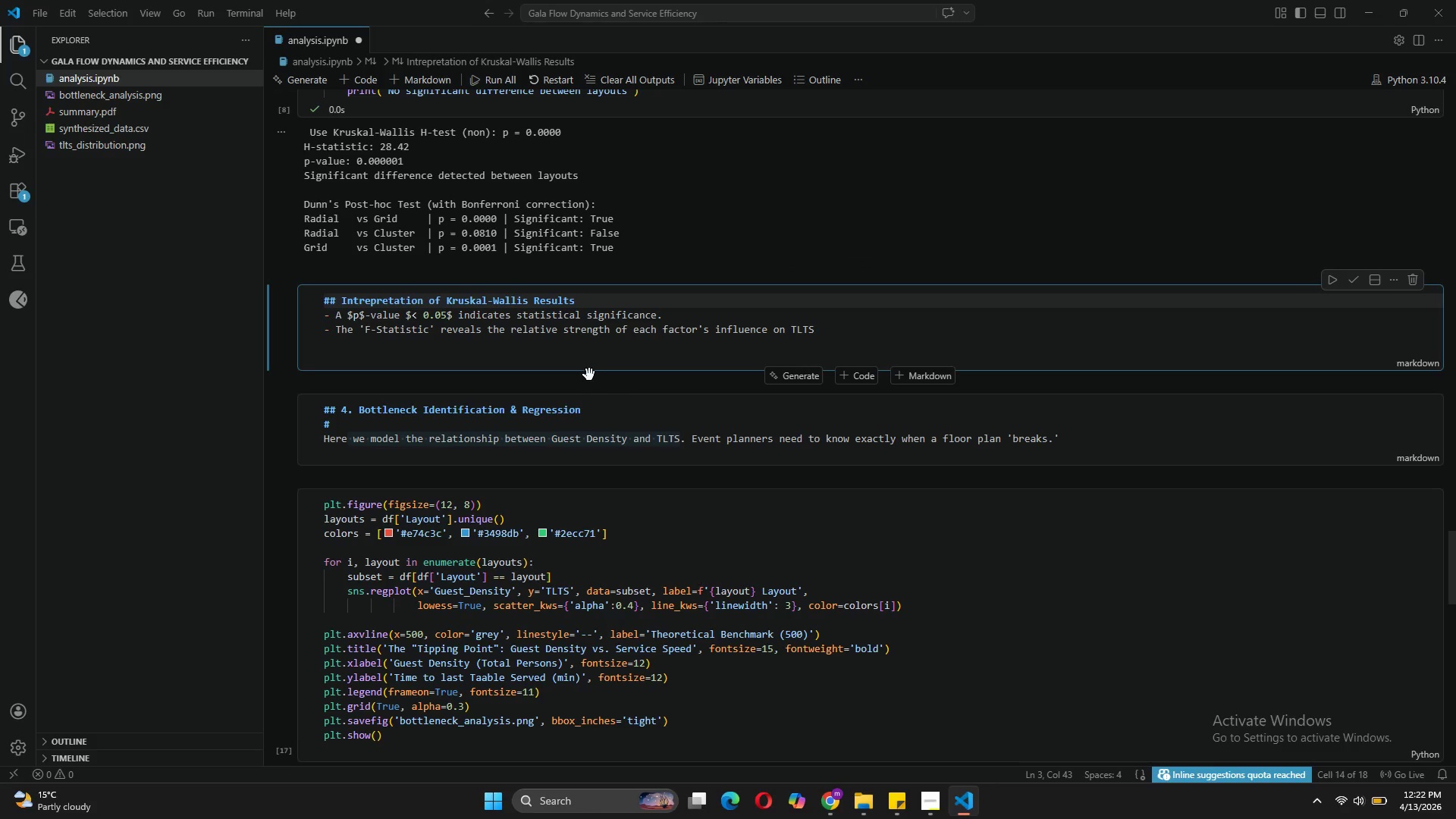 
left_click_drag(start_coordinate=[822, 327], to_coordinate=[323, 310])
 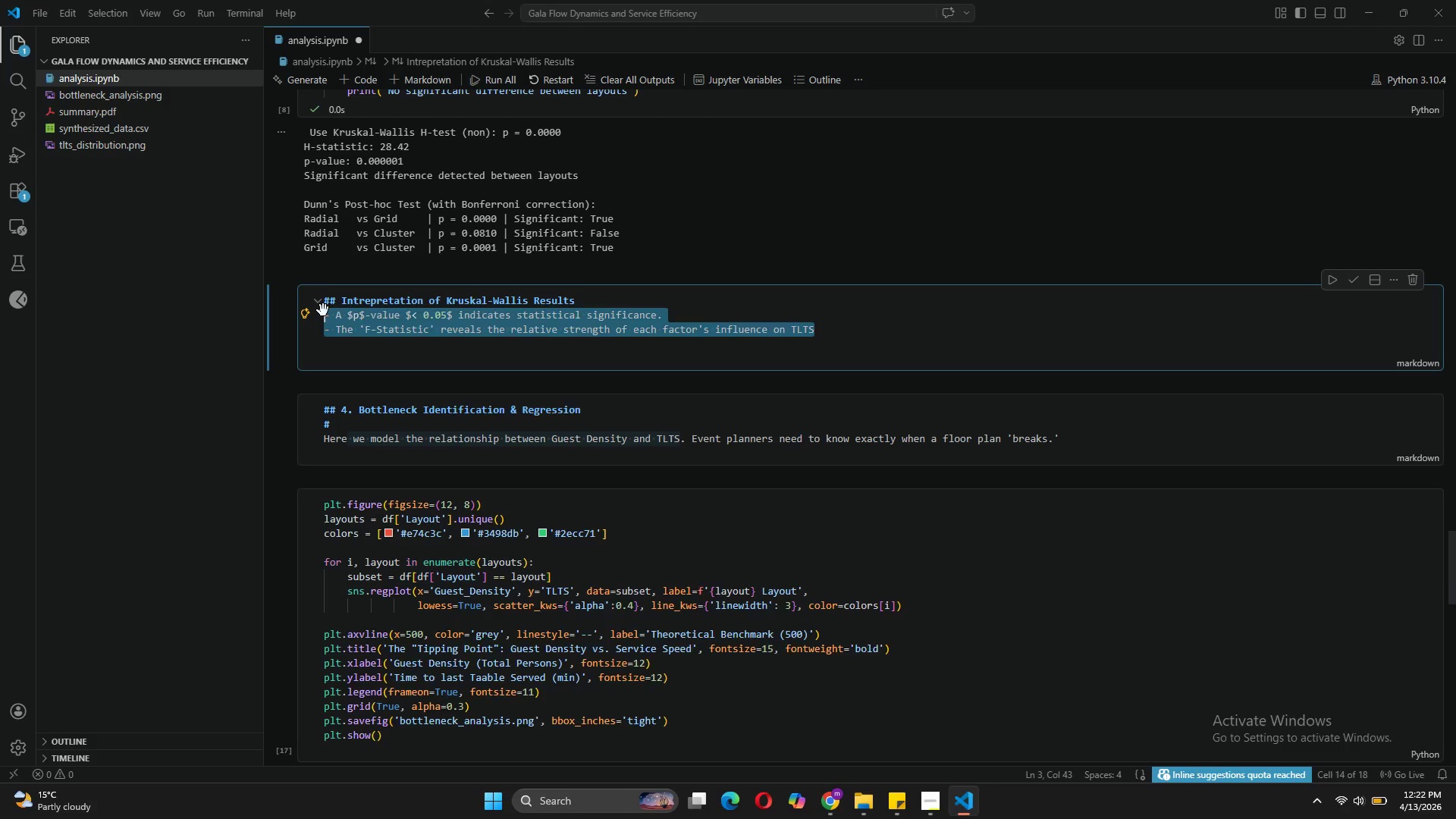 
key(Backspace)
type(The Kri)
key(Backspace)
type(uskal )
key(Backspace)
type(-wallis H-test)
 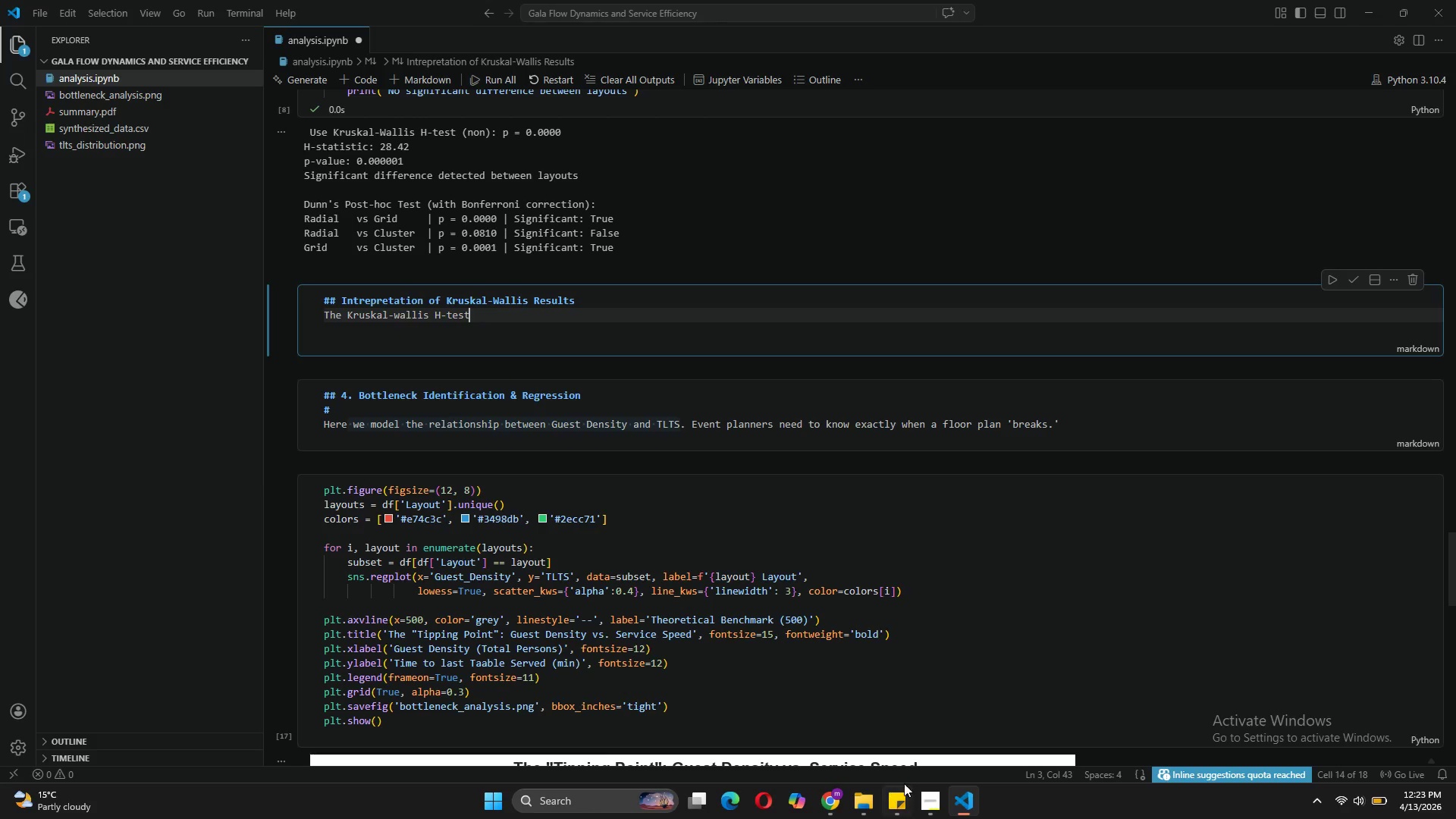 
left_click([934, 800])